 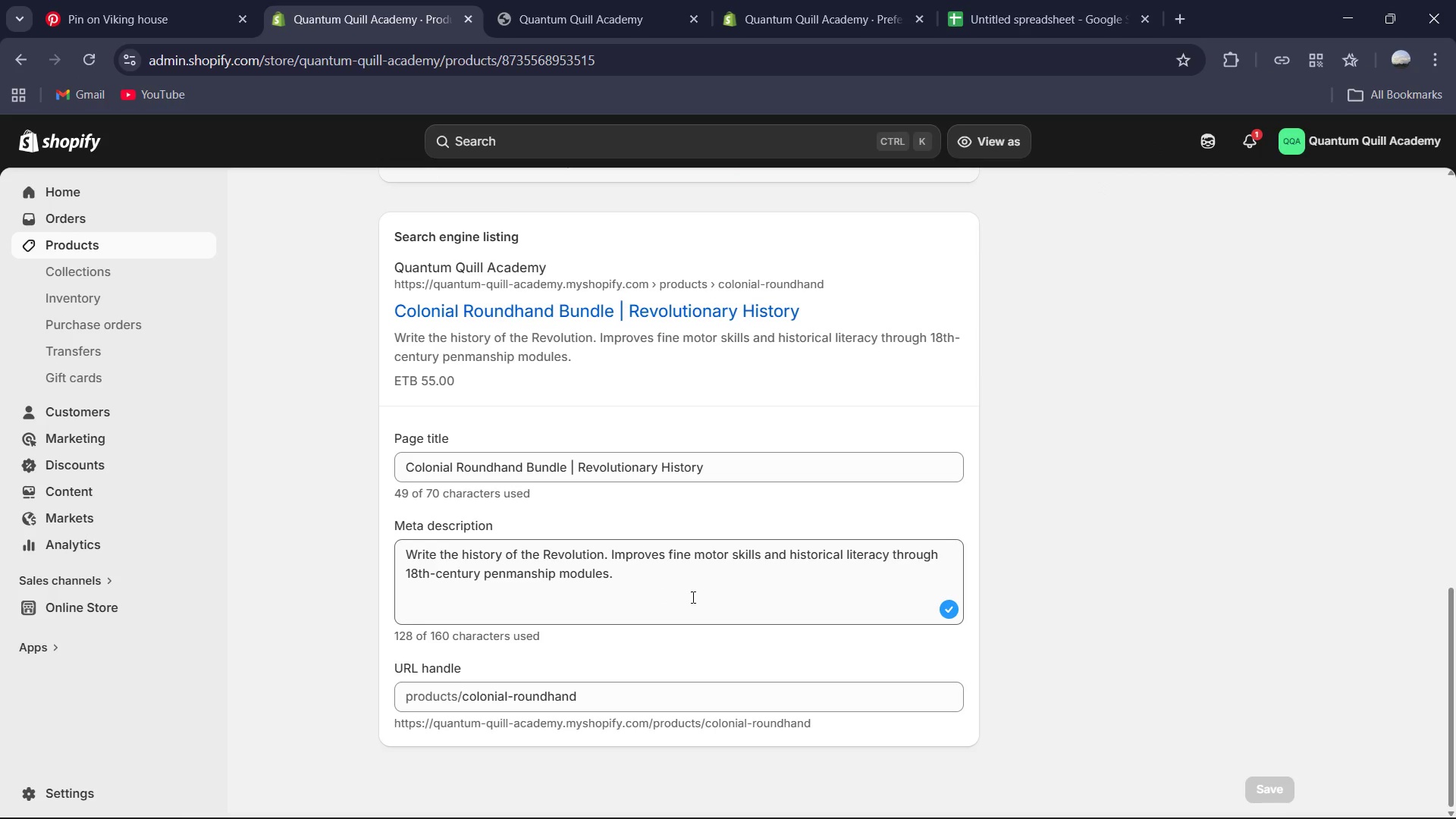 
scroll: coordinate [690, 513], scroll_direction: up, amount: 5.0
 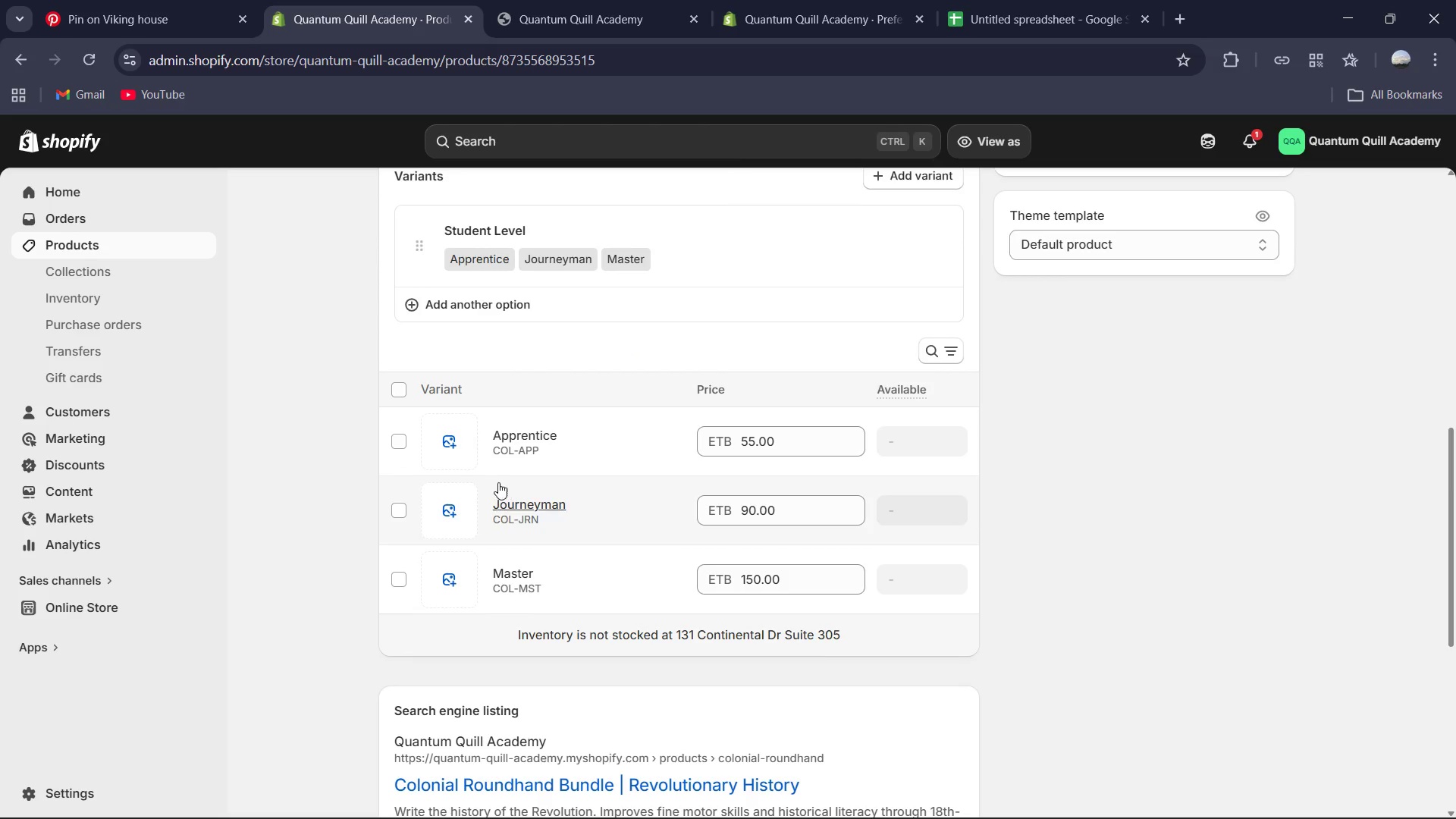 
mouse_move([529, 574])
 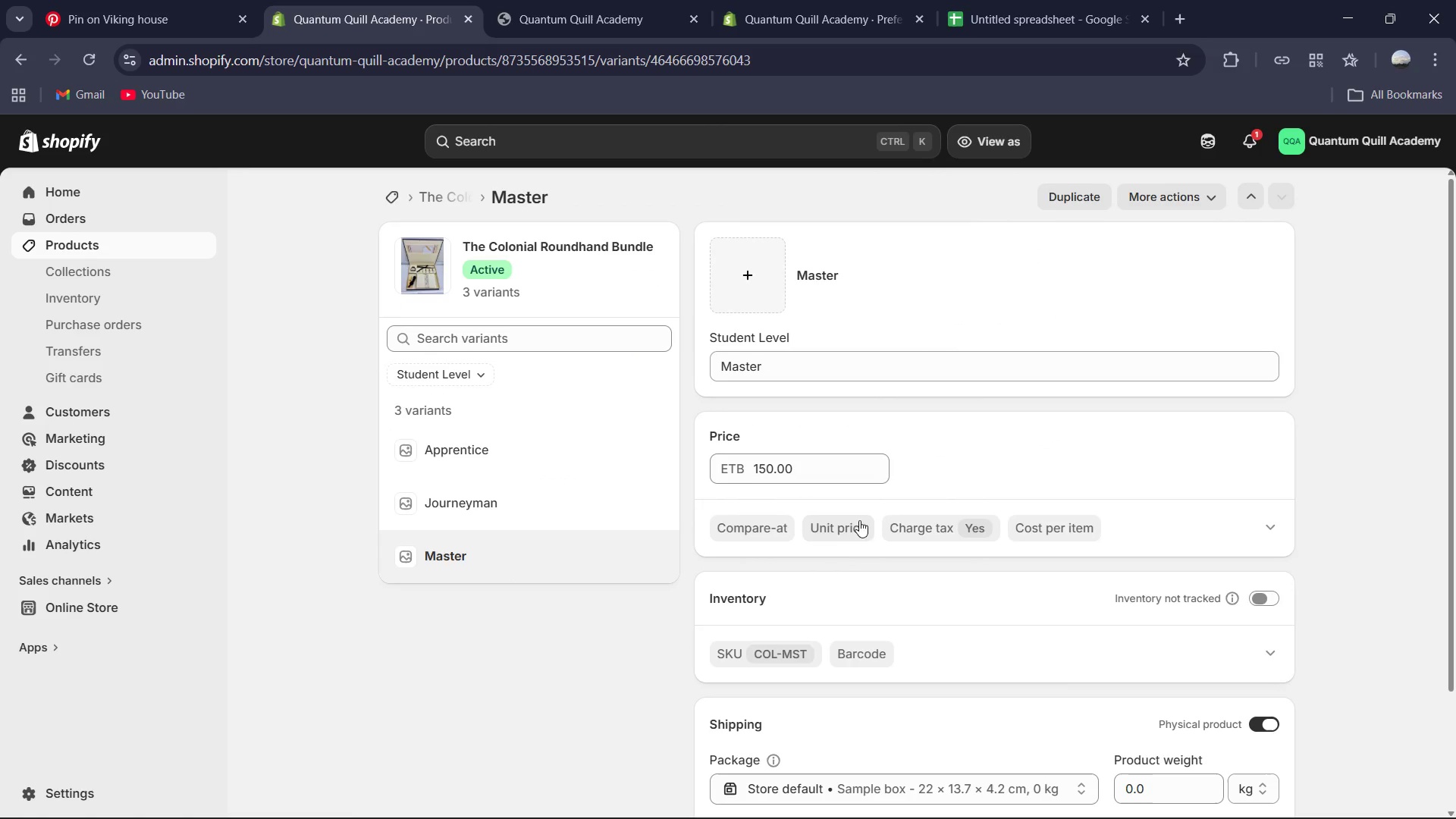 
scroll: coordinate [1254, 628], scroll_direction: down, amount: 5.0
 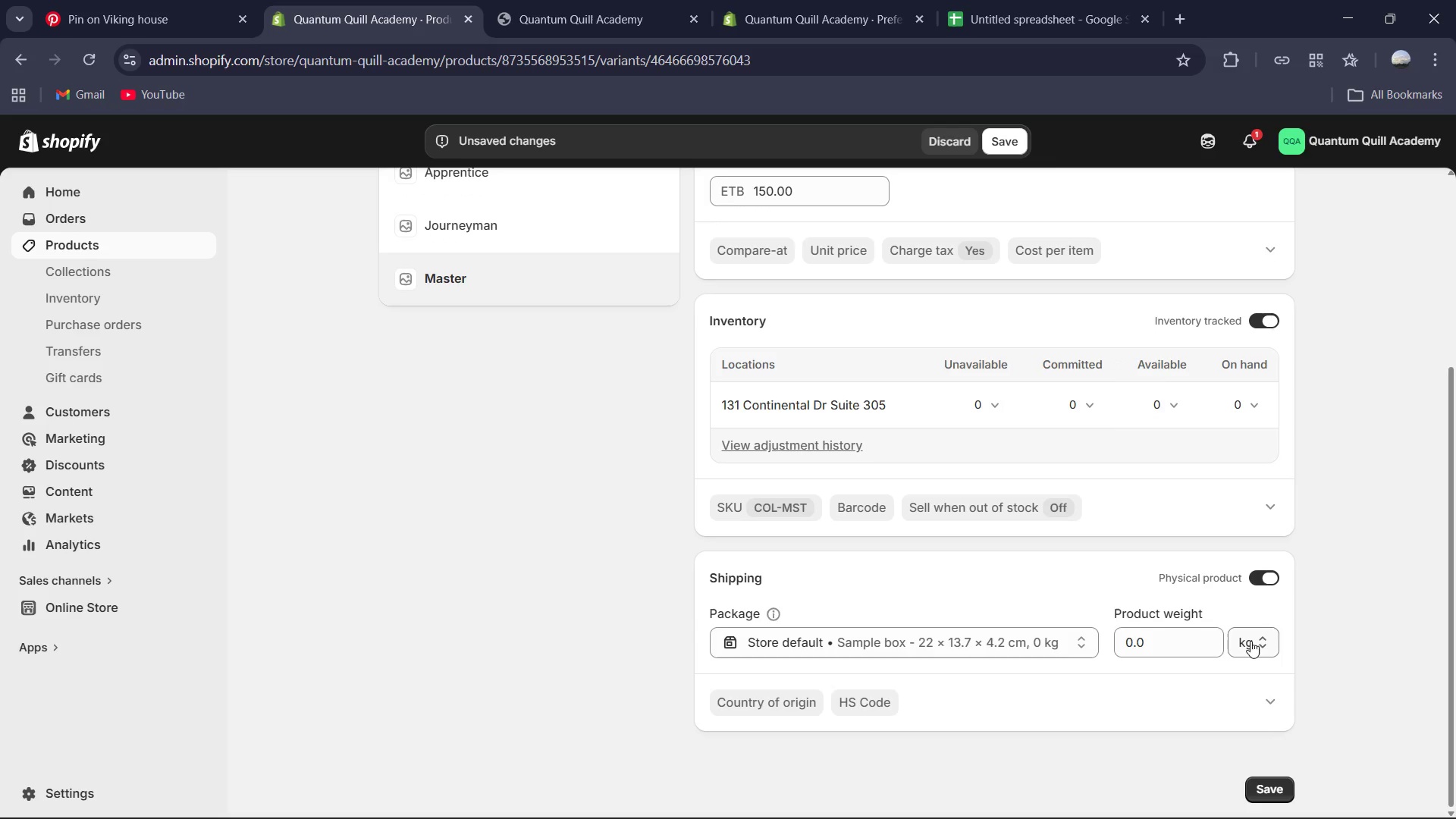 
left_click([1166, 642])
 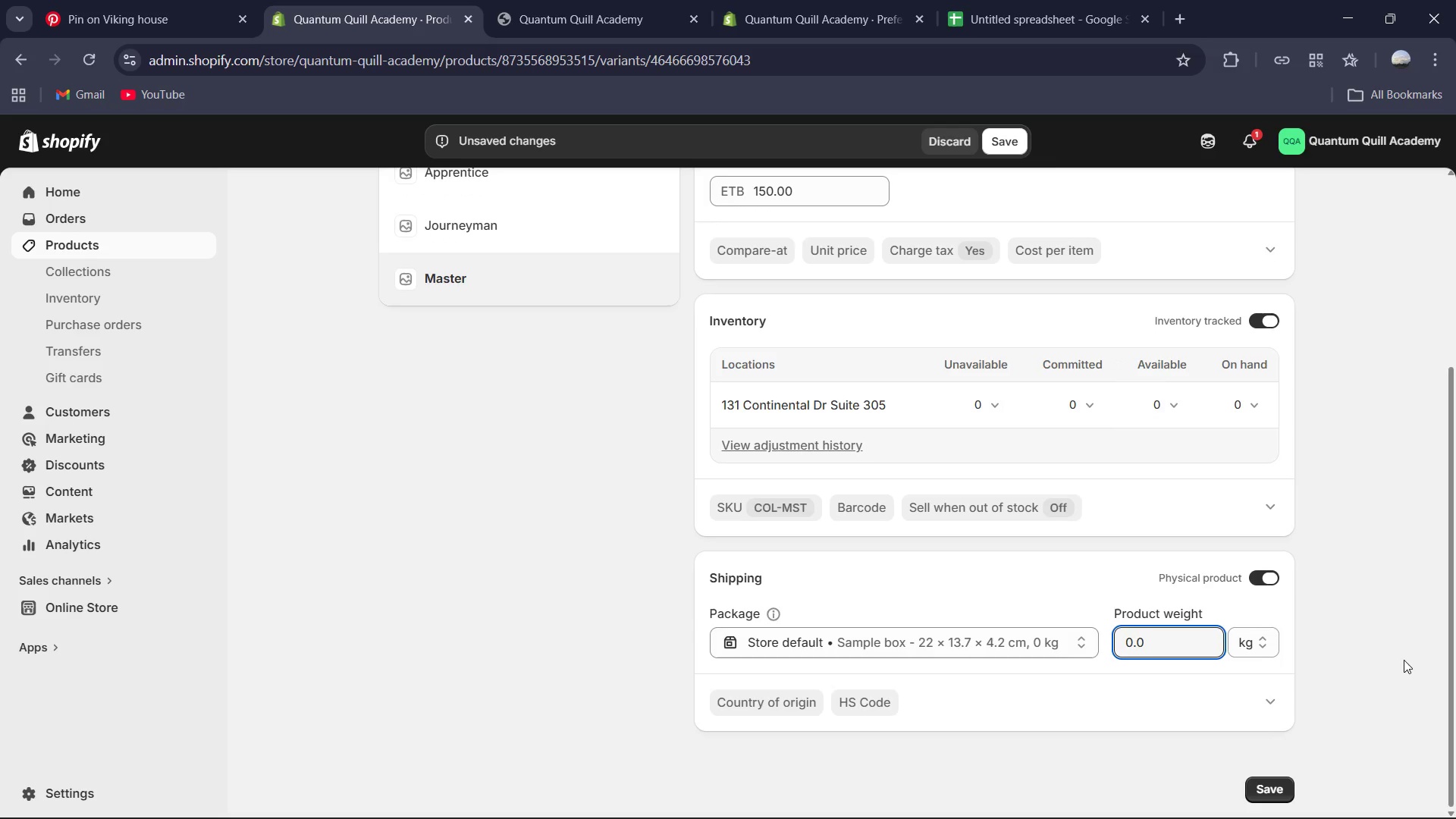 
key(Control+ControlLeft)
 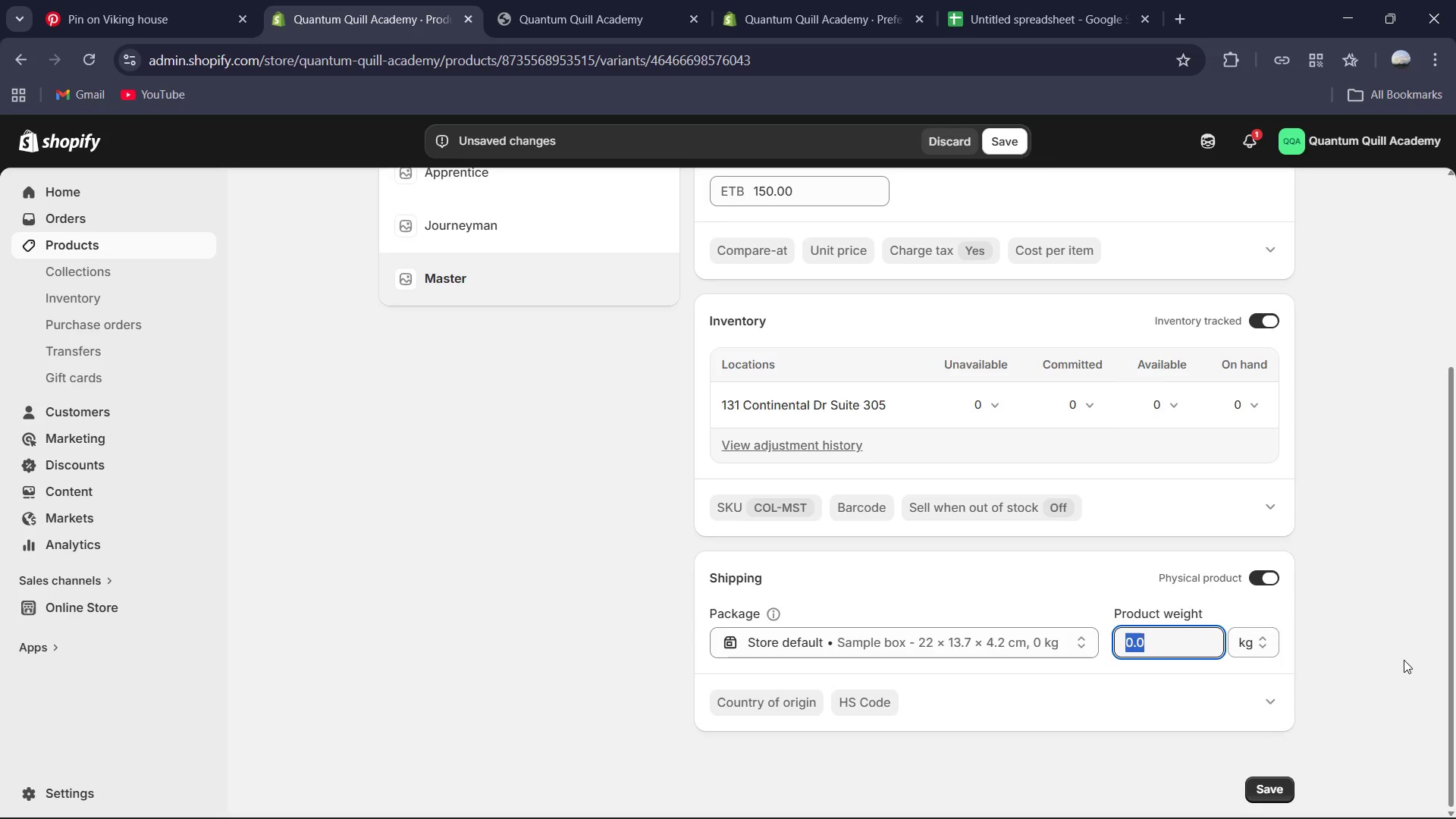 
key(Control+A)
 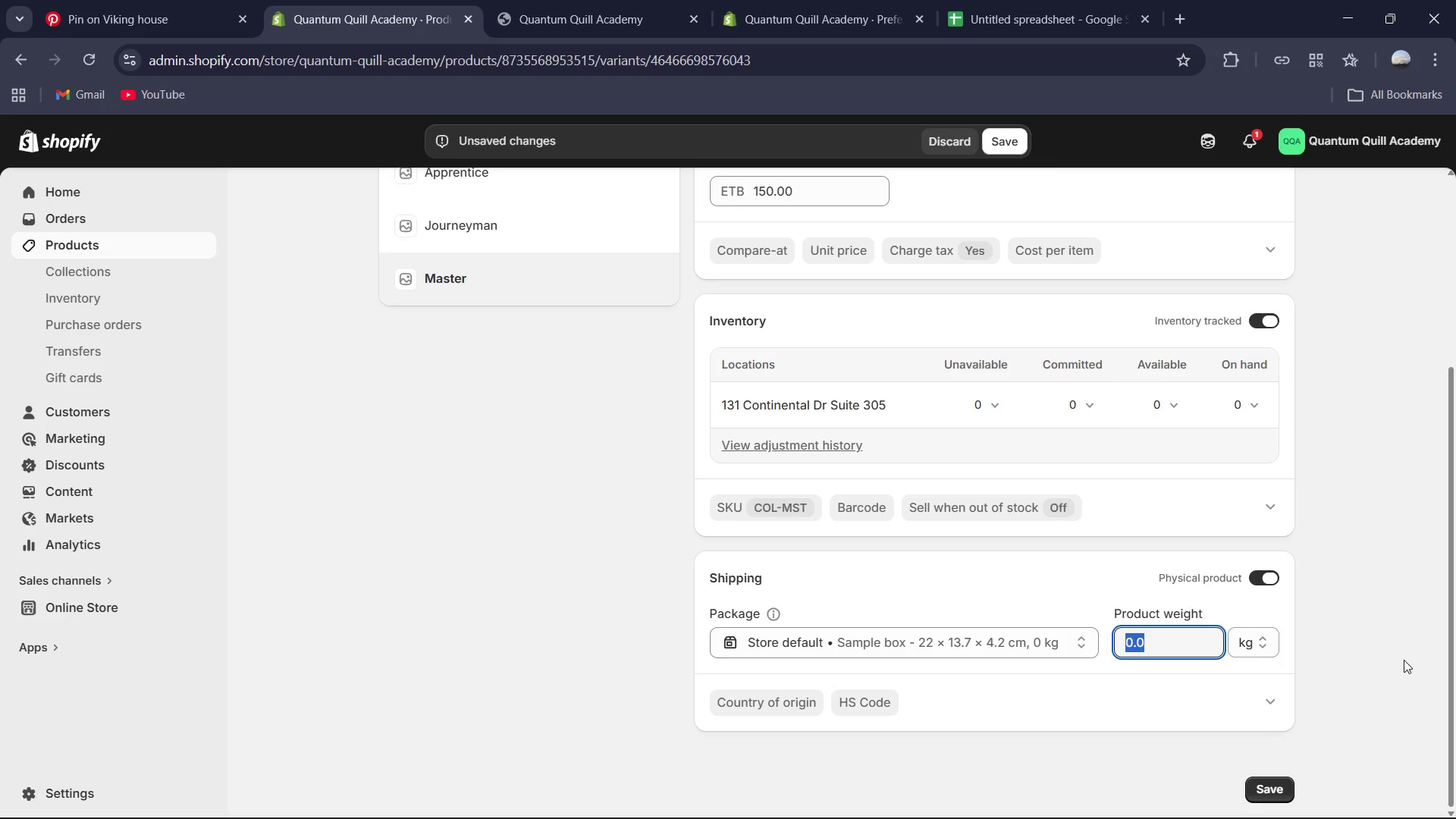 
key(Numpad2)
 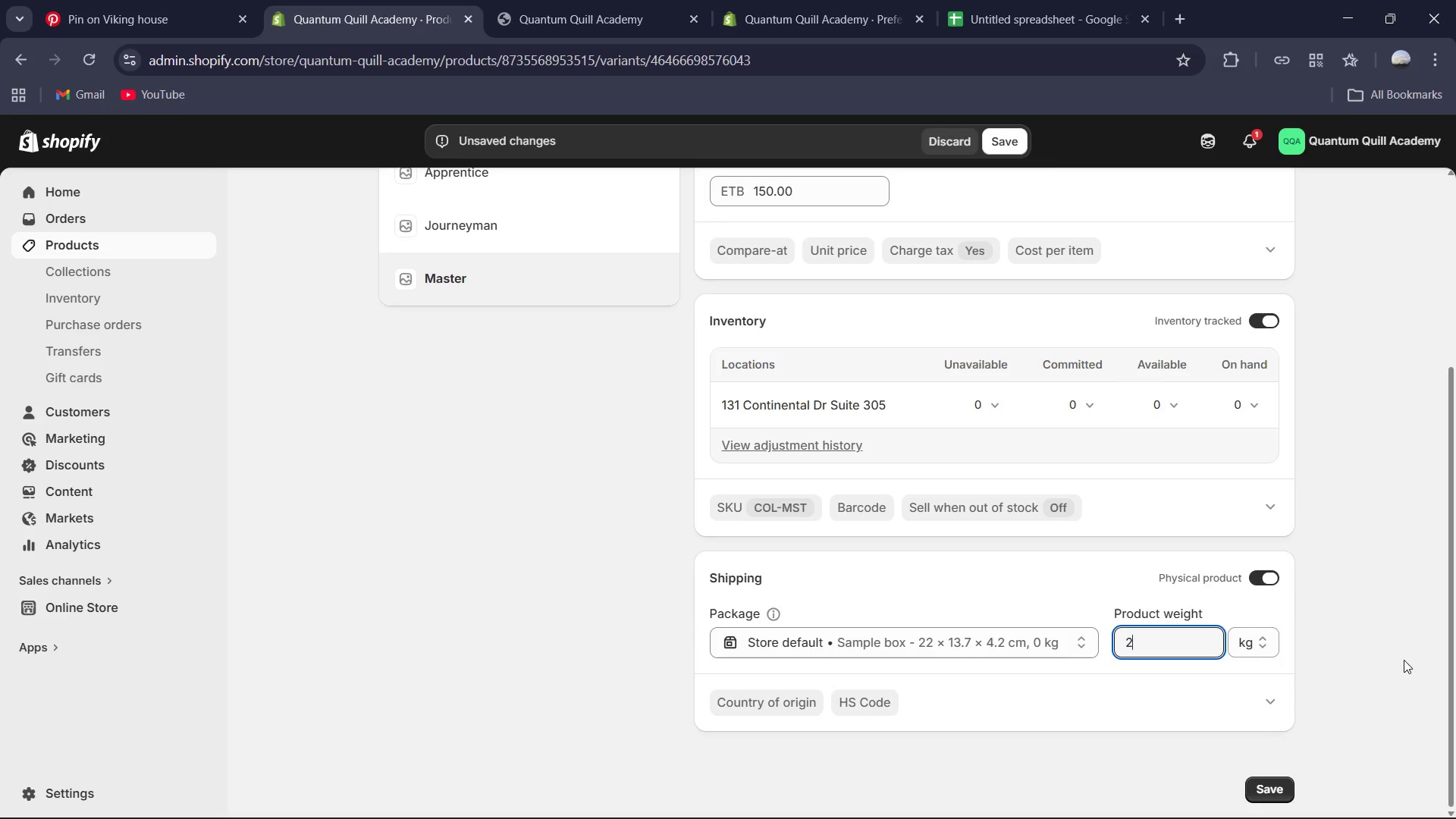 
key(NumpadDecimal)
 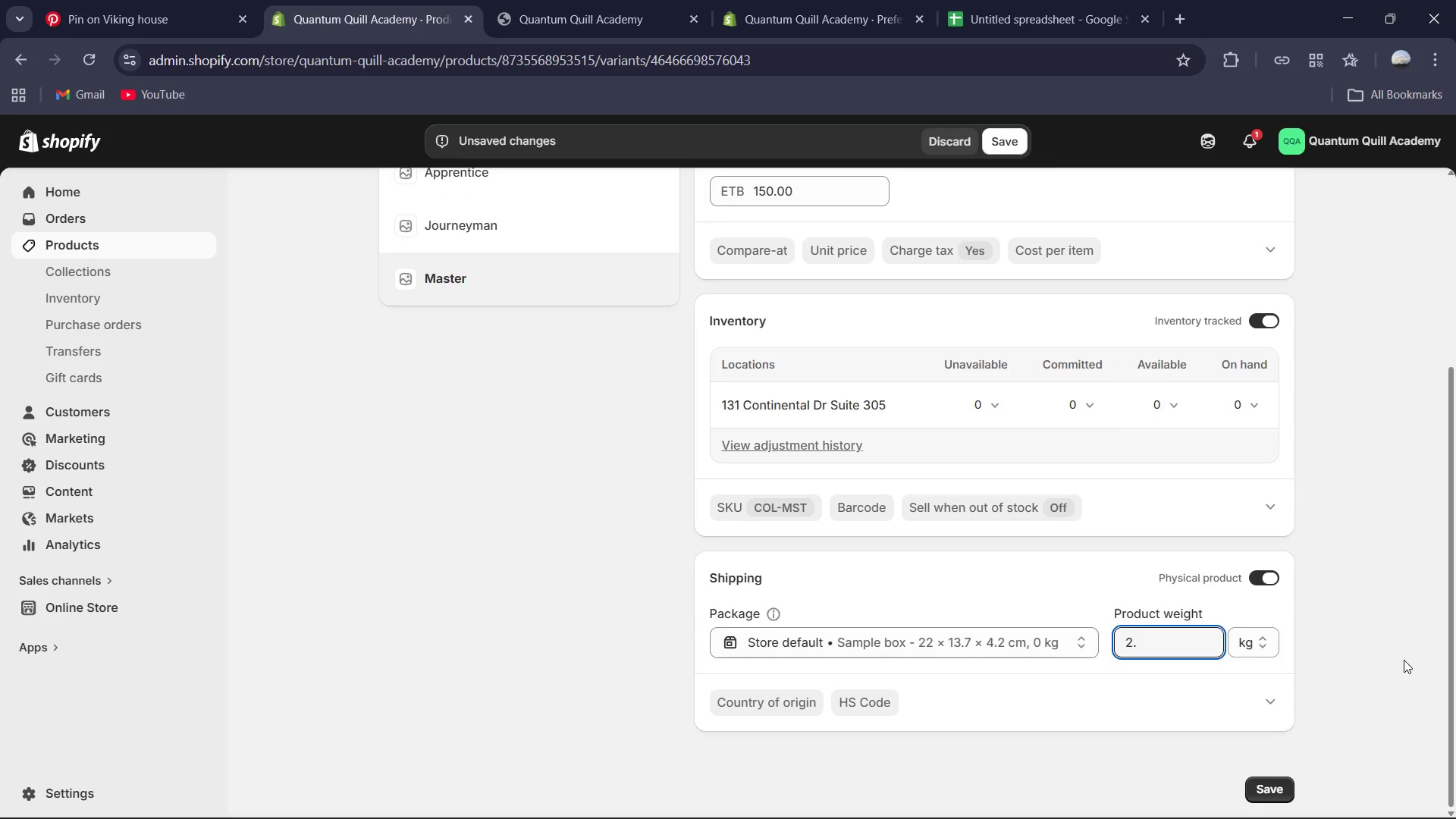 
key(Numpad8)
 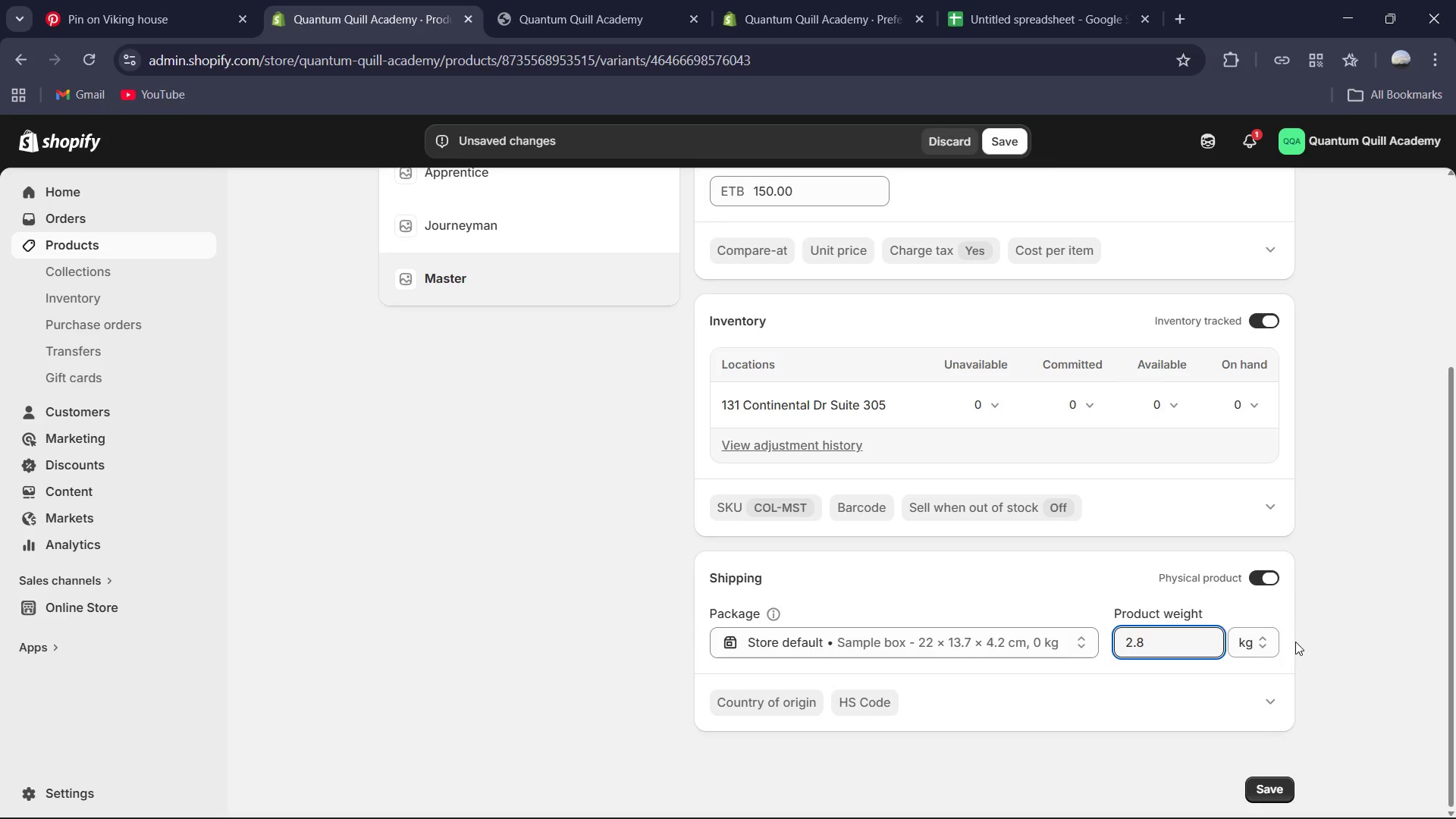 
left_click([1249, 646])
 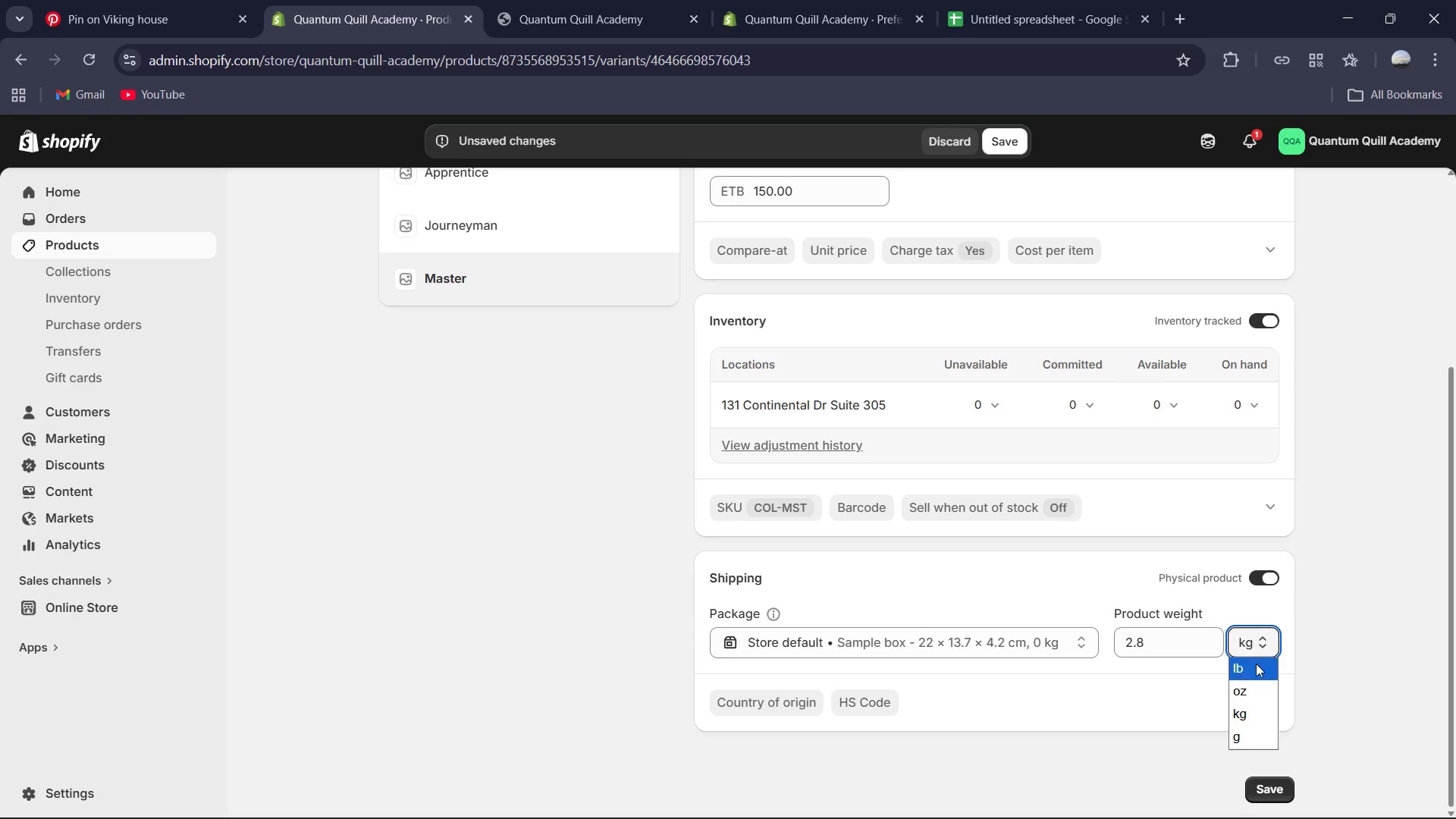 
left_click([1254, 661])
 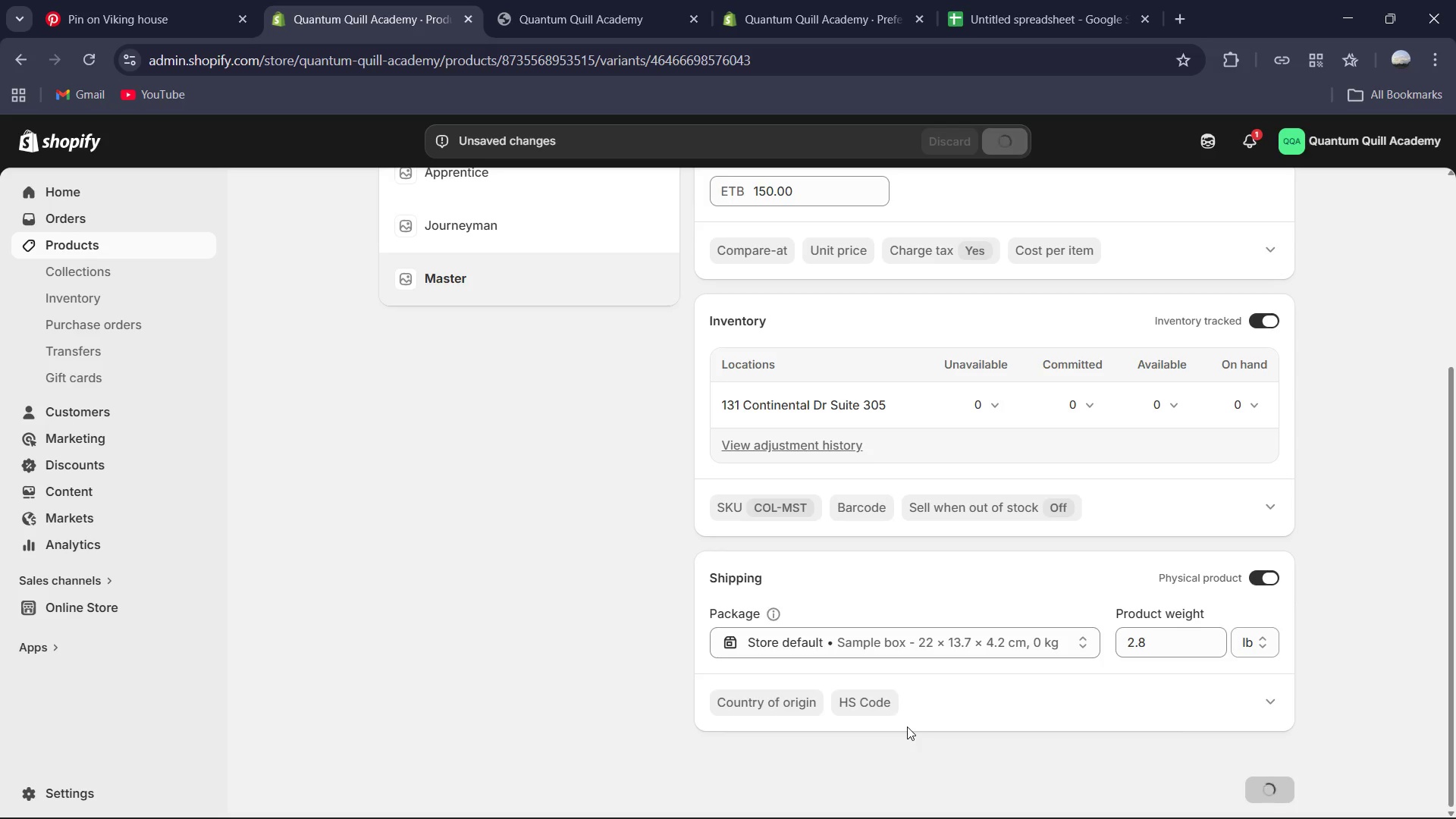 
wait(5.03)
 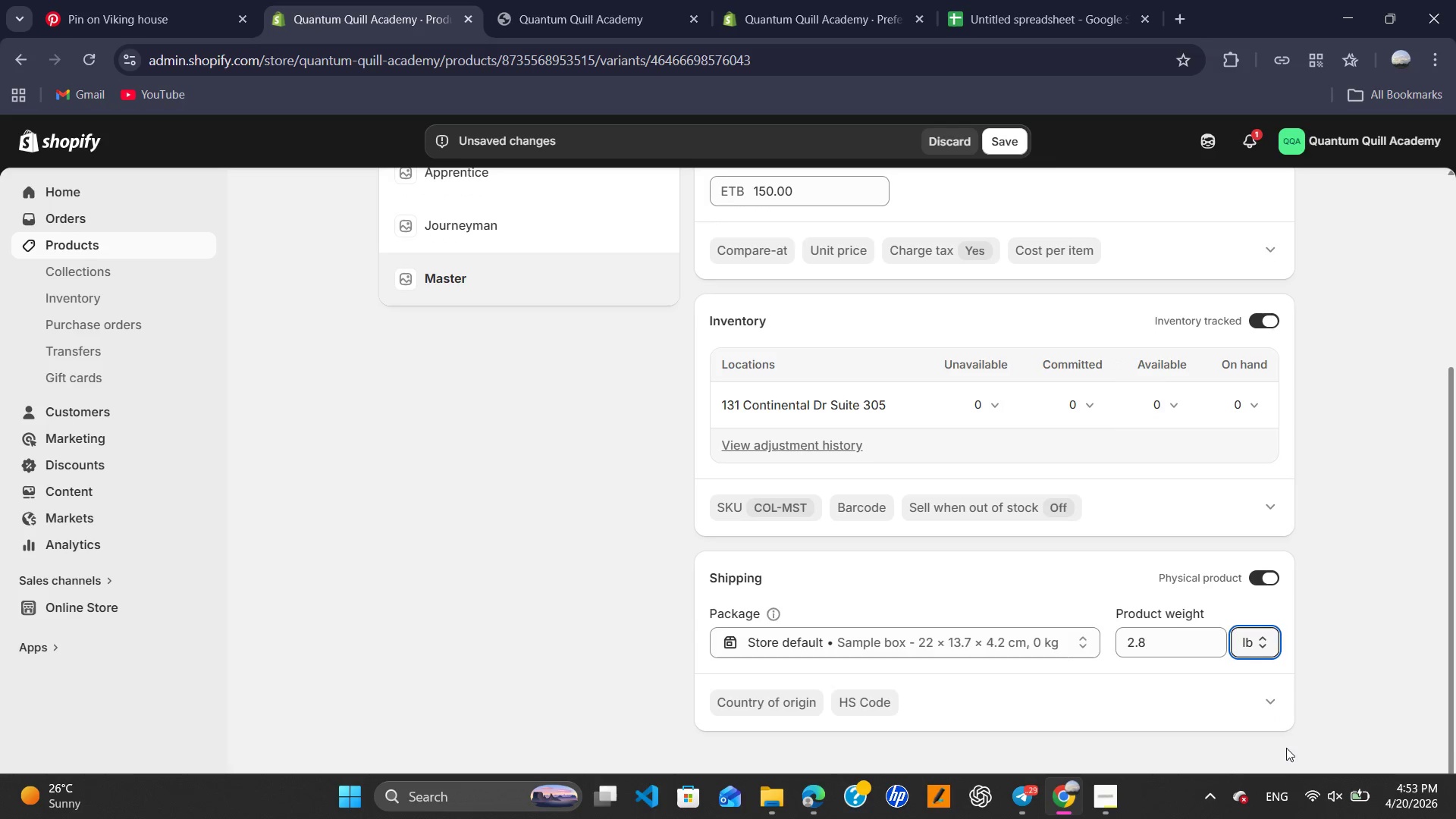 
scroll: coordinate [867, 322], scroll_direction: up, amount: 5.0
 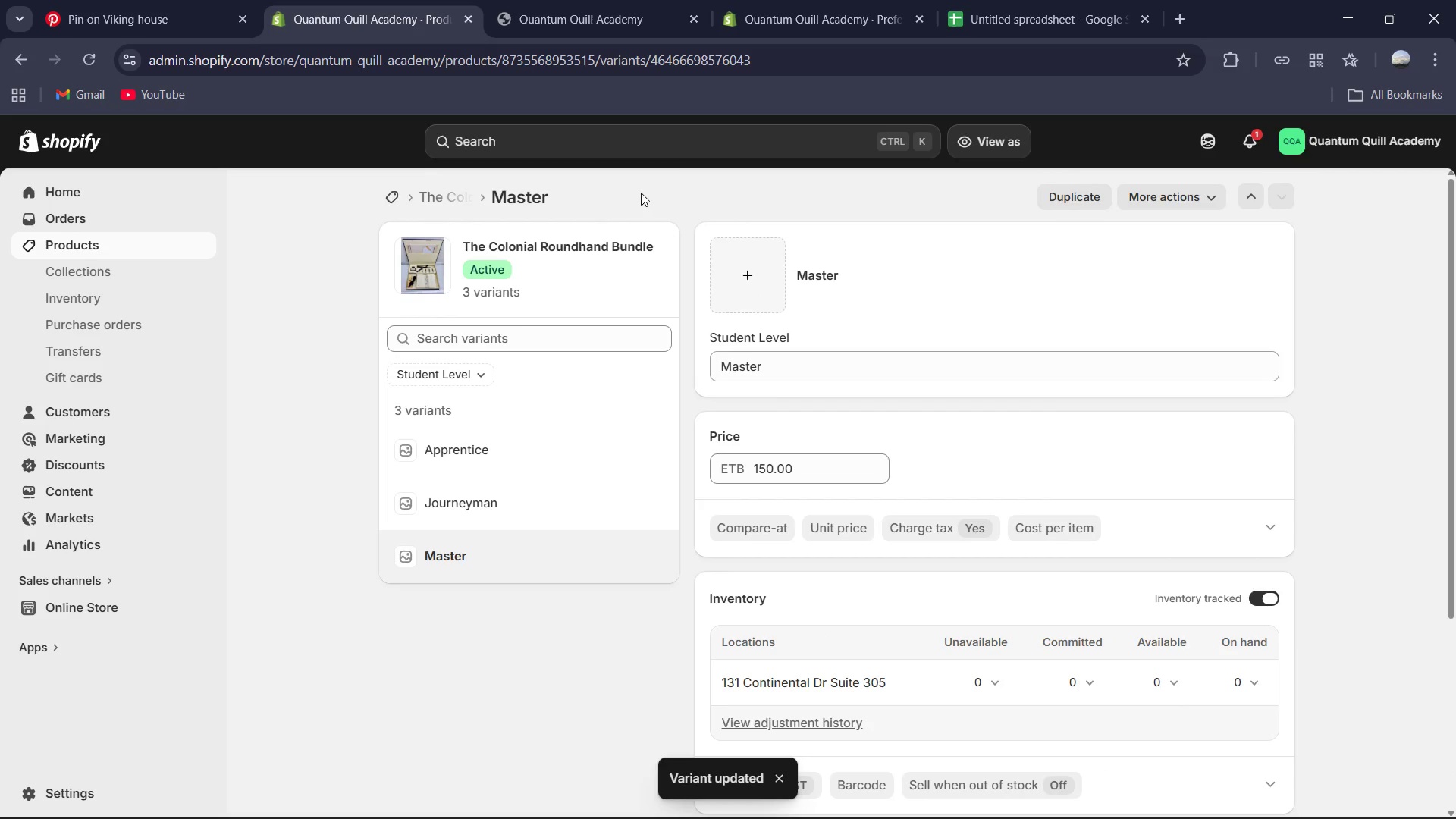 
left_click([444, 194])
 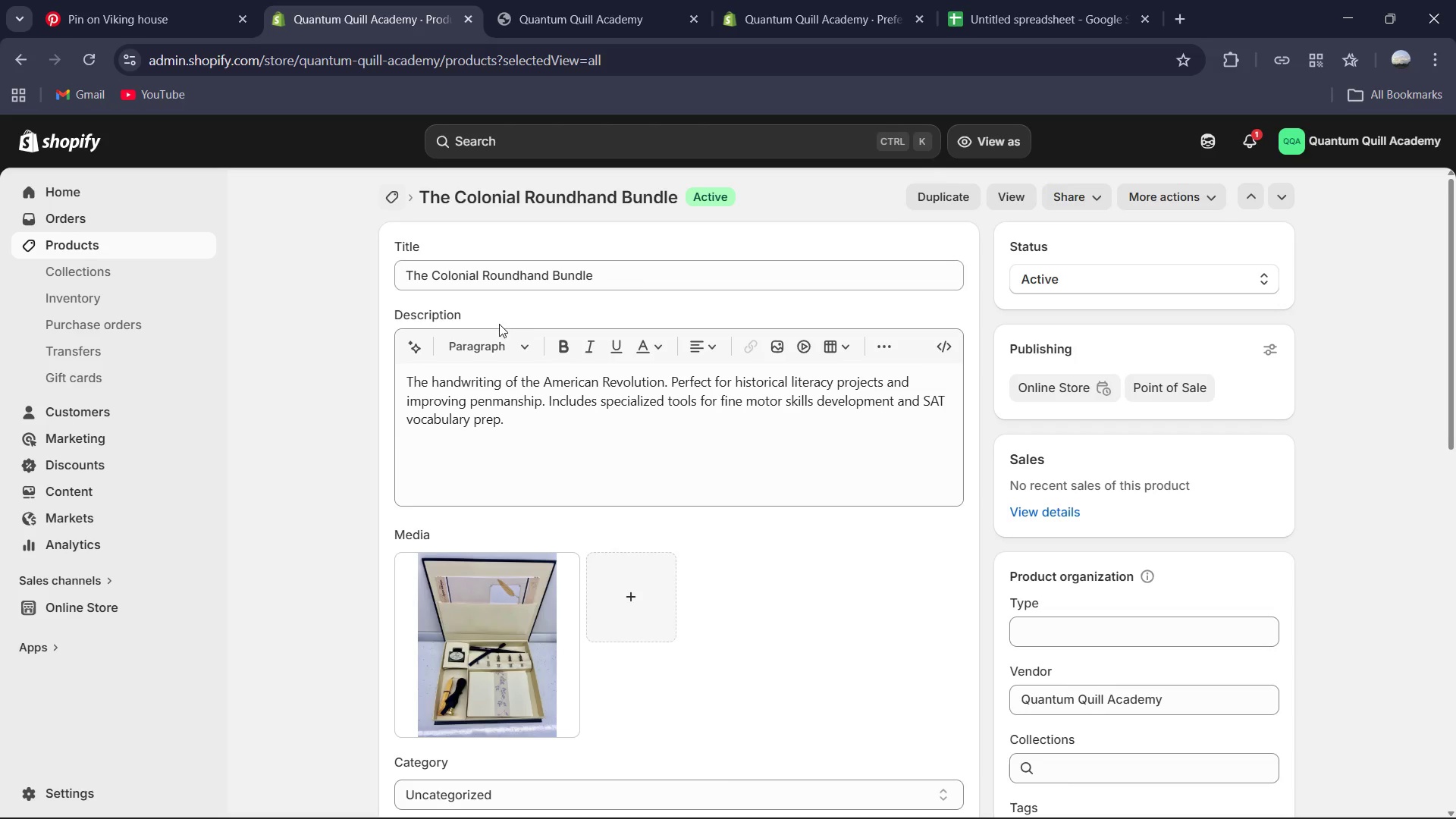 
wait(7.69)
 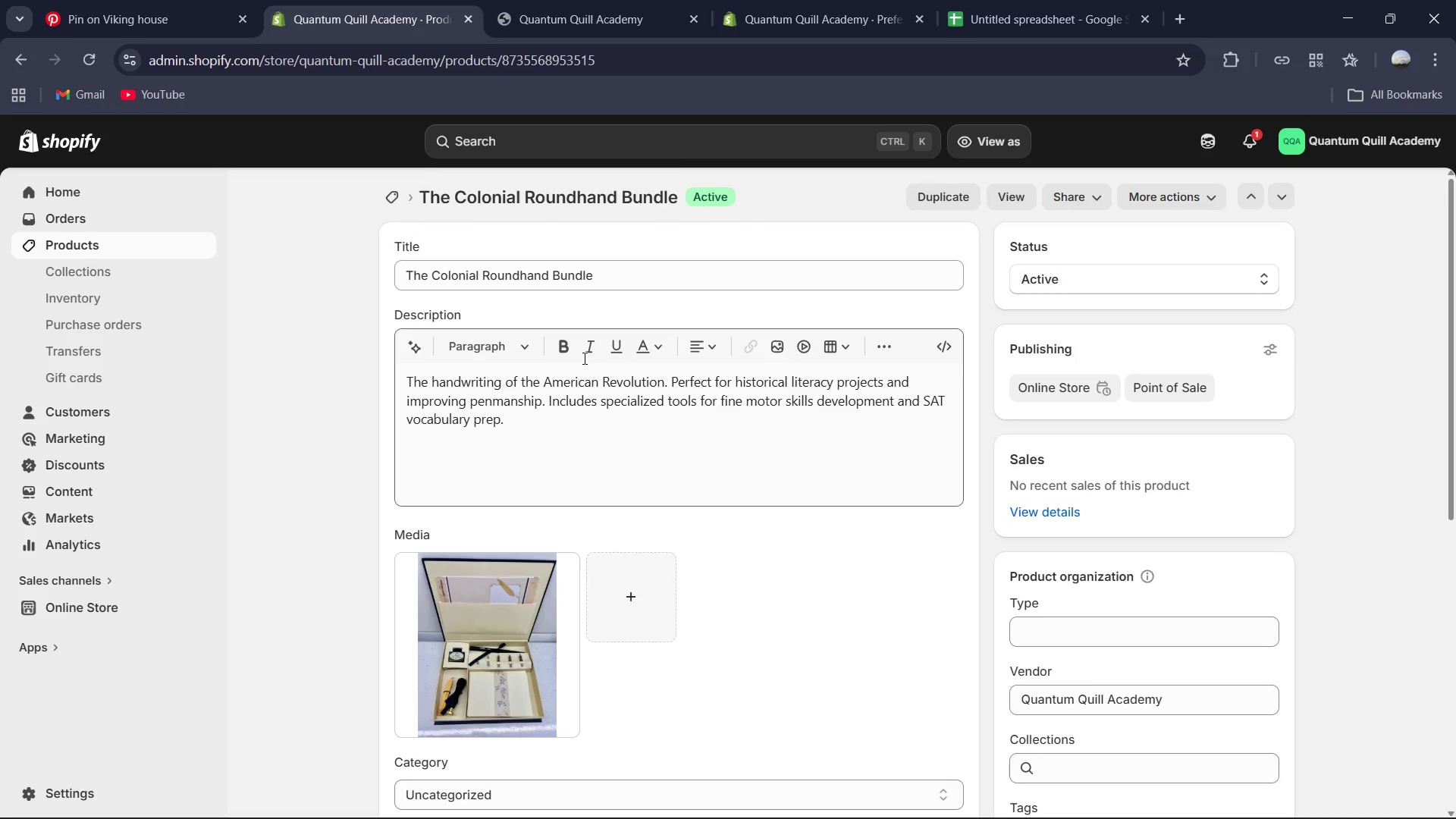 
left_click([394, 324])
 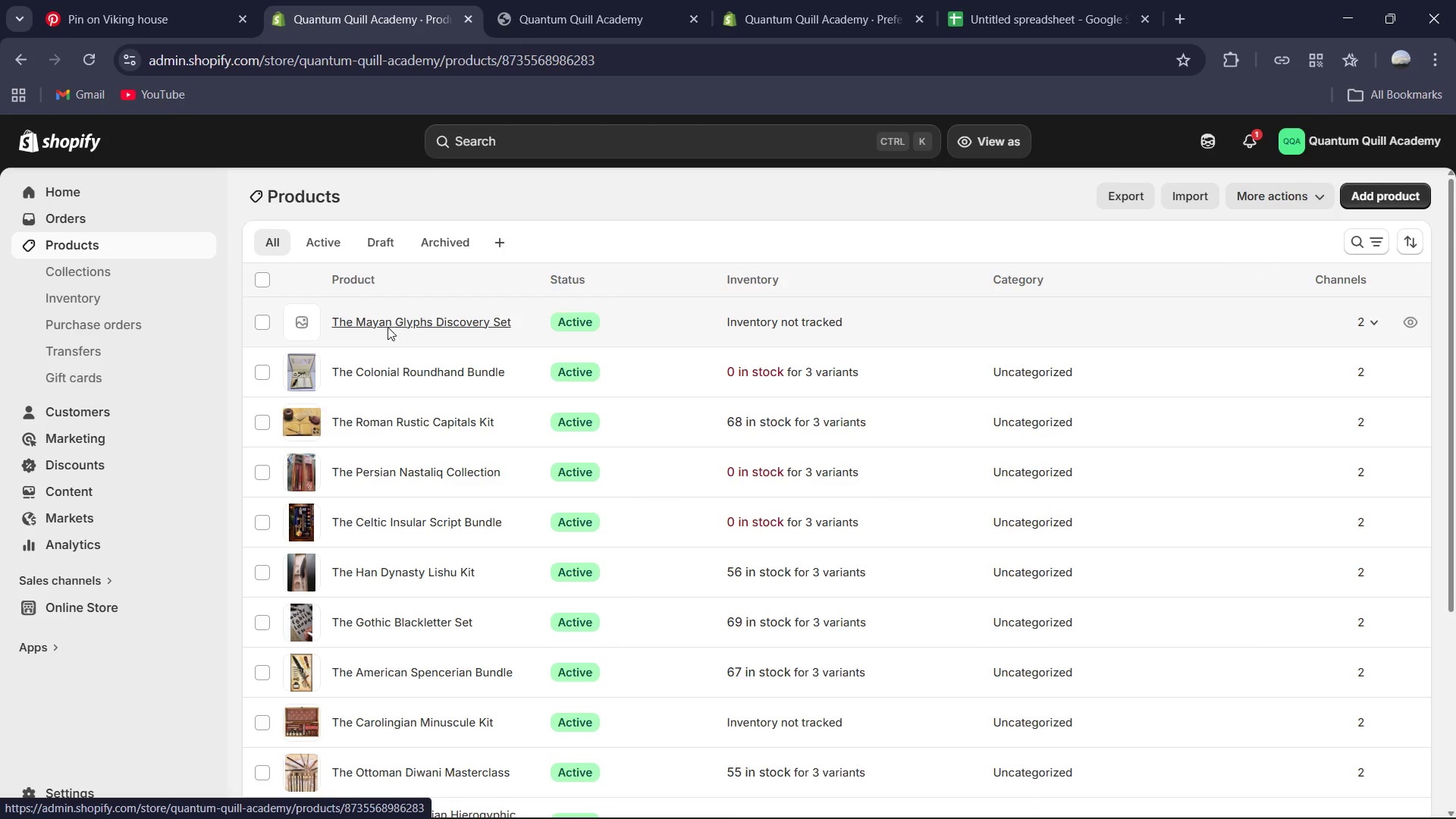 
mouse_move([526, 341])
 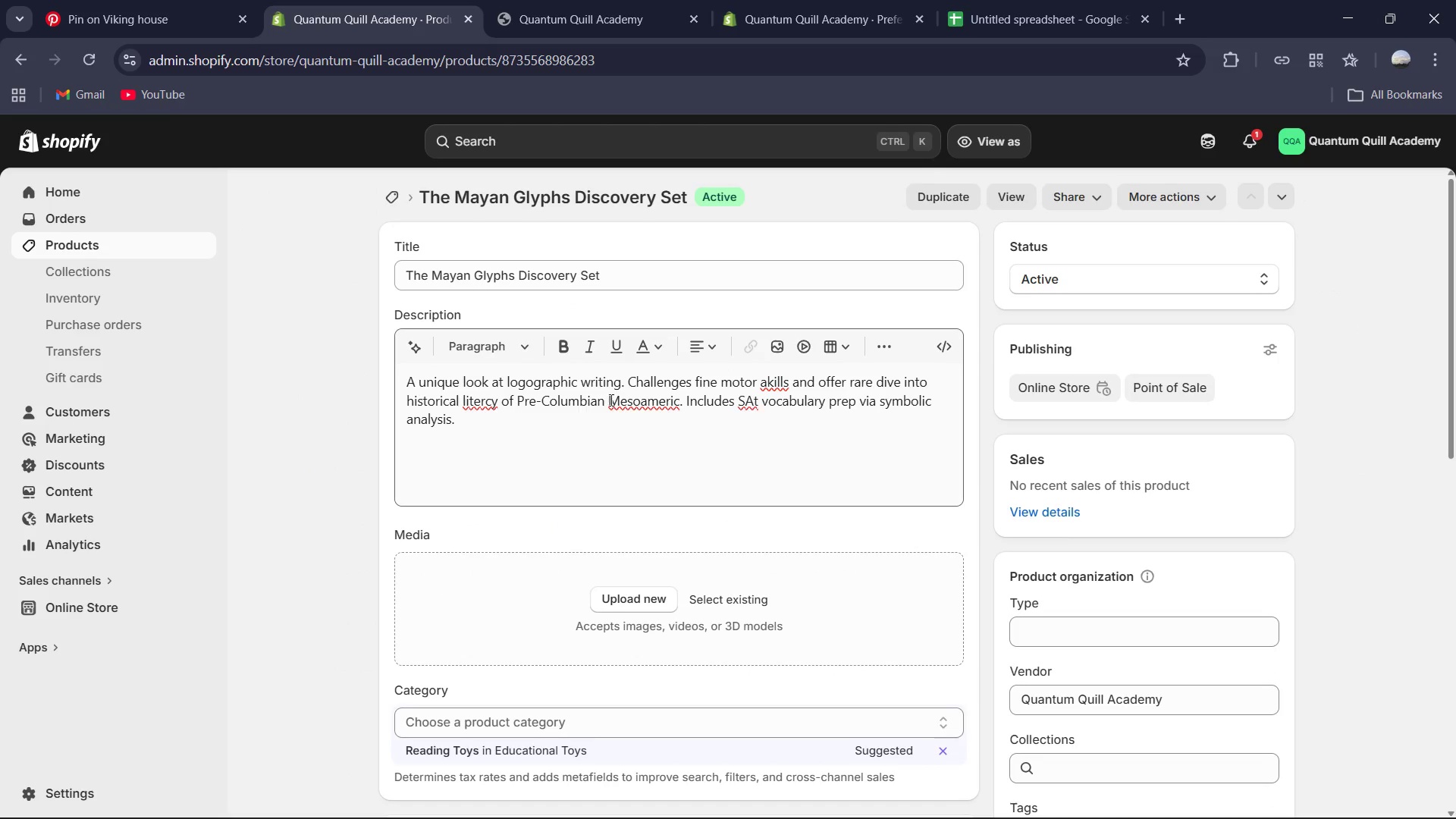 
left_click([617, 402])
 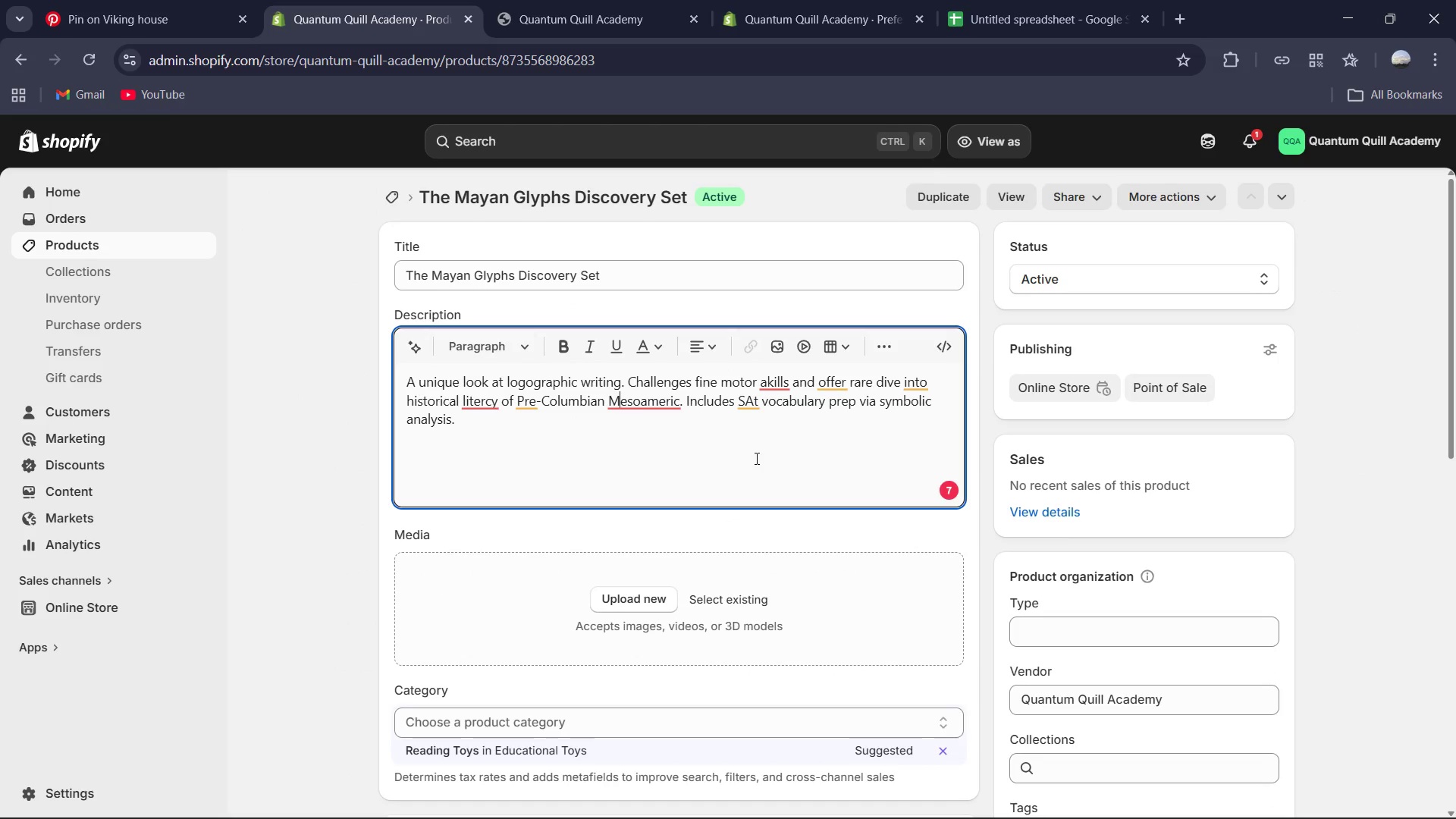 
left_click([759, 397])
 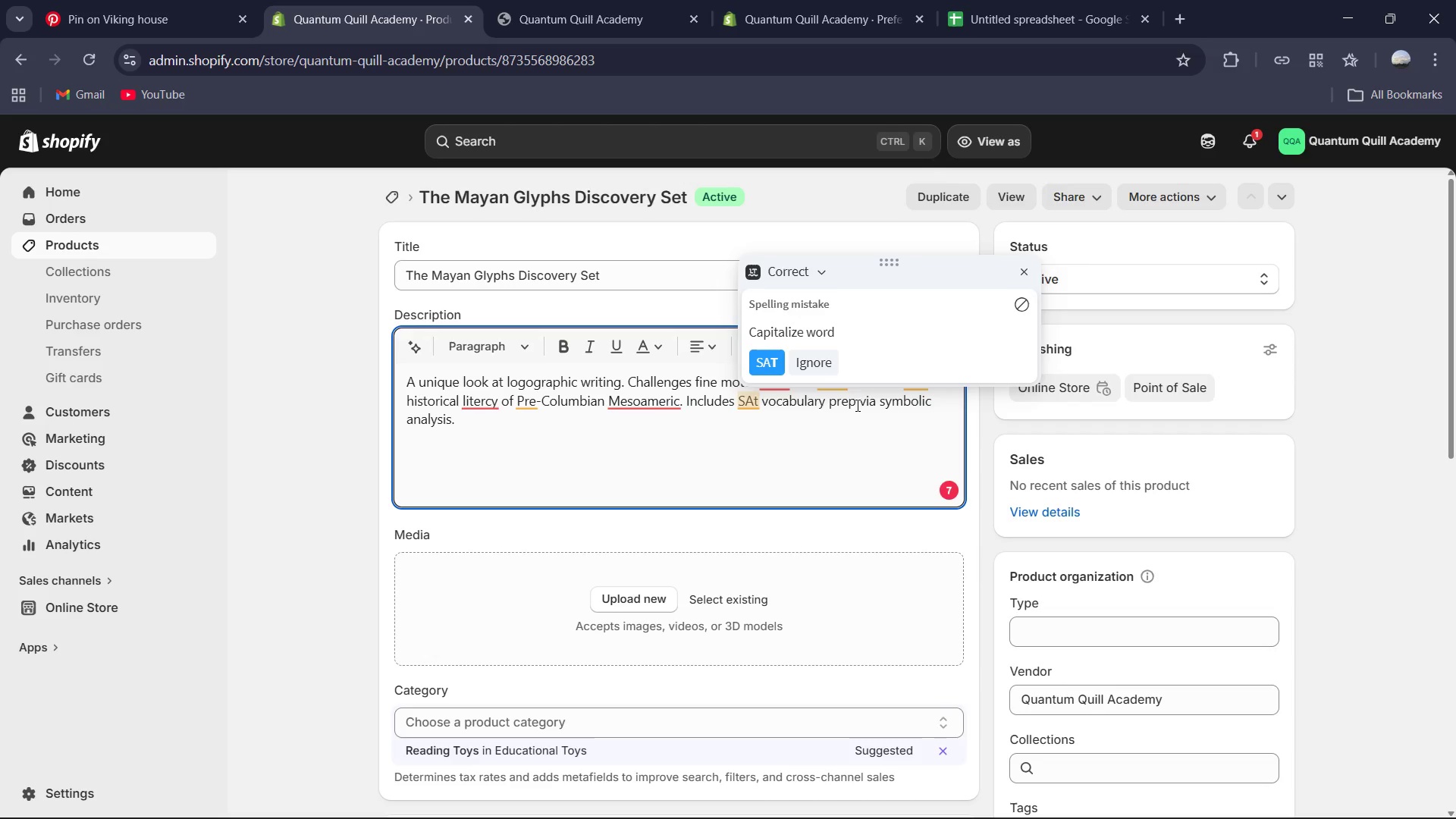 
key(Backspace)
 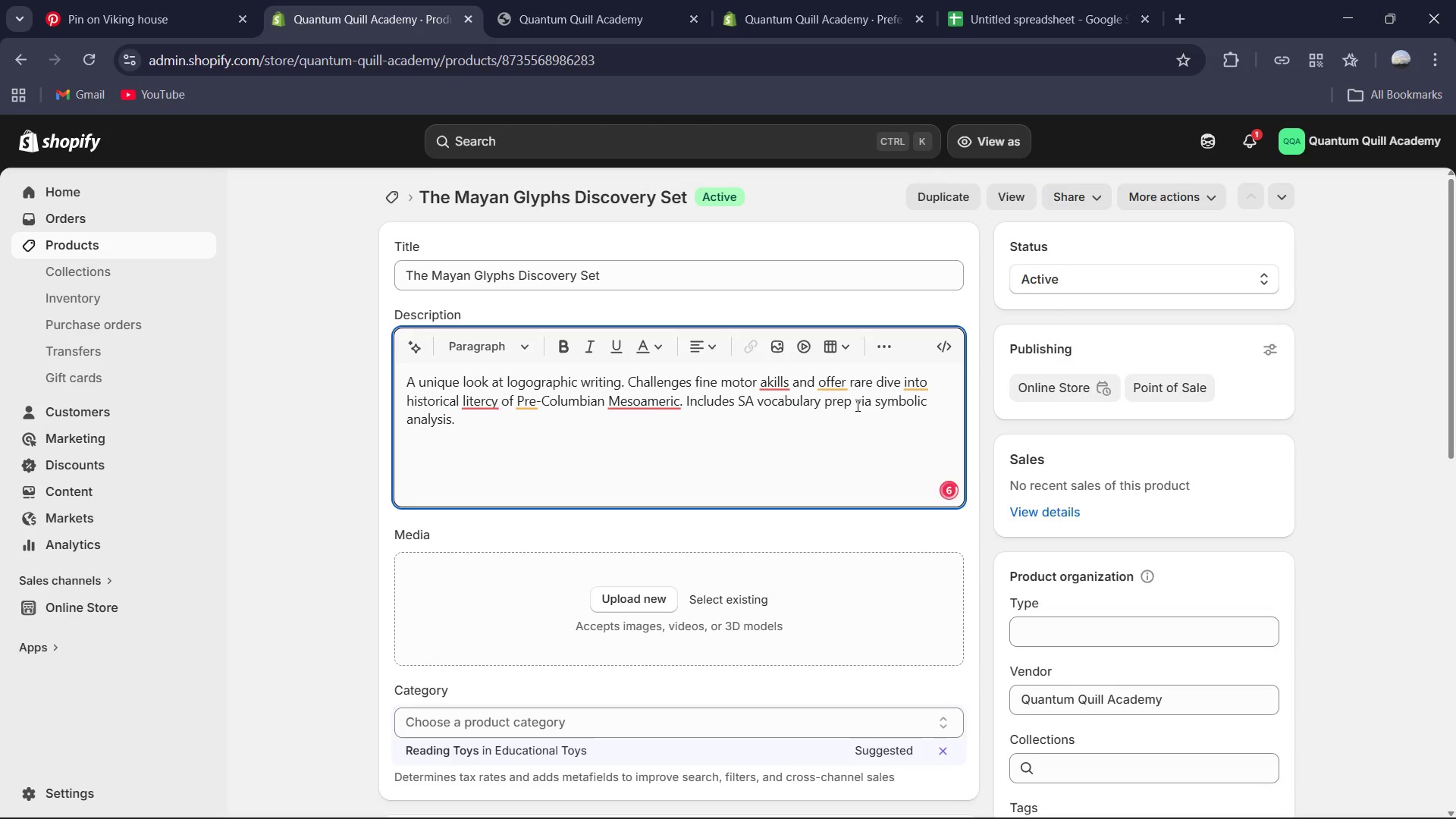 
key(Shift+ShiftRight)
 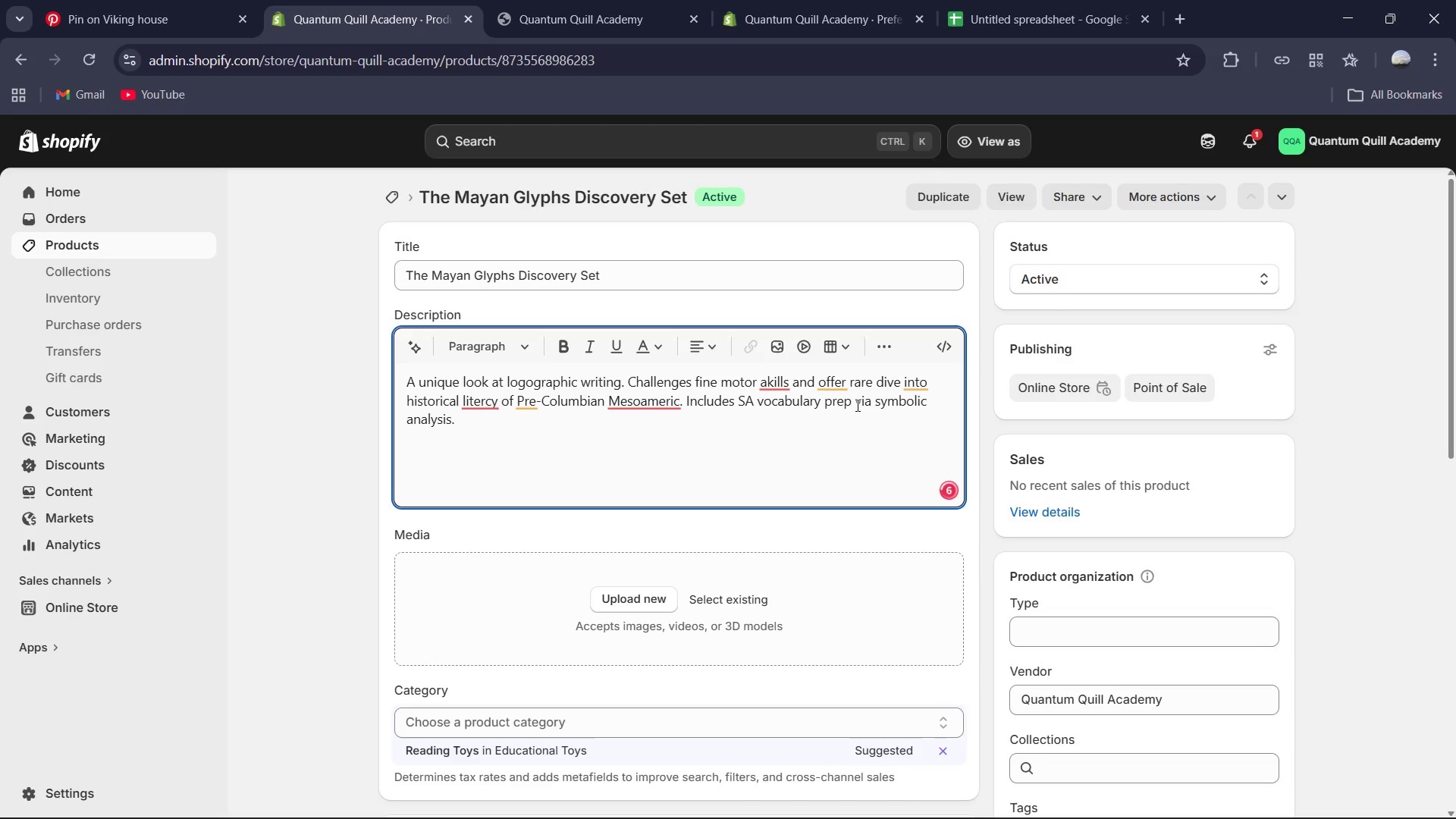 
key(Shift+T)
 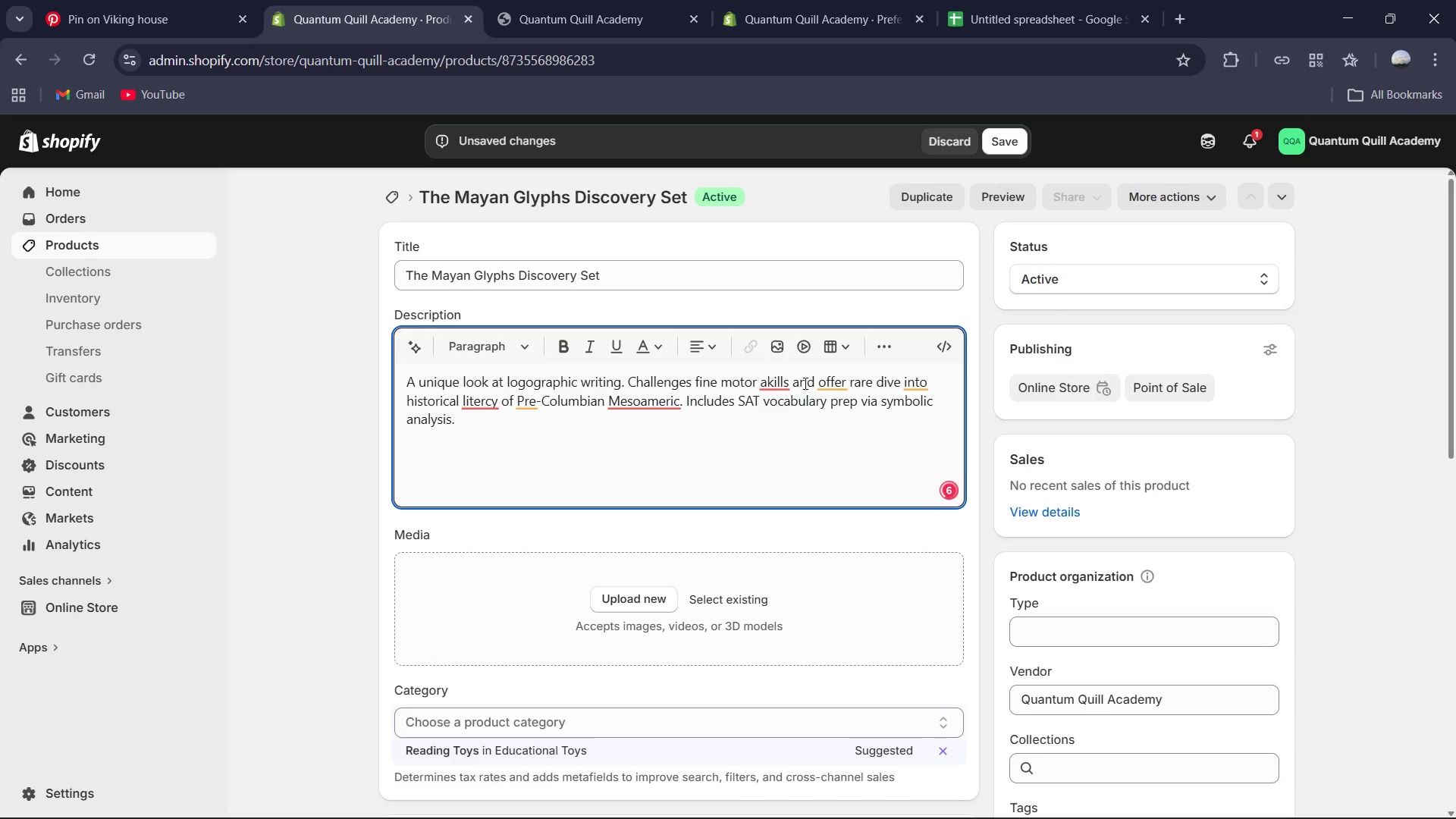 
left_click([778, 383])
 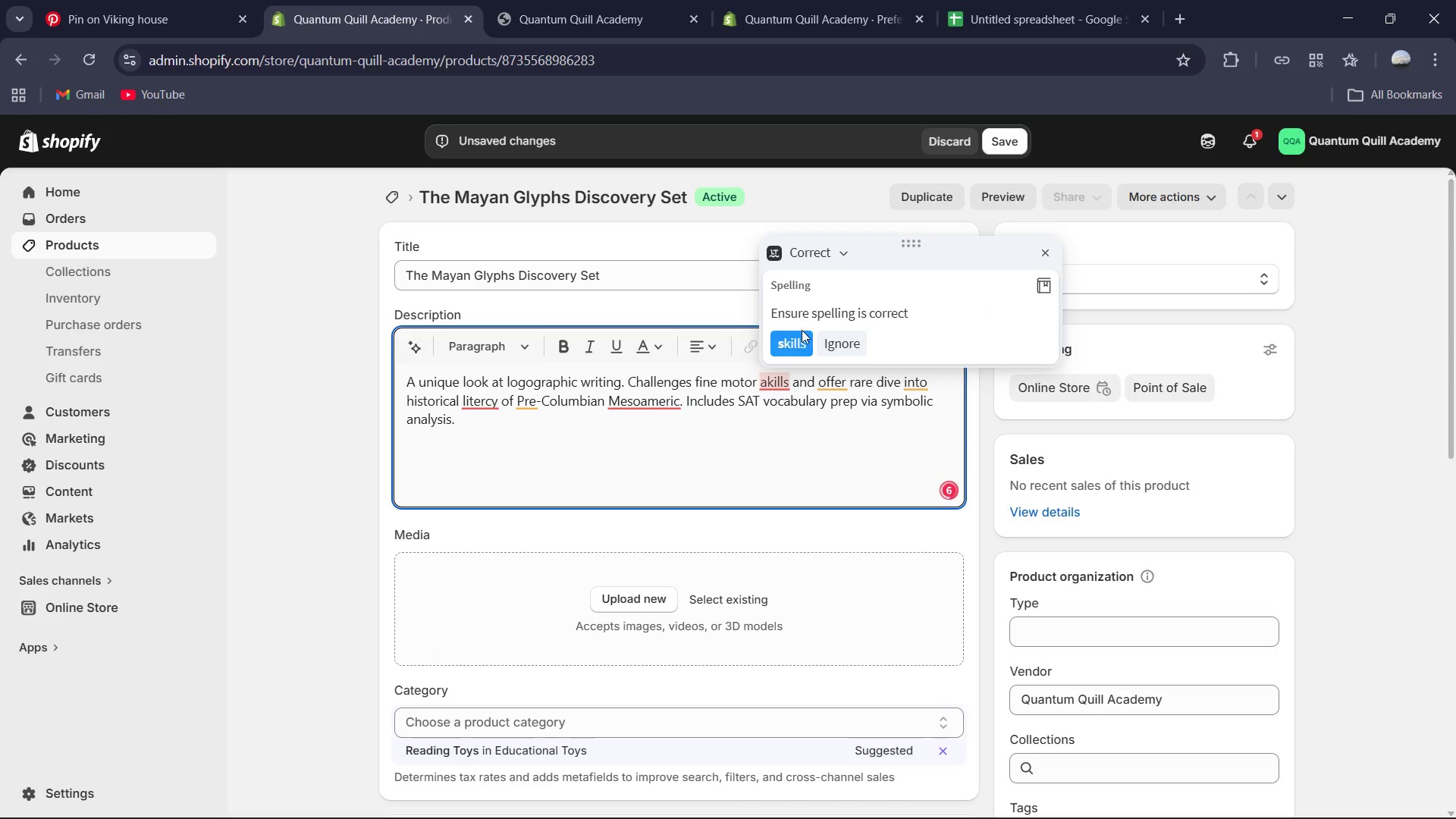 
left_click_drag(start_coordinate=[798, 337], to_coordinate=[802, 340])
 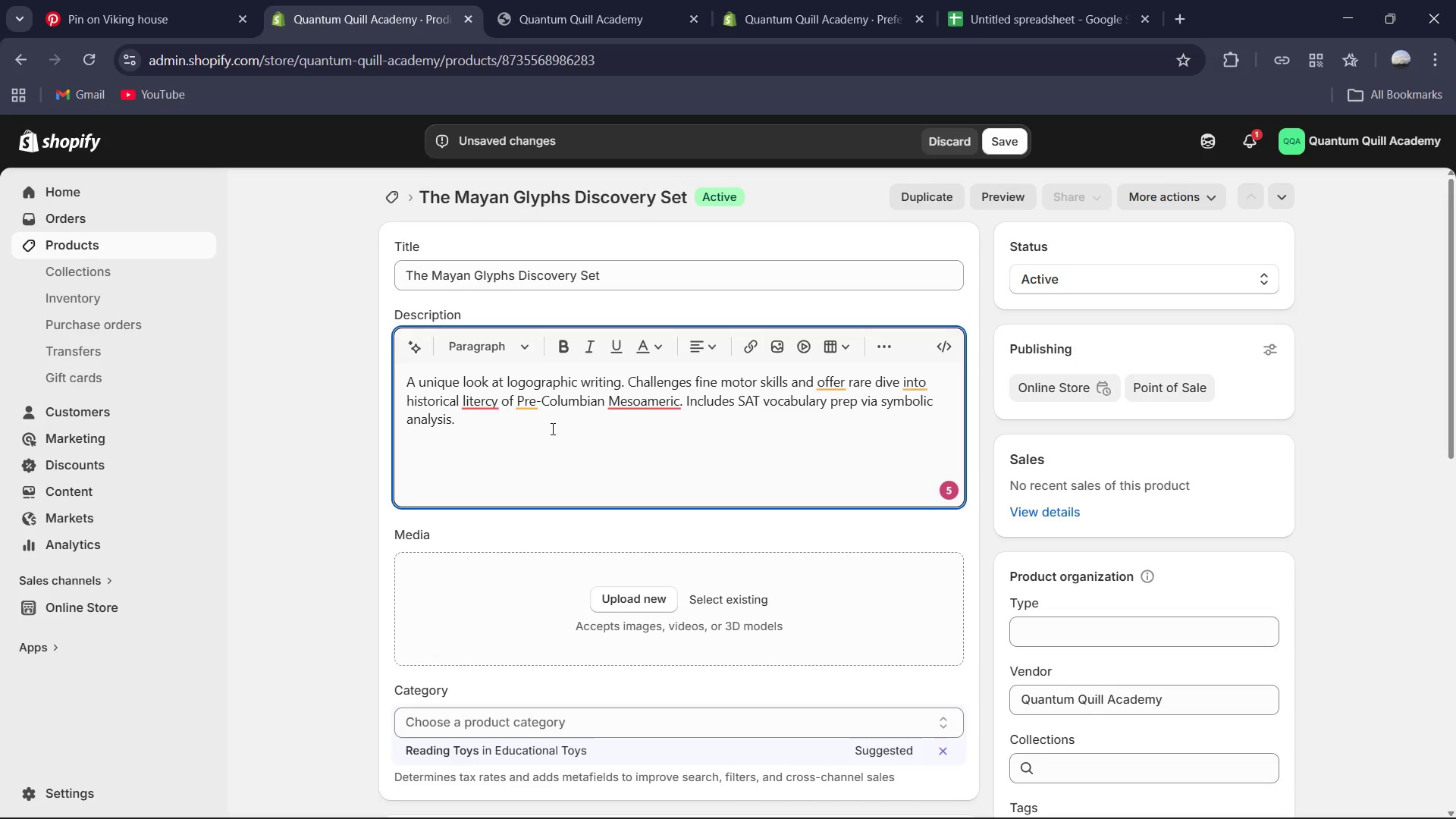 
left_click([492, 403])
 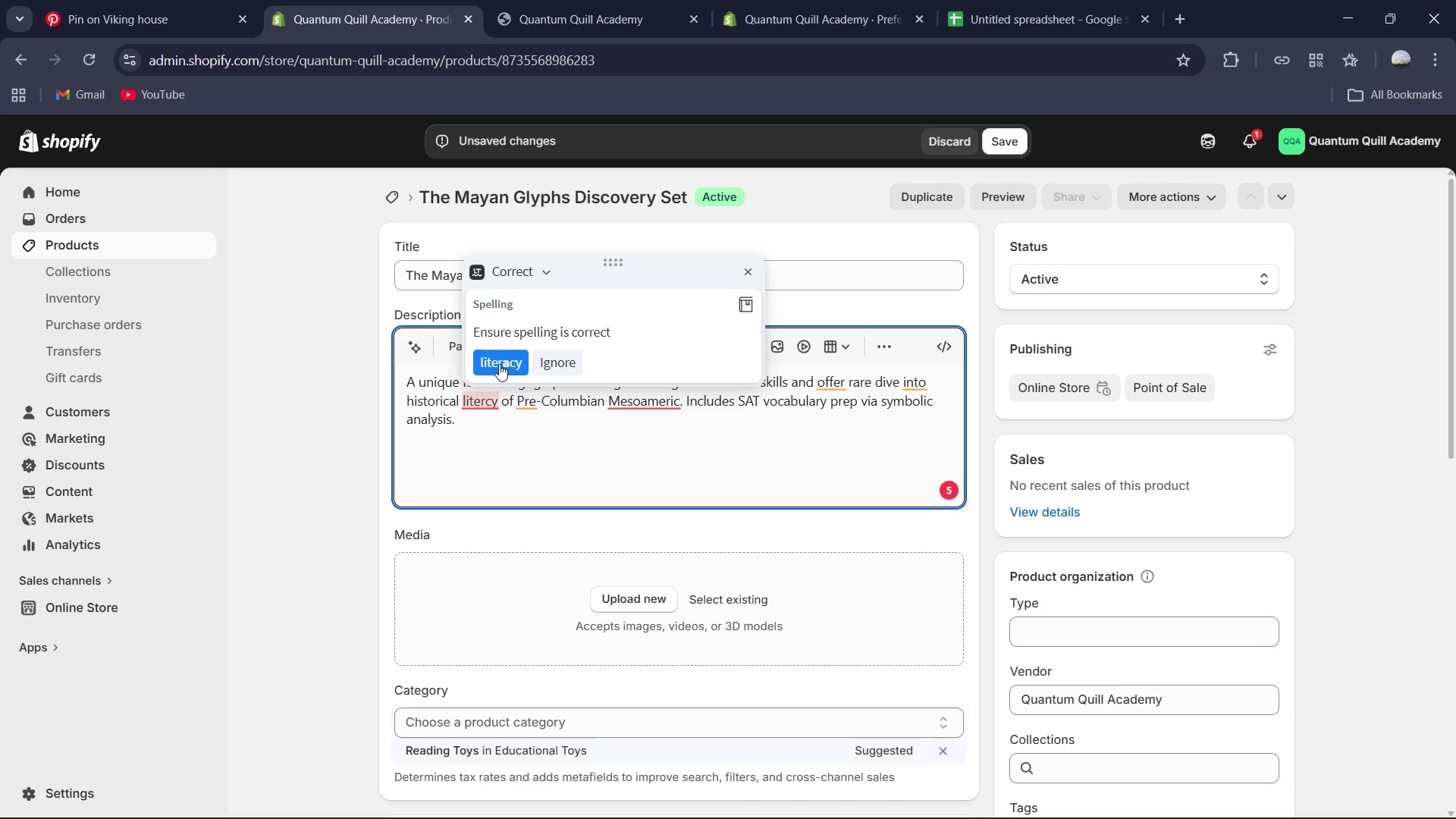 
left_click_drag(start_coordinate=[502, 358], to_coordinate=[505, 362])
 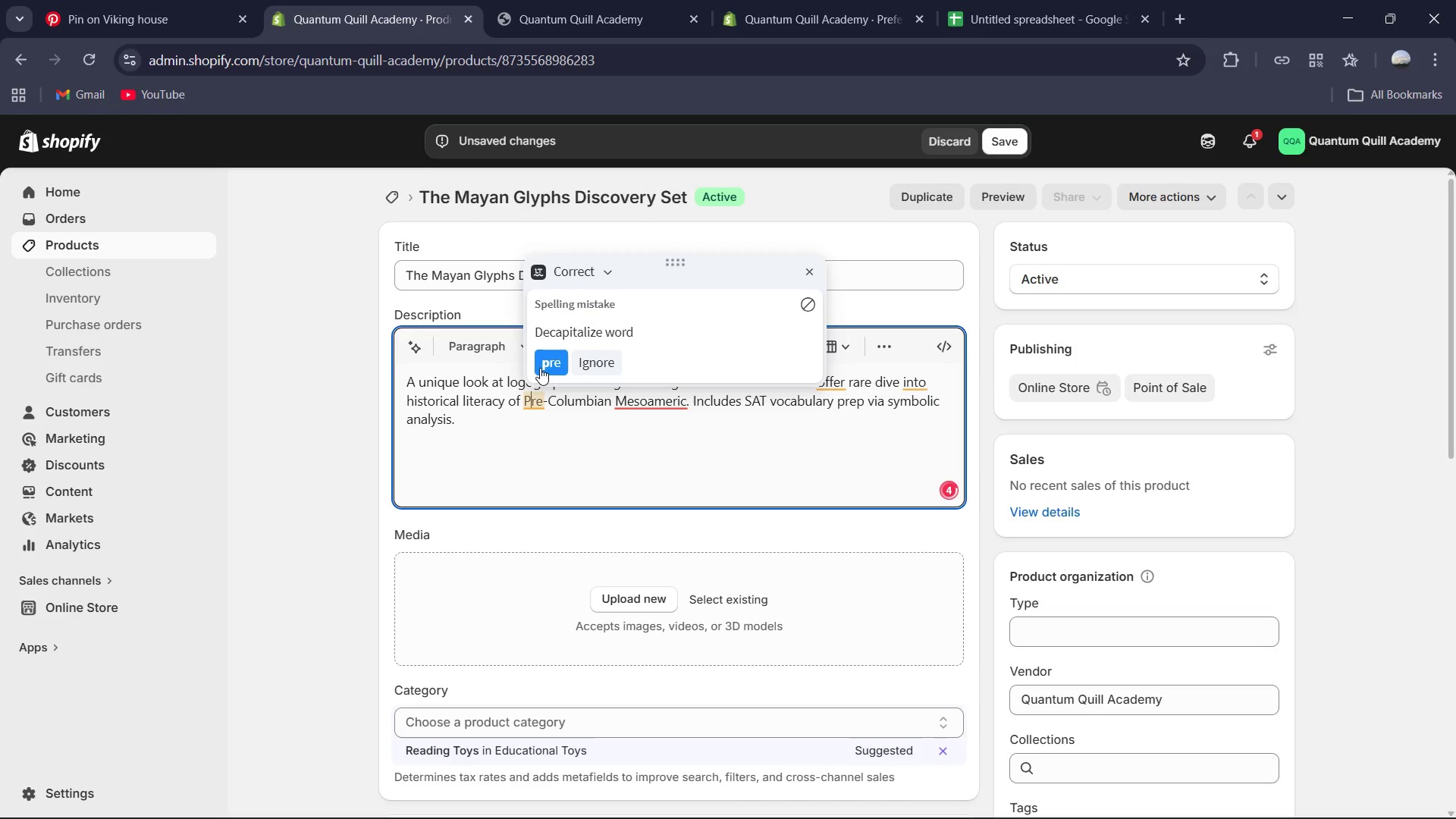 
left_click_drag(start_coordinate=[541, 366], to_coordinate=[554, 371])
 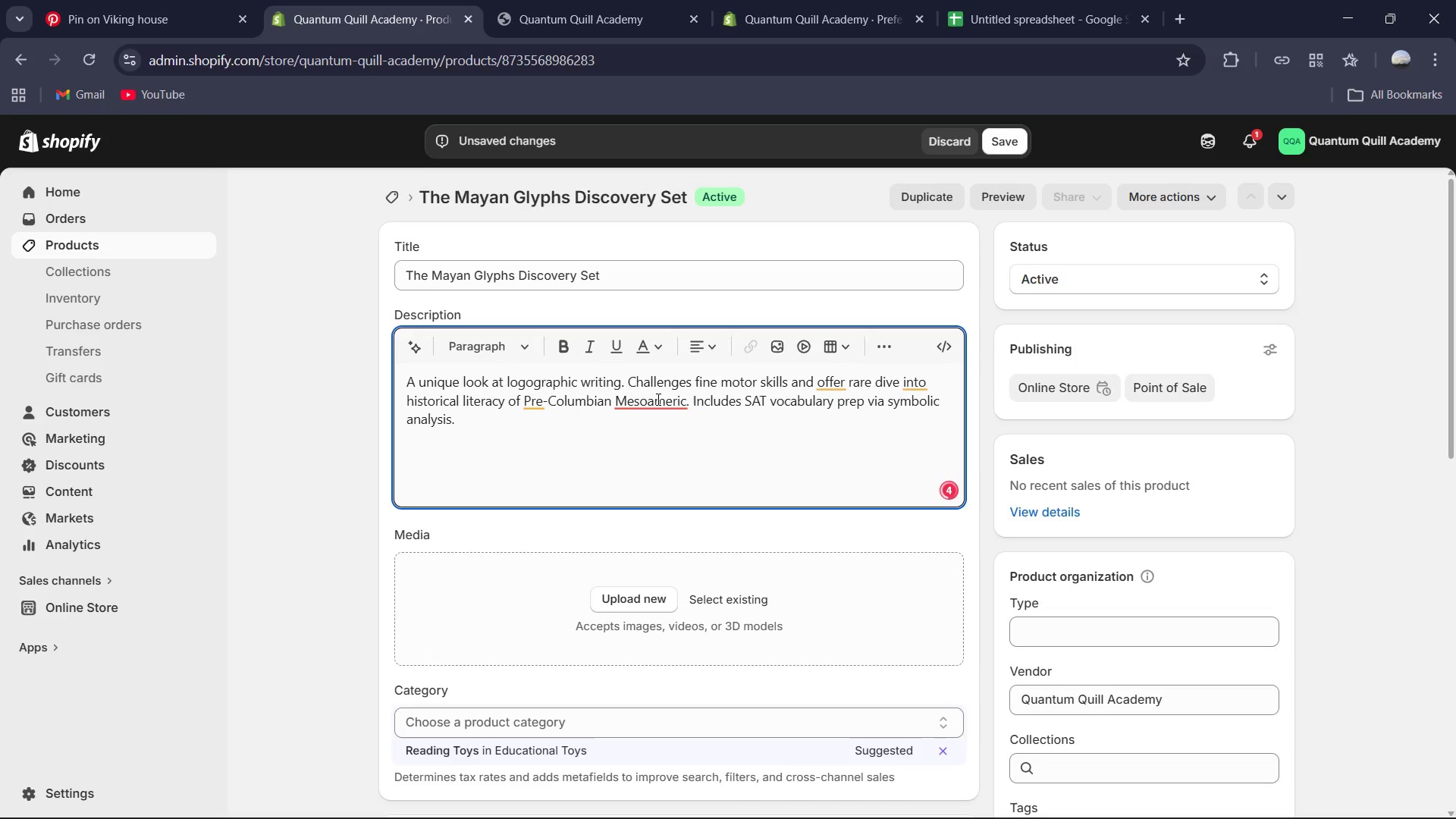 
double_click([656, 401])
 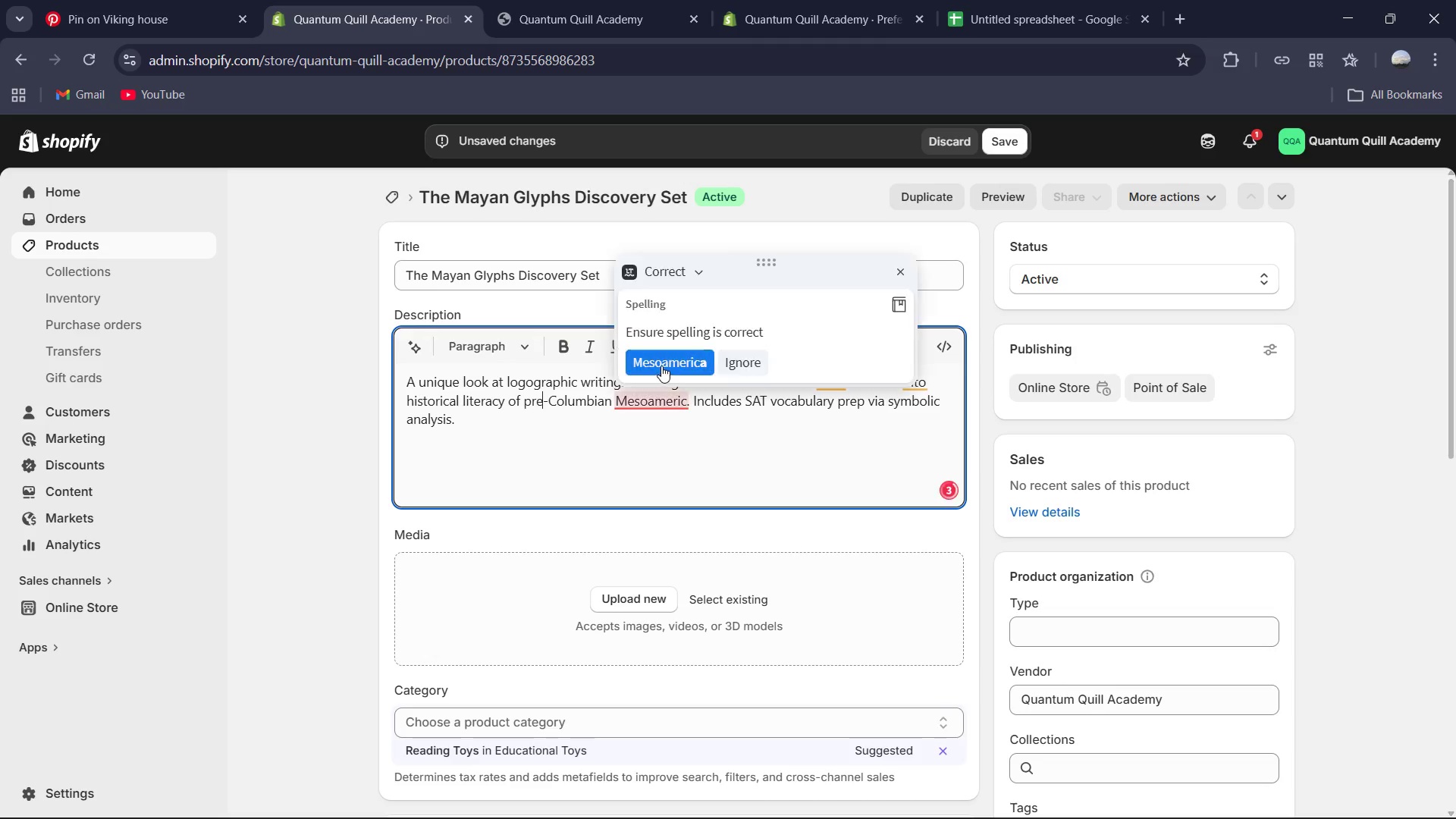 
left_click_drag(start_coordinate=[661, 366], to_coordinate=[672, 369])
 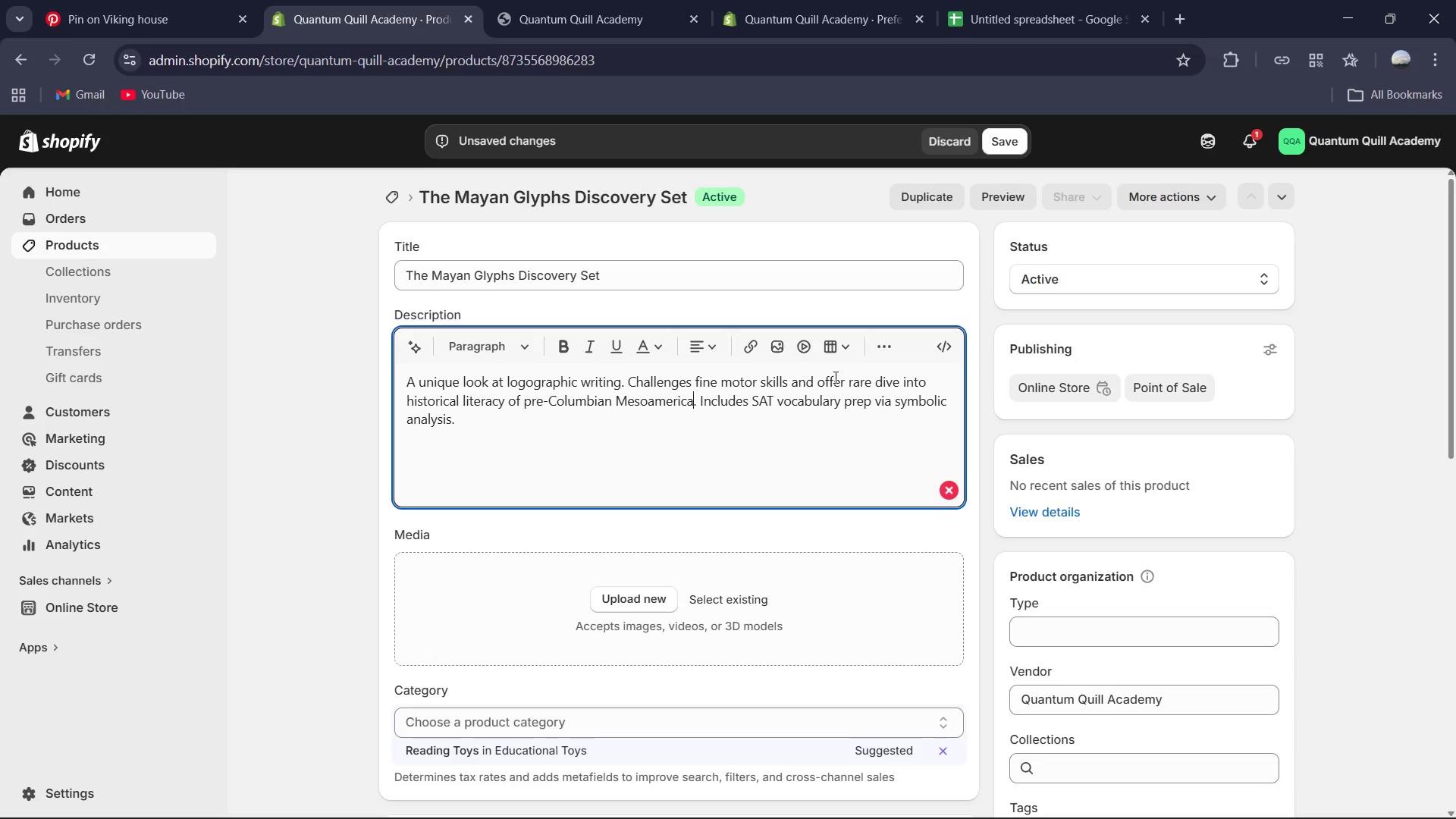 
left_click([832, 376])
 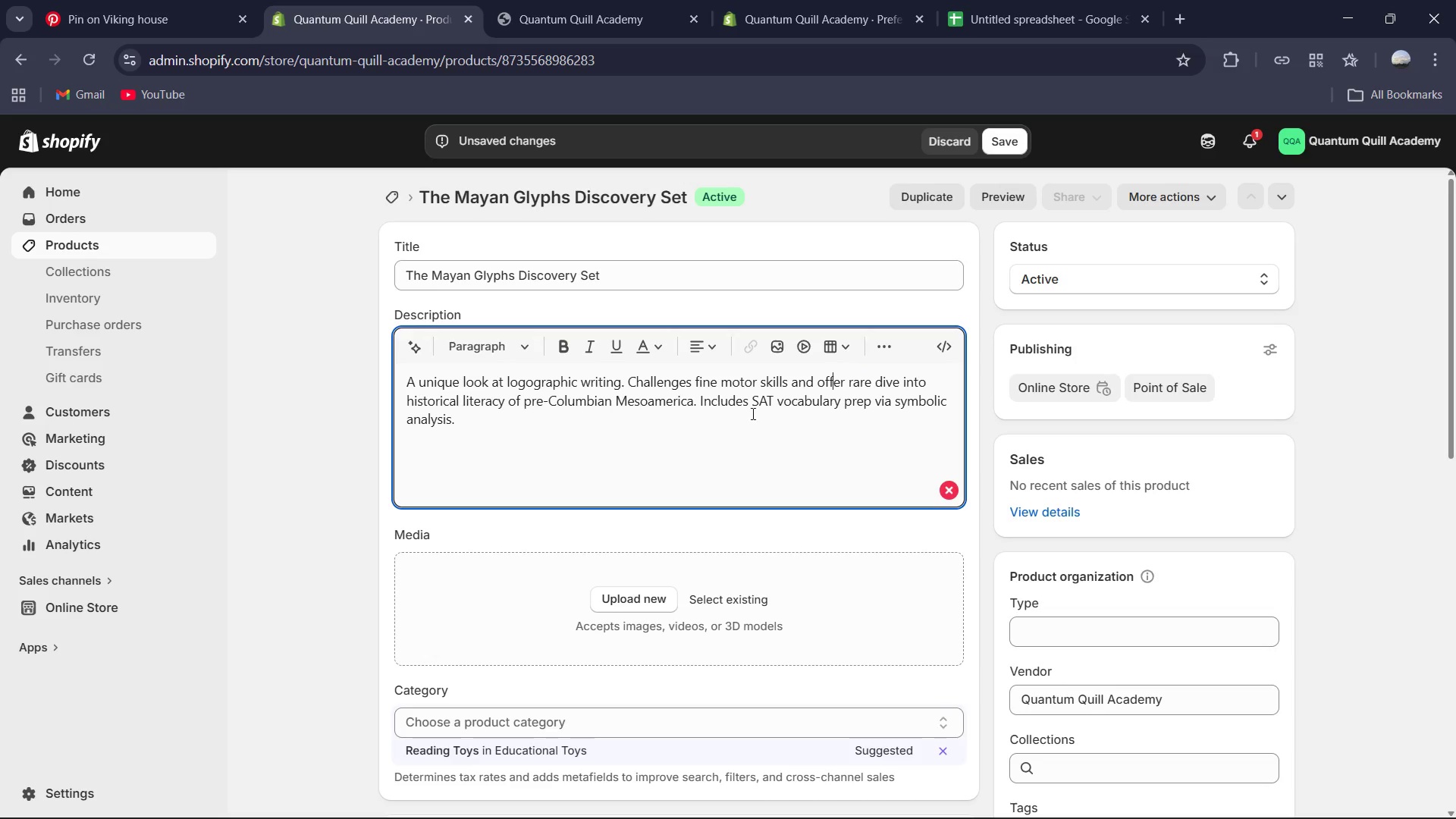 
left_click([701, 425])
 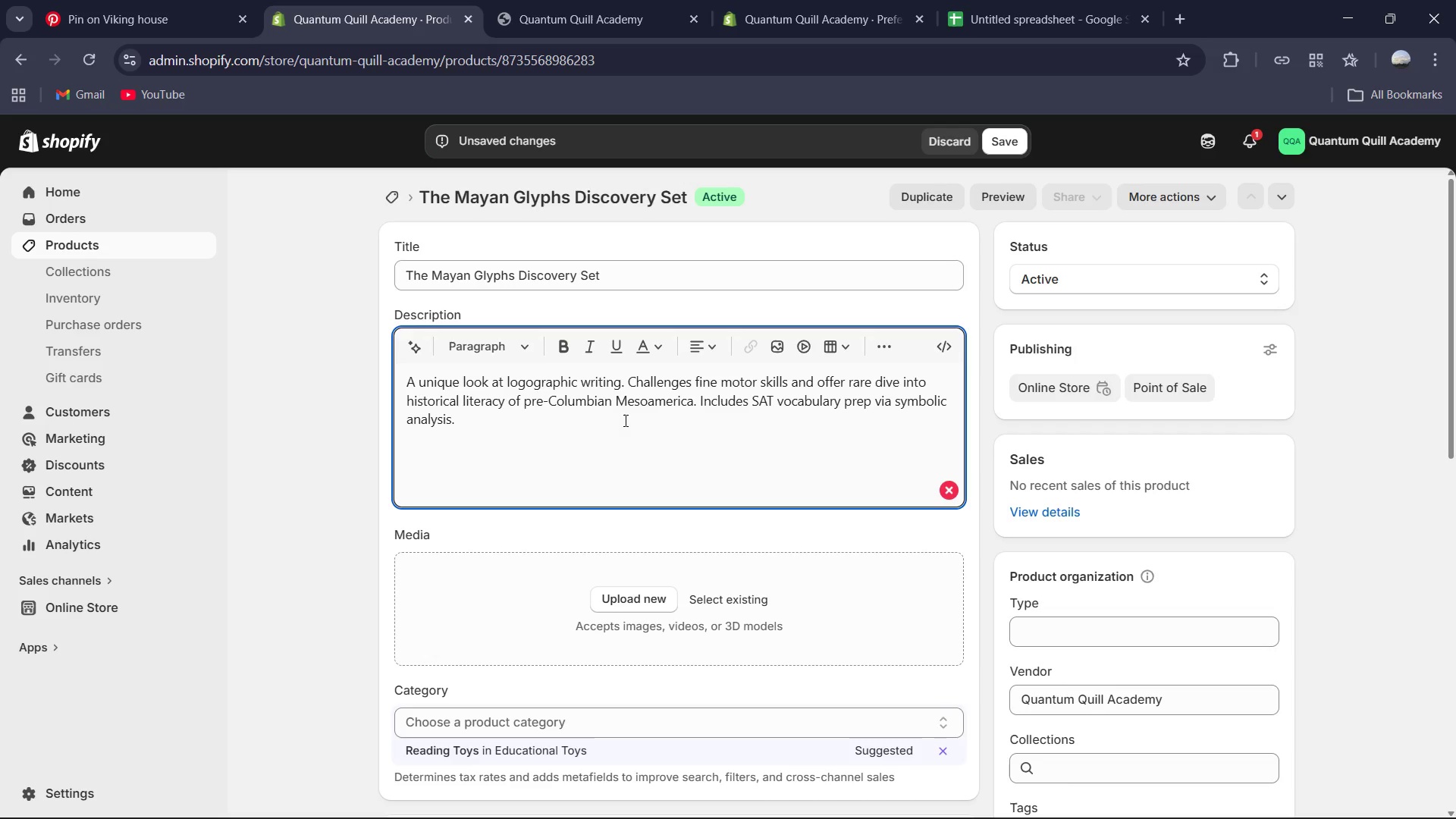 
key(Control+A)
 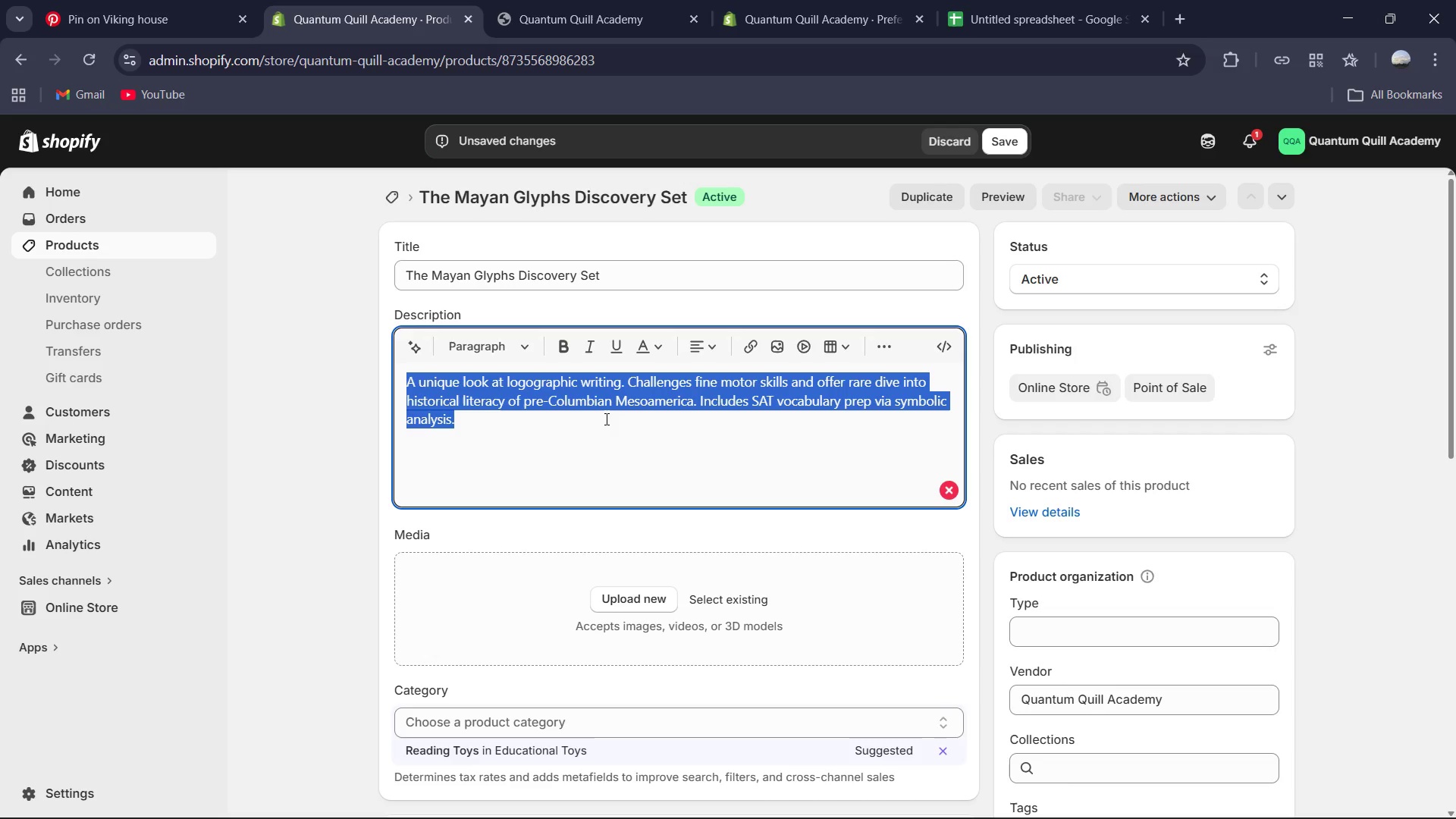 
key(Control+C)
 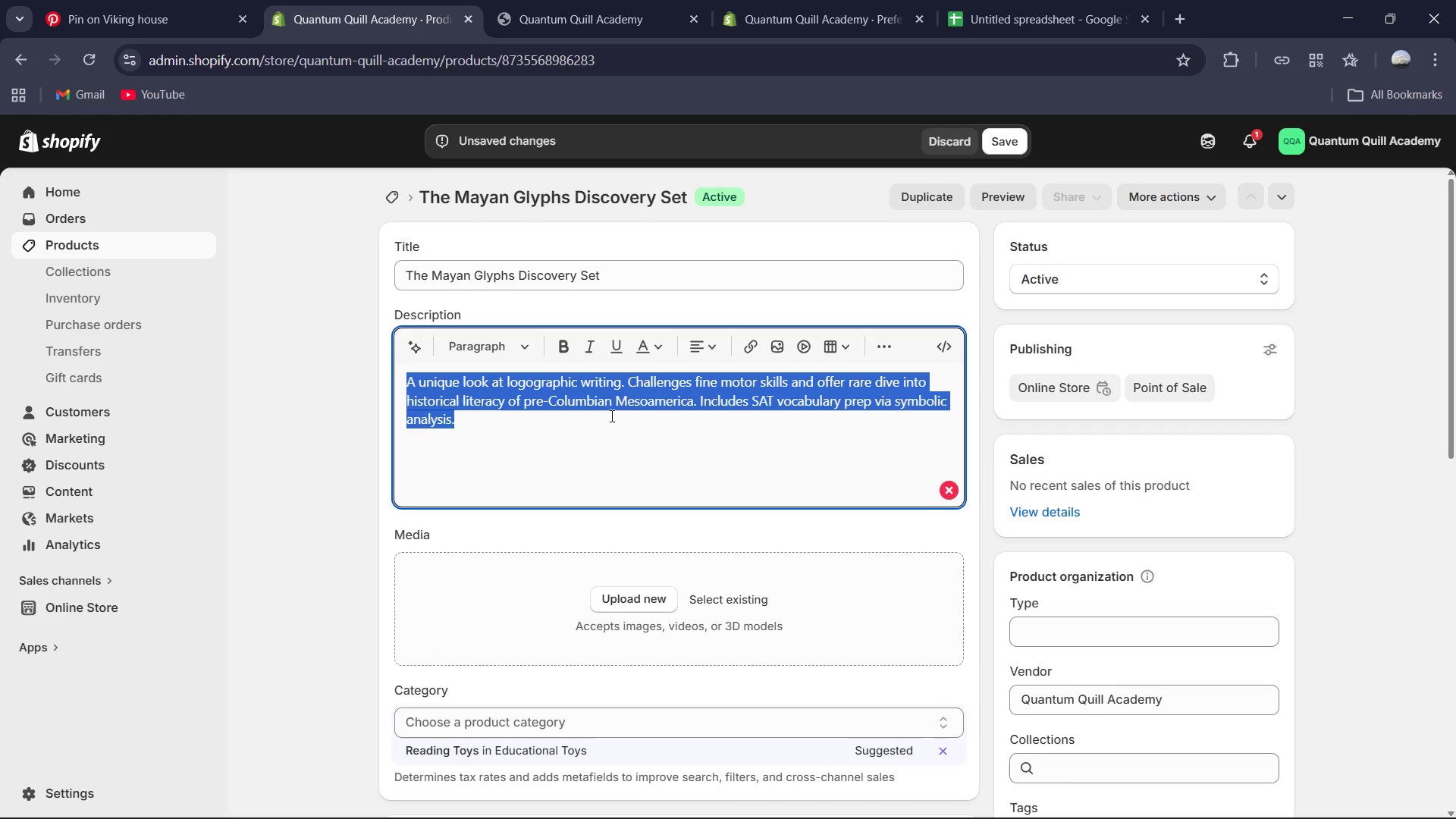 
key(Backspace)
 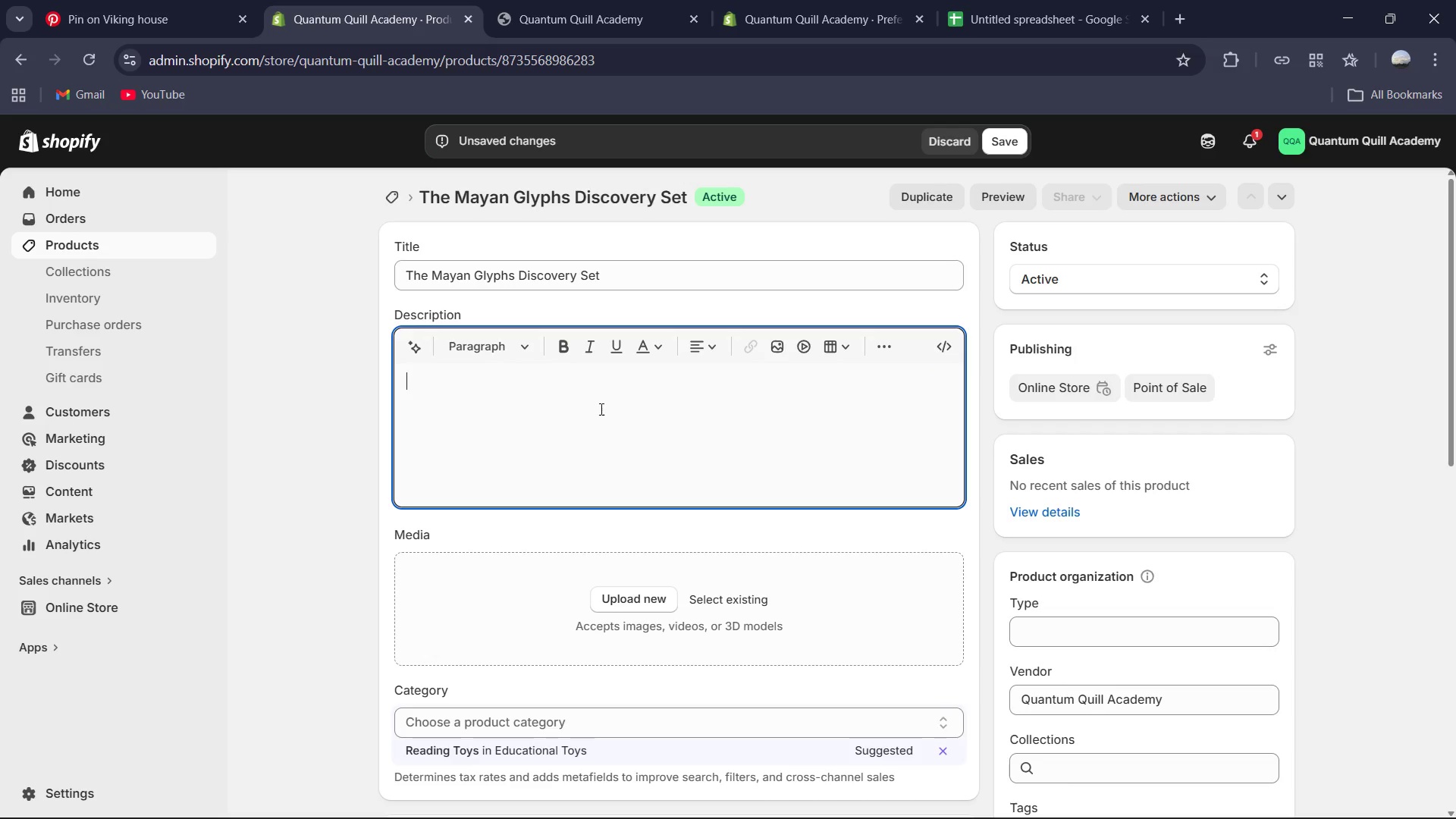 
key(Control+V)
 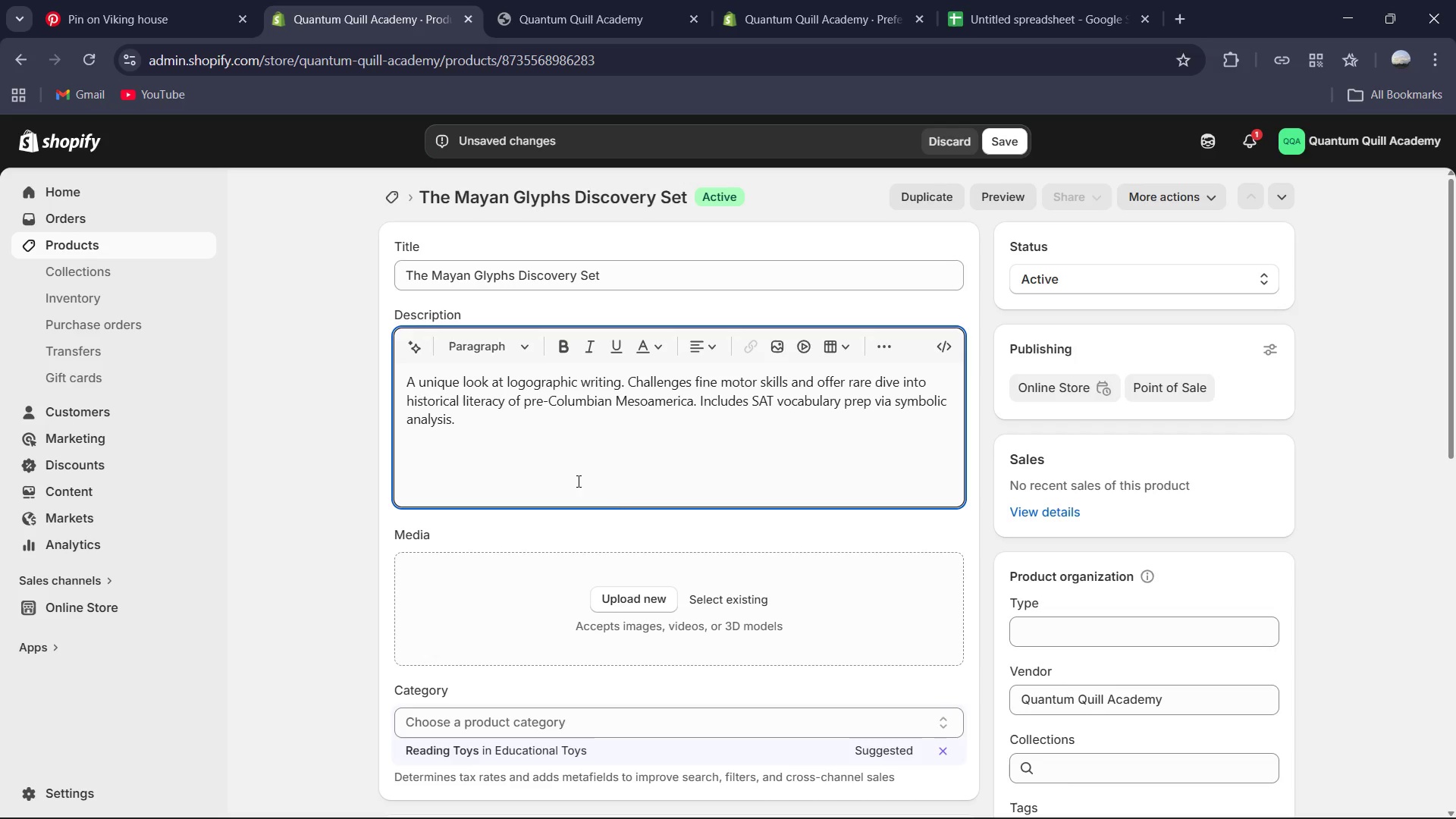 
scroll: coordinate [623, 497], scroll_direction: down, amount: 1.0
 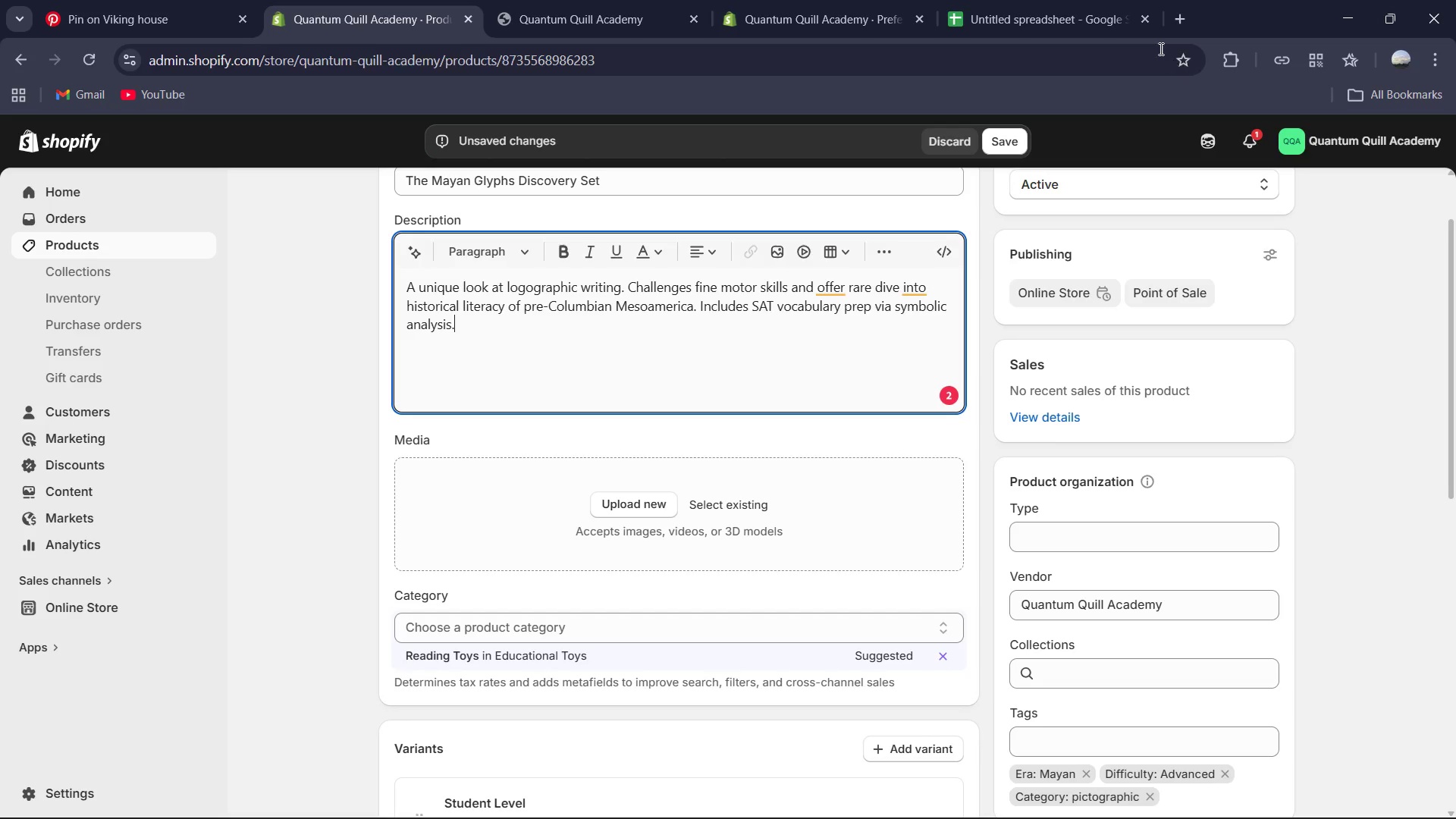 
key(Control+ControlLeft)
 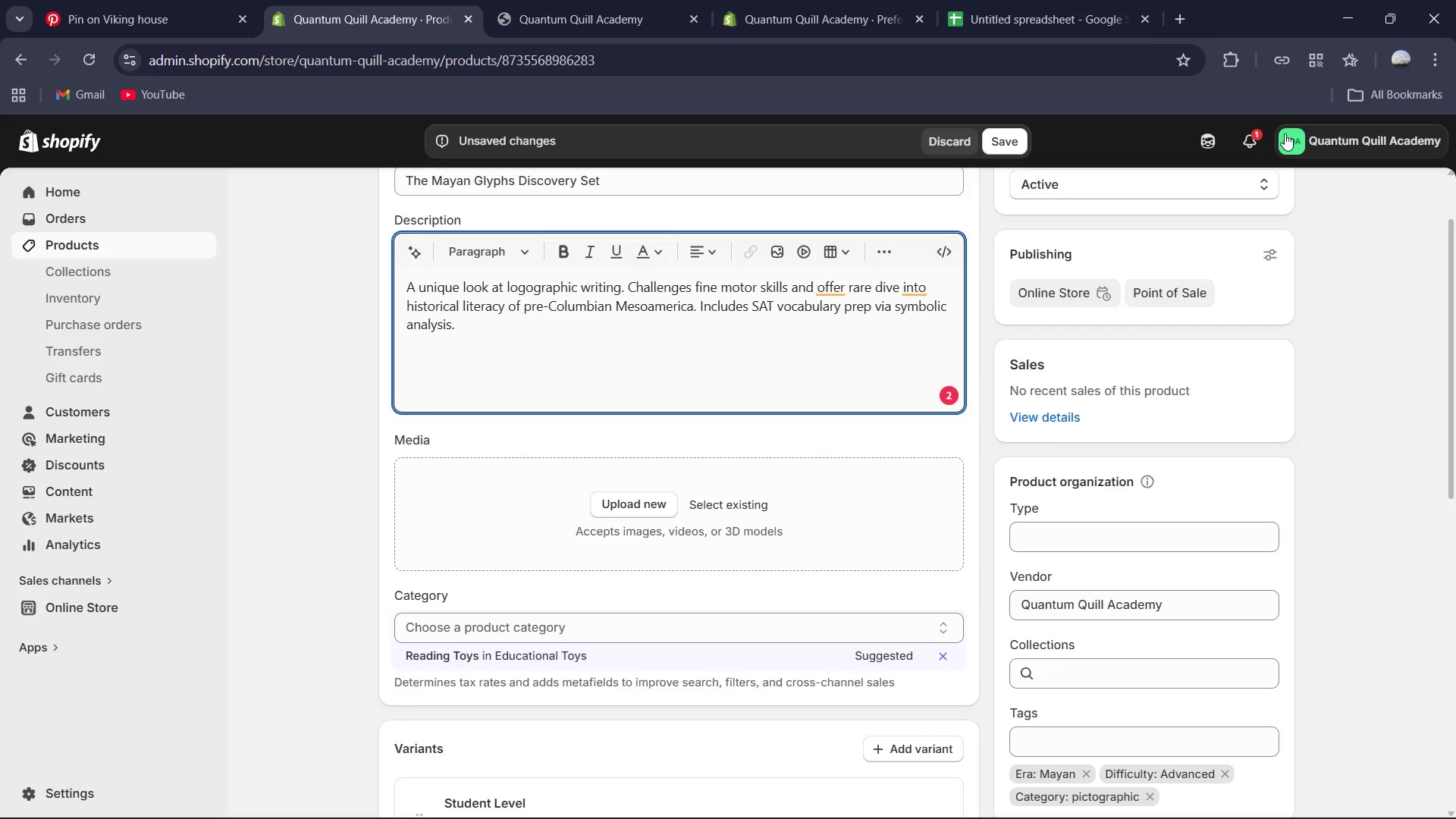 
key(Control+J)
 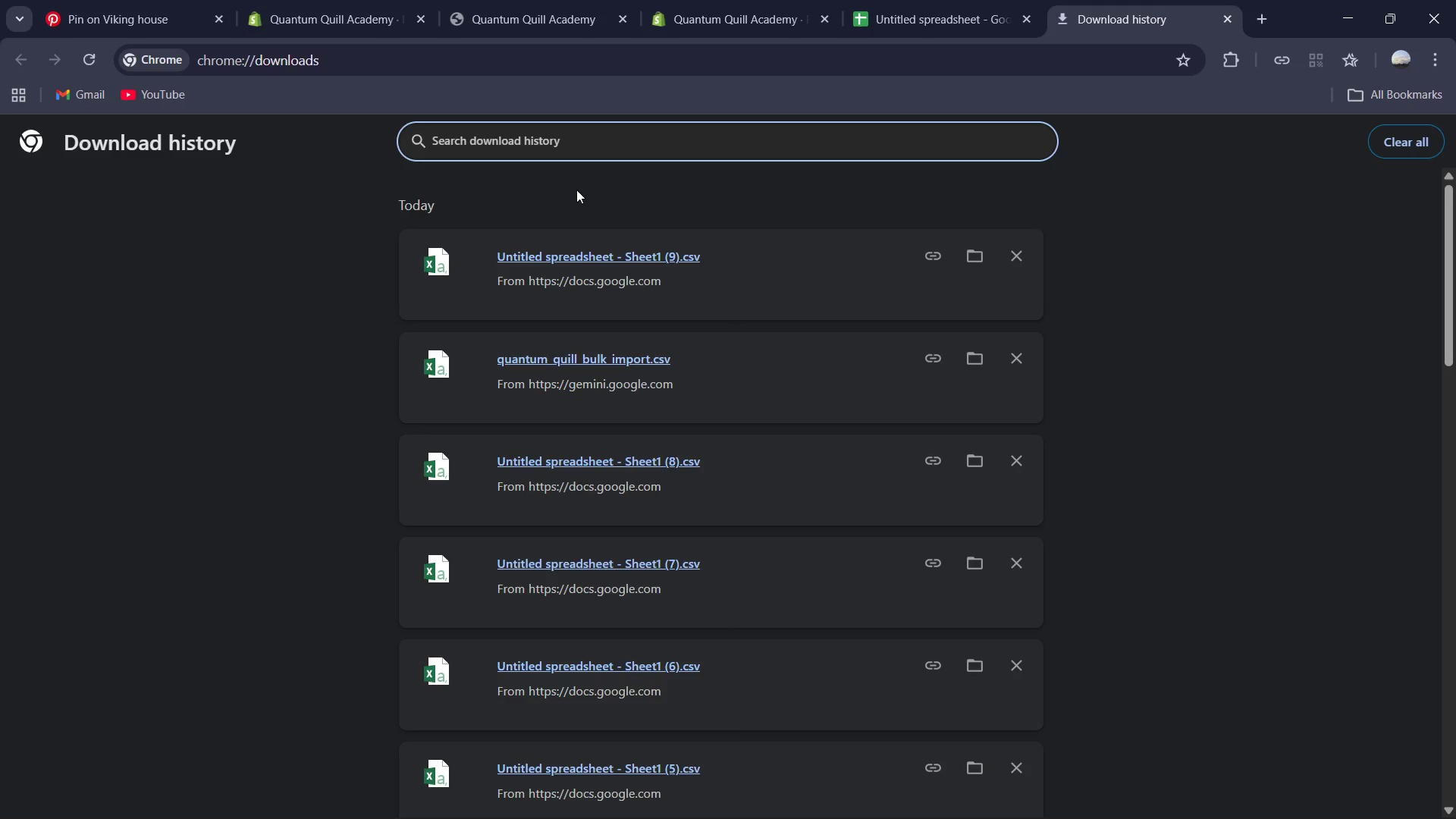 
scroll: coordinate [610, 580], scroll_direction: down, amount: 5.0
 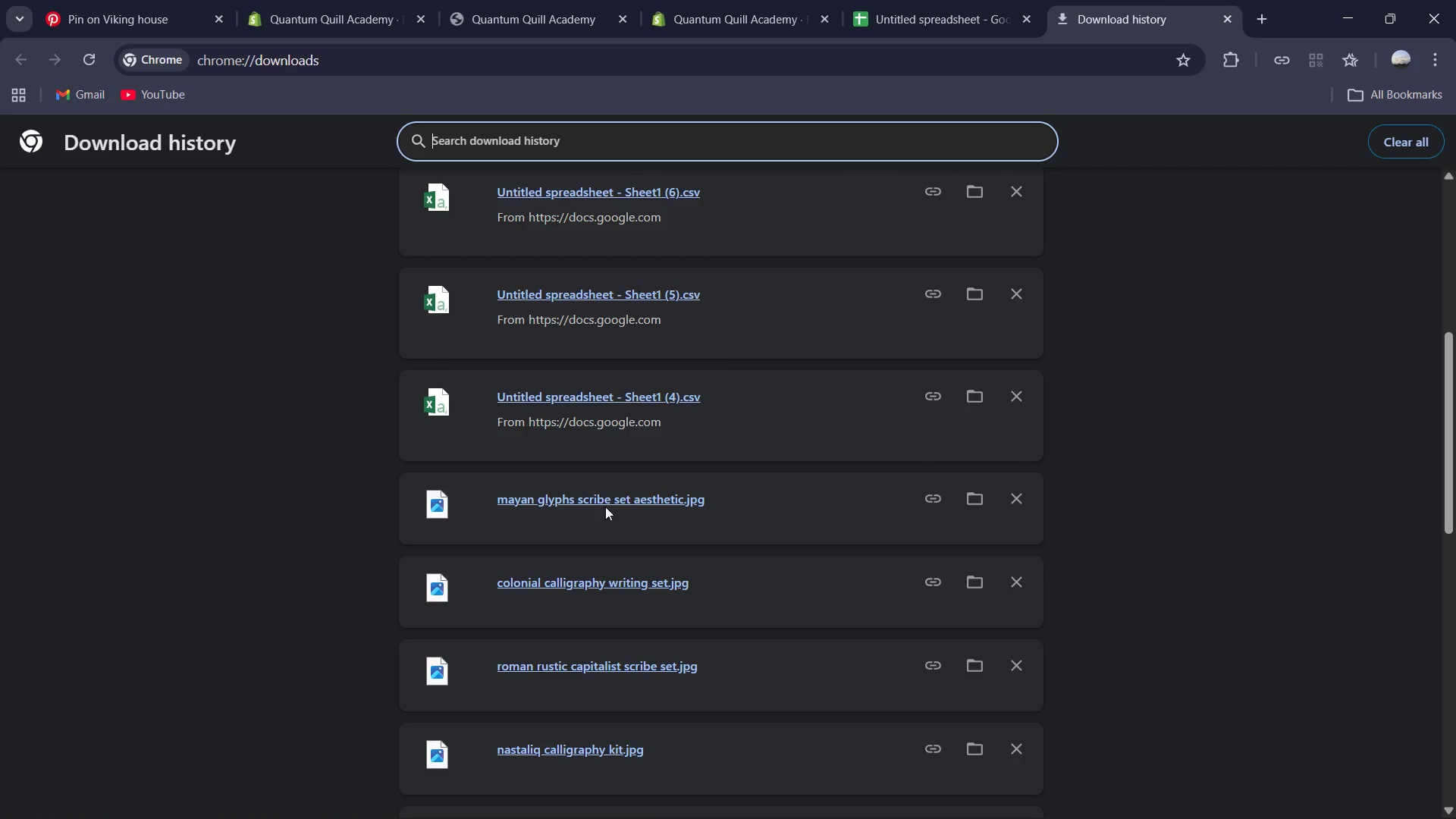 
left_click_drag(start_coordinate=[597, 500], to_coordinate=[537, 520])
 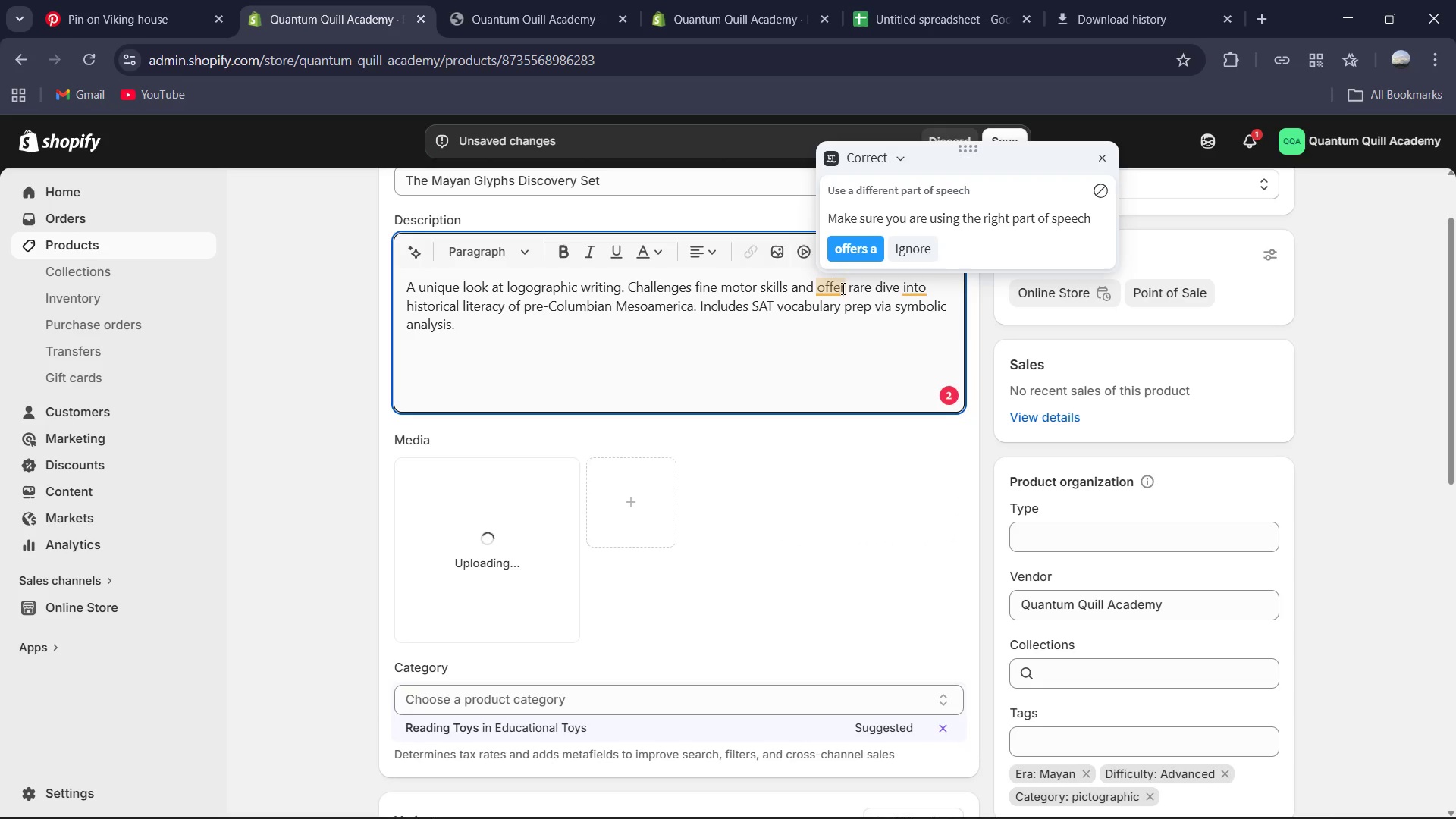 
left_click_drag(start_coordinate=[857, 243], to_coordinate=[858, 247])
 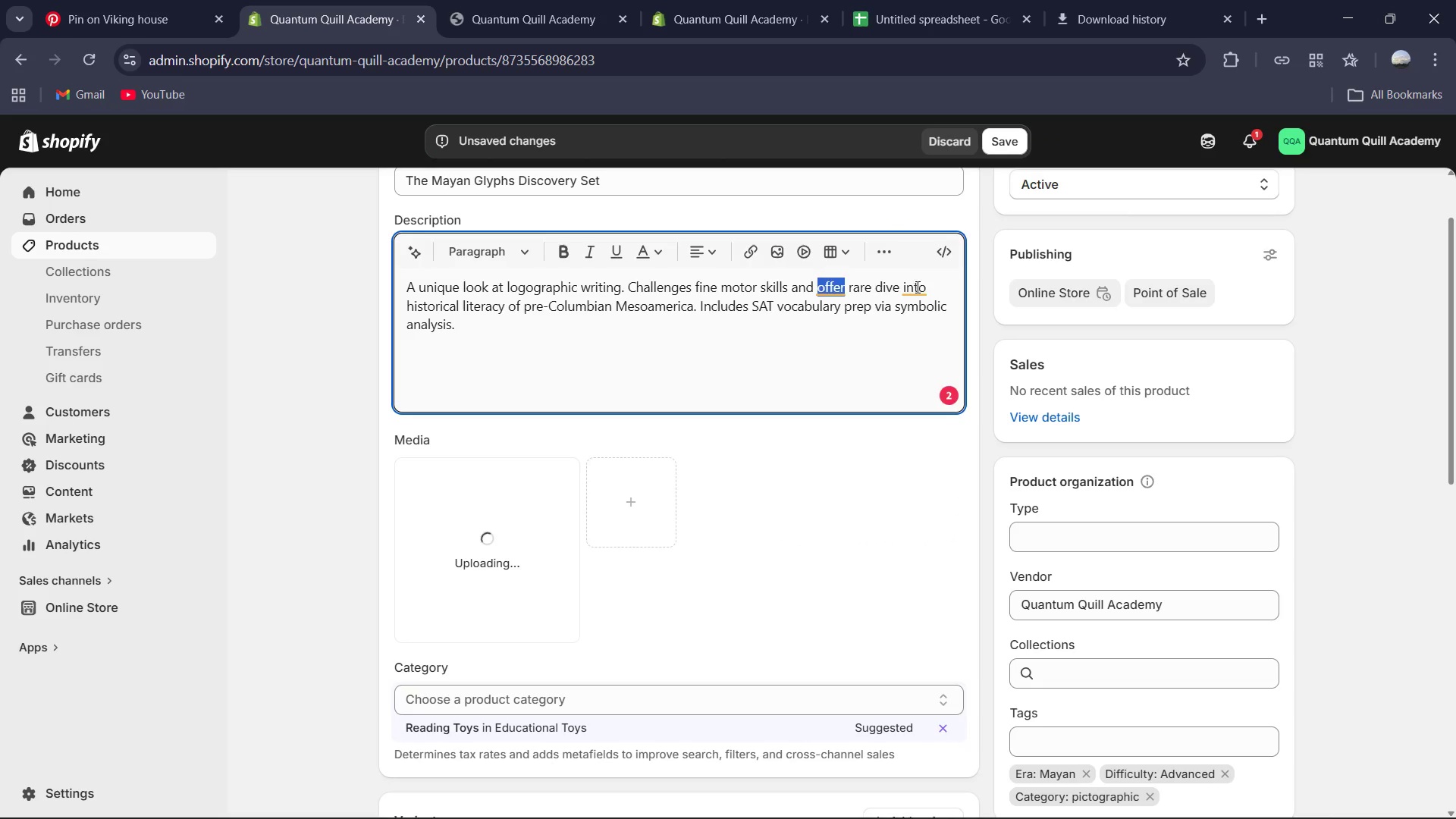 
left_click([921, 283])
 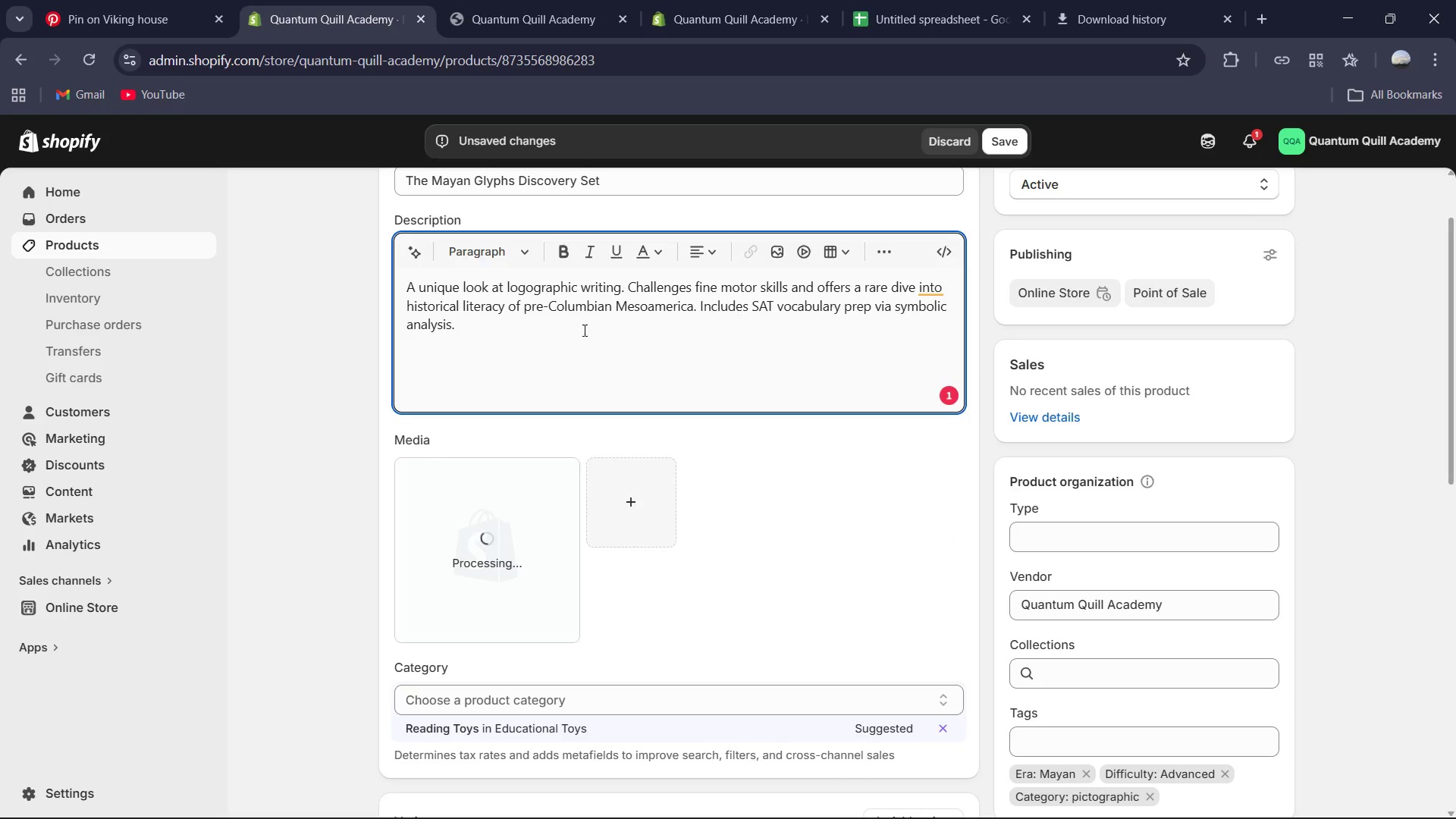 
scroll: coordinate [740, 367], scroll_direction: down, amount: 8.0
 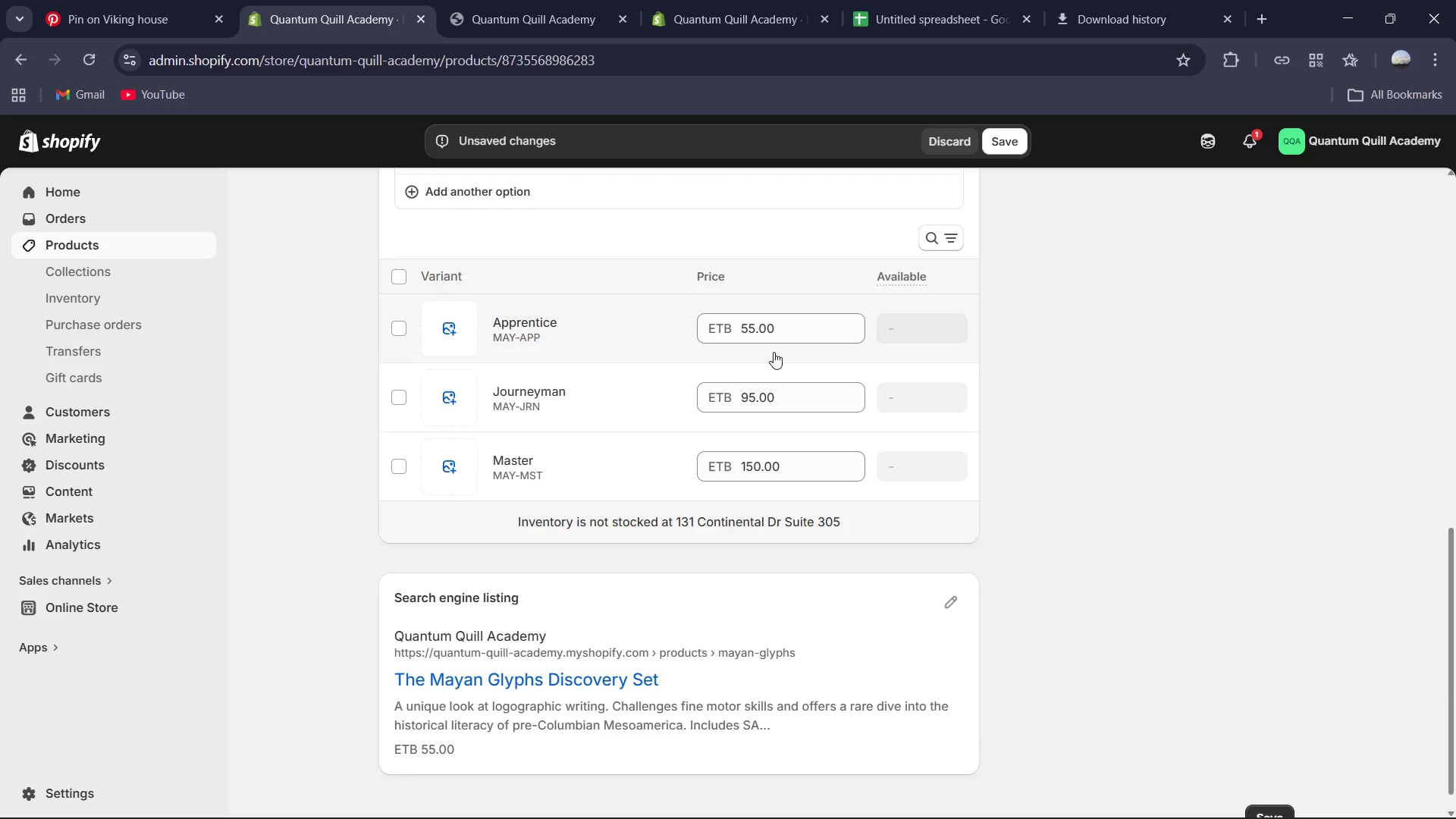 
scroll: coordinate [685, 403], scroll_direction: up, amount: 8.0
 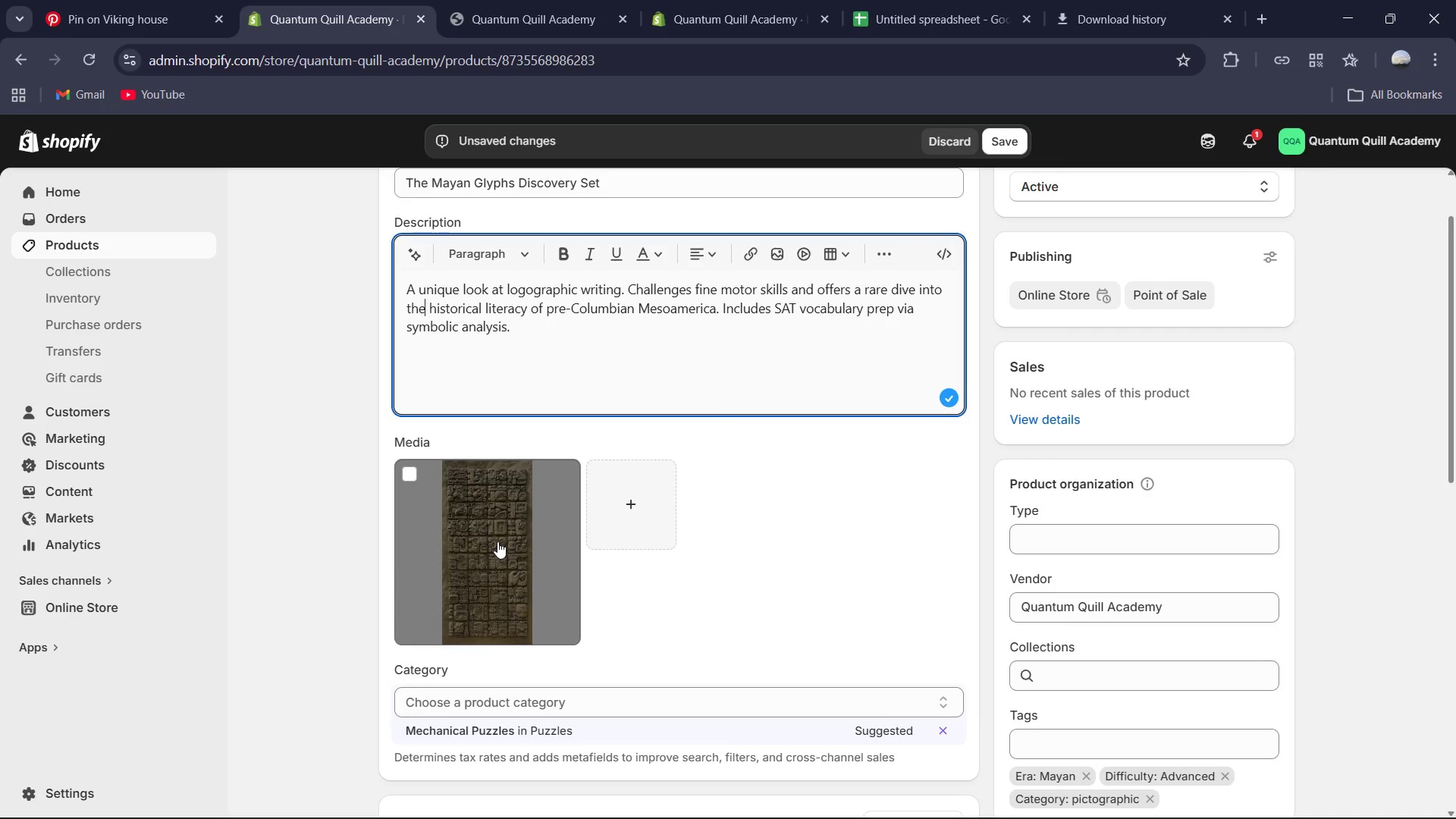 
left_click([492, 543])
 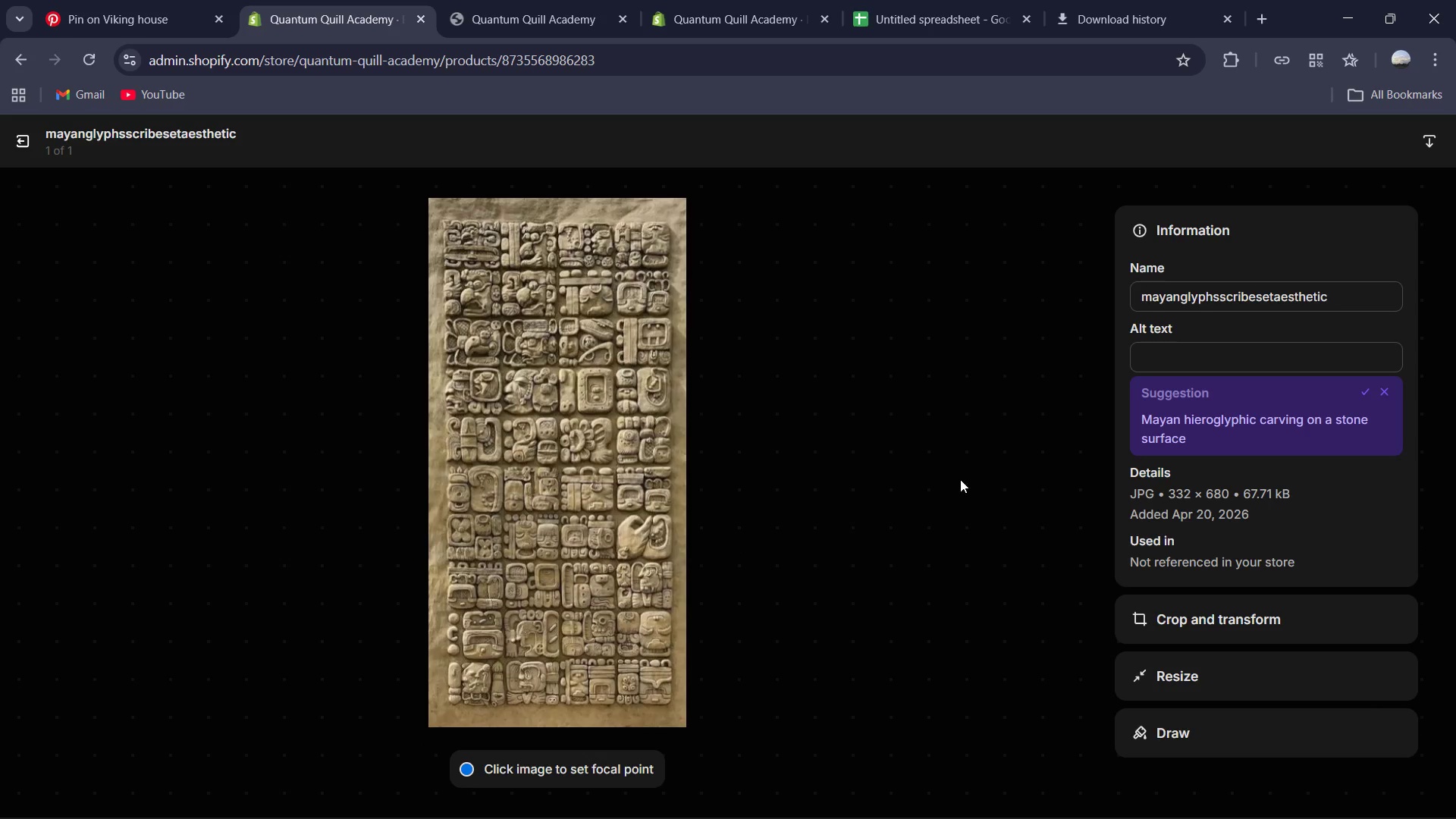 
left_click([1216, 356])
 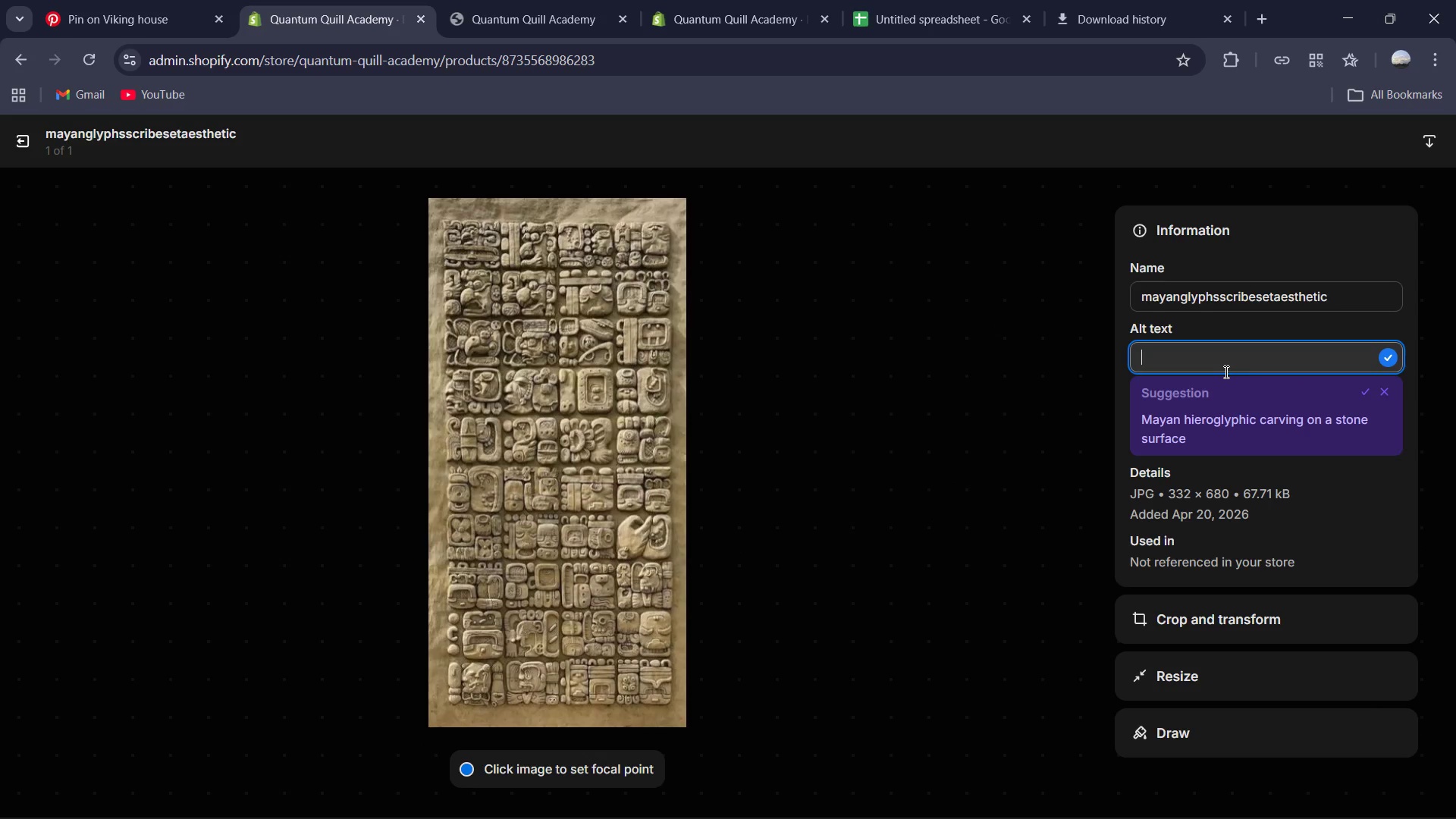 
type(0A mesoamerican scribe notes )
 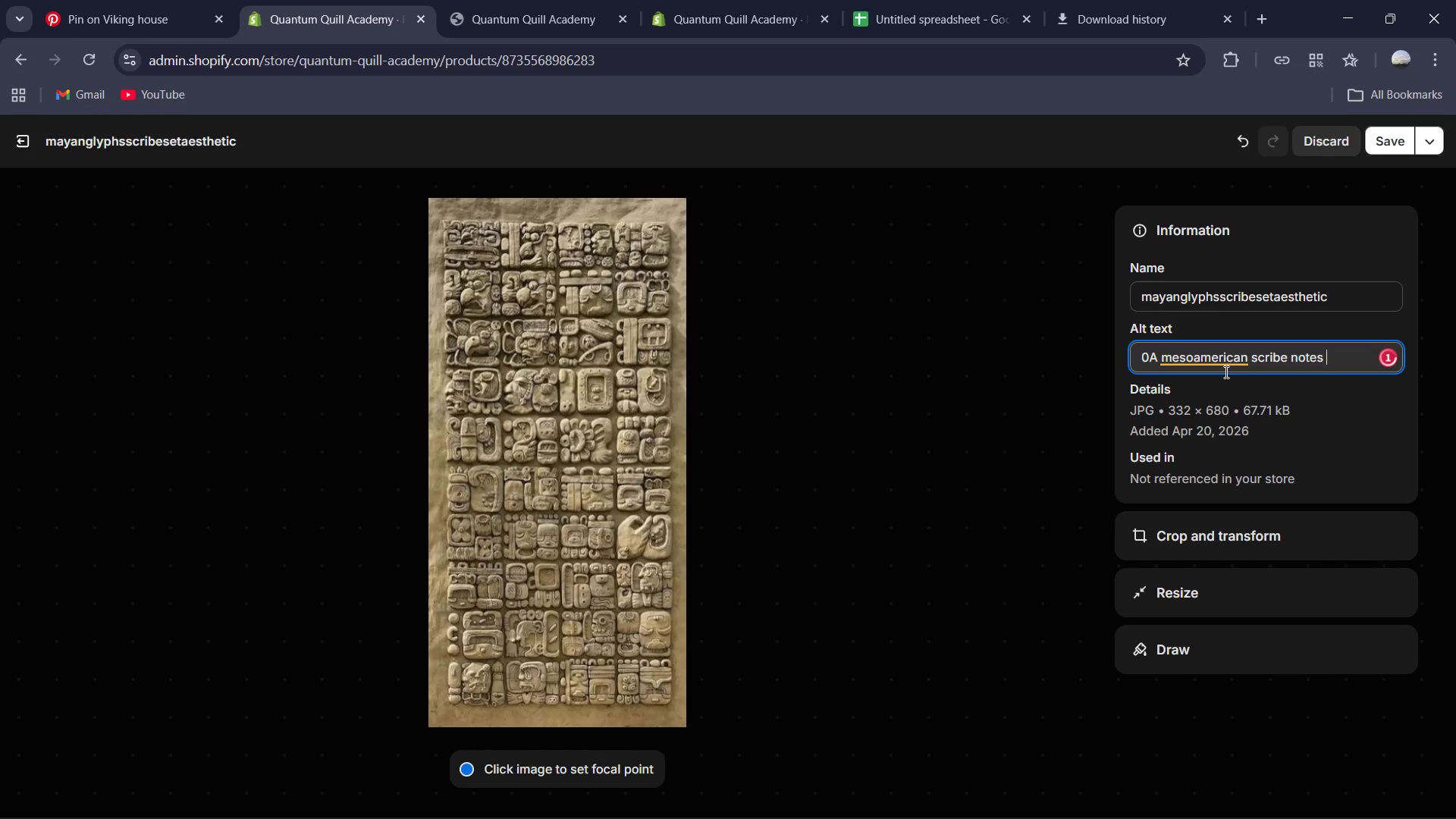 
type(on mineral pigments craf=)
key(Backspace)
key(Backspace)
type(ved in pa)
key(Backspace)
key(Backspace)
type(sand seaming paper )
key(Backspace)
type(. )
 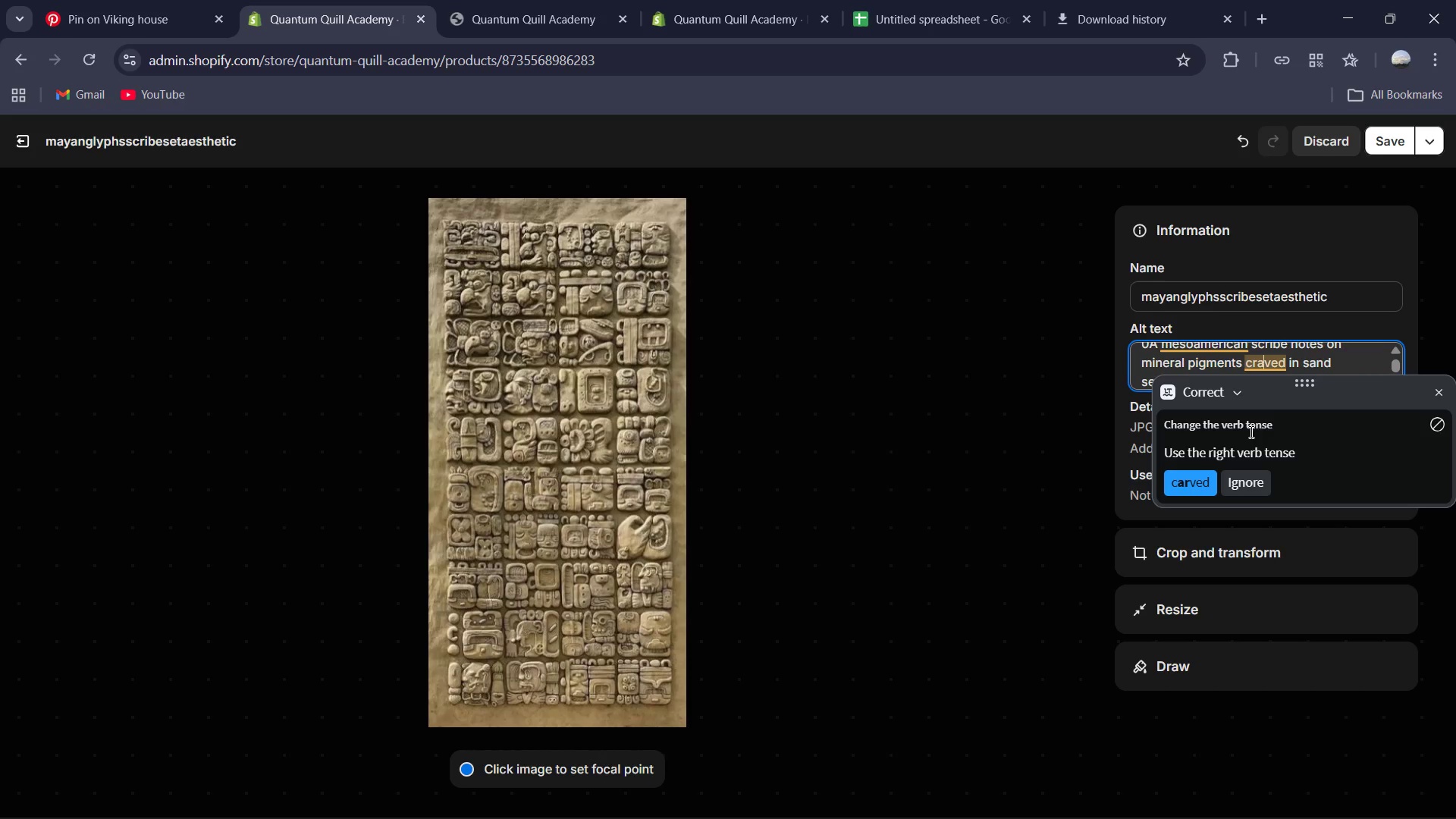 
left_click_drag(start_coordinate=[1177, 488], to_coordinate=[1182, 477])
 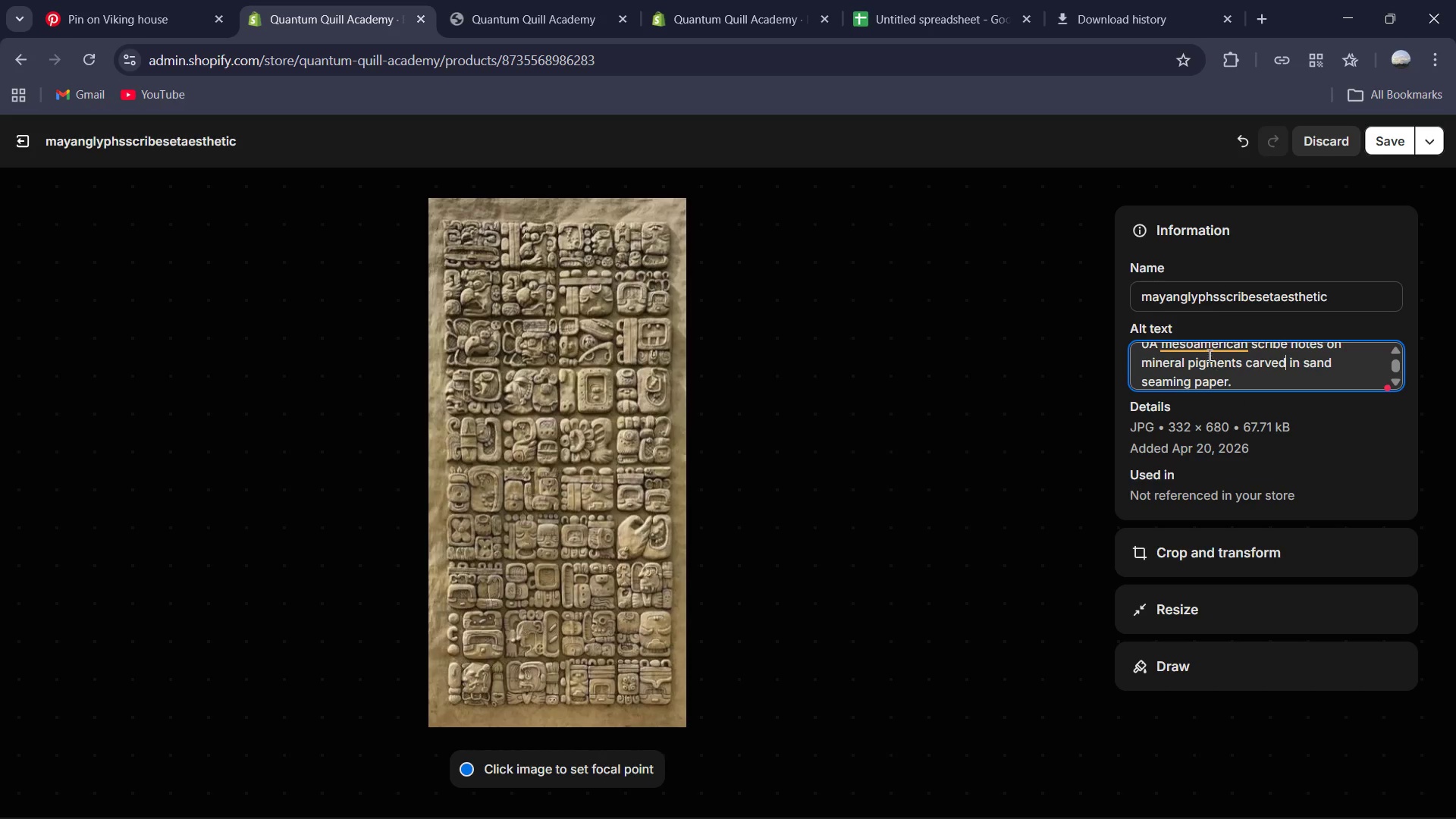 
left_click([1207, 343])
 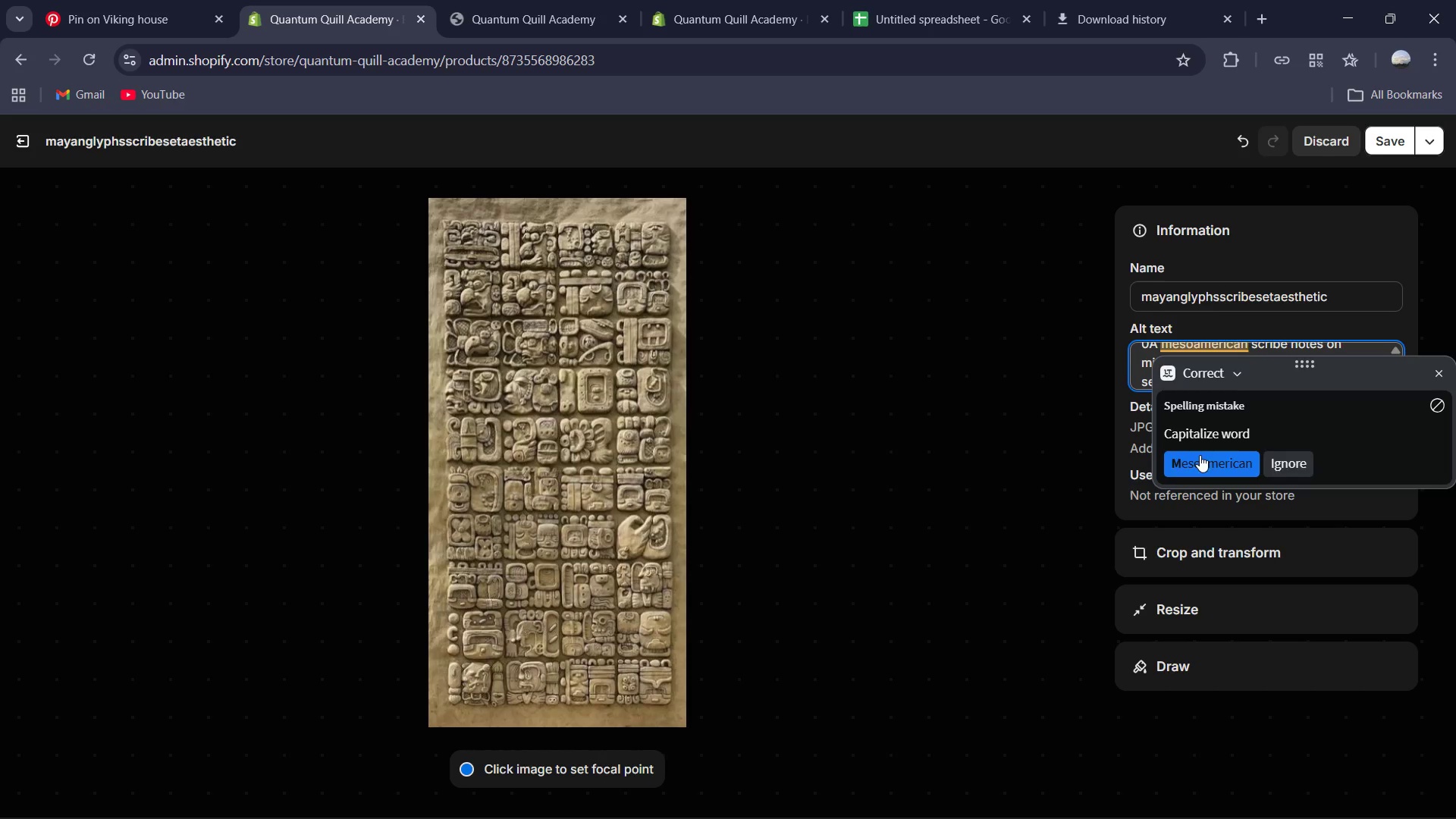 
scroll: coordinate [1203, 368], scroll_direction: up, amount: 8.0
 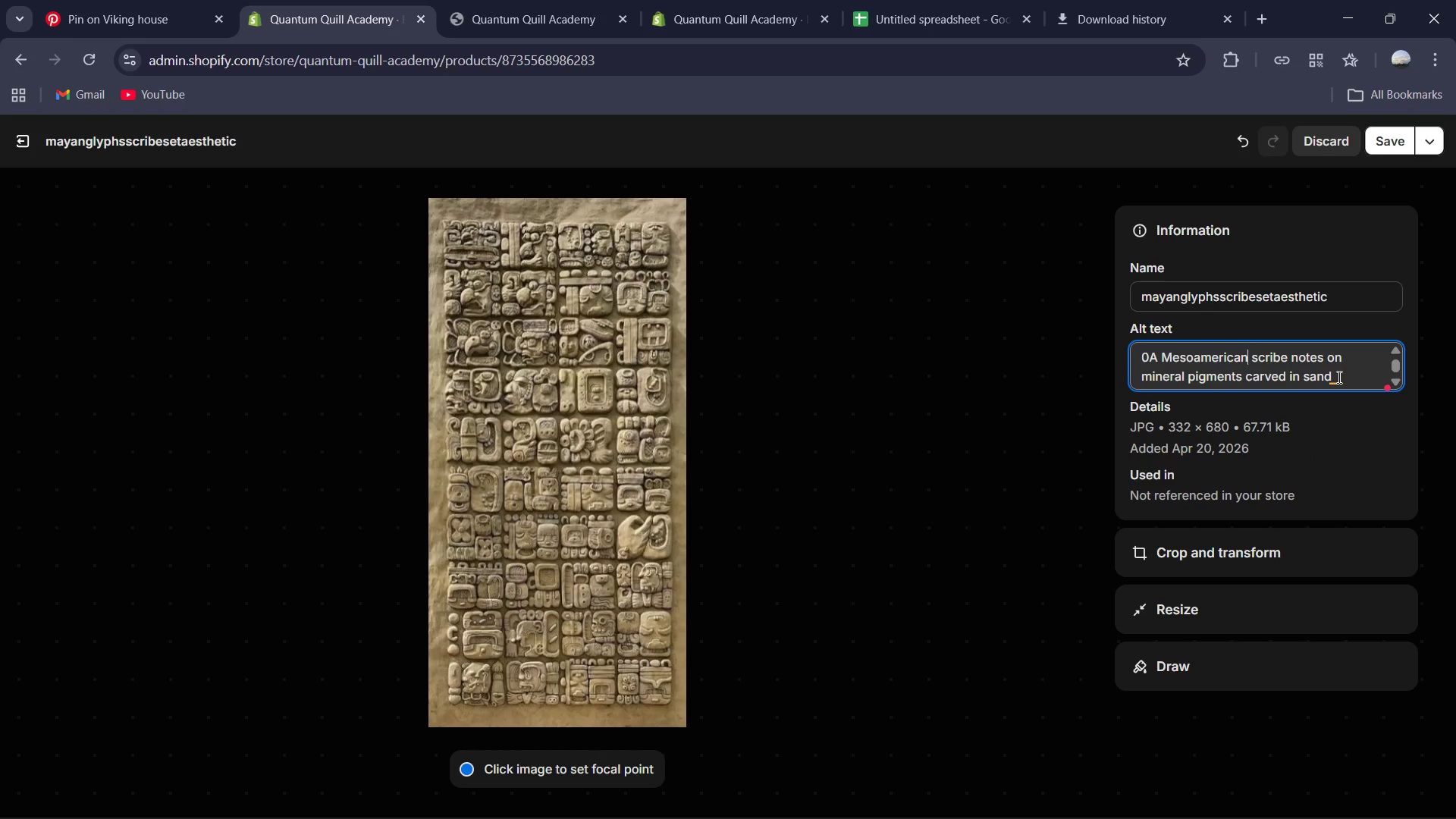 
left_click([1334, 378])
 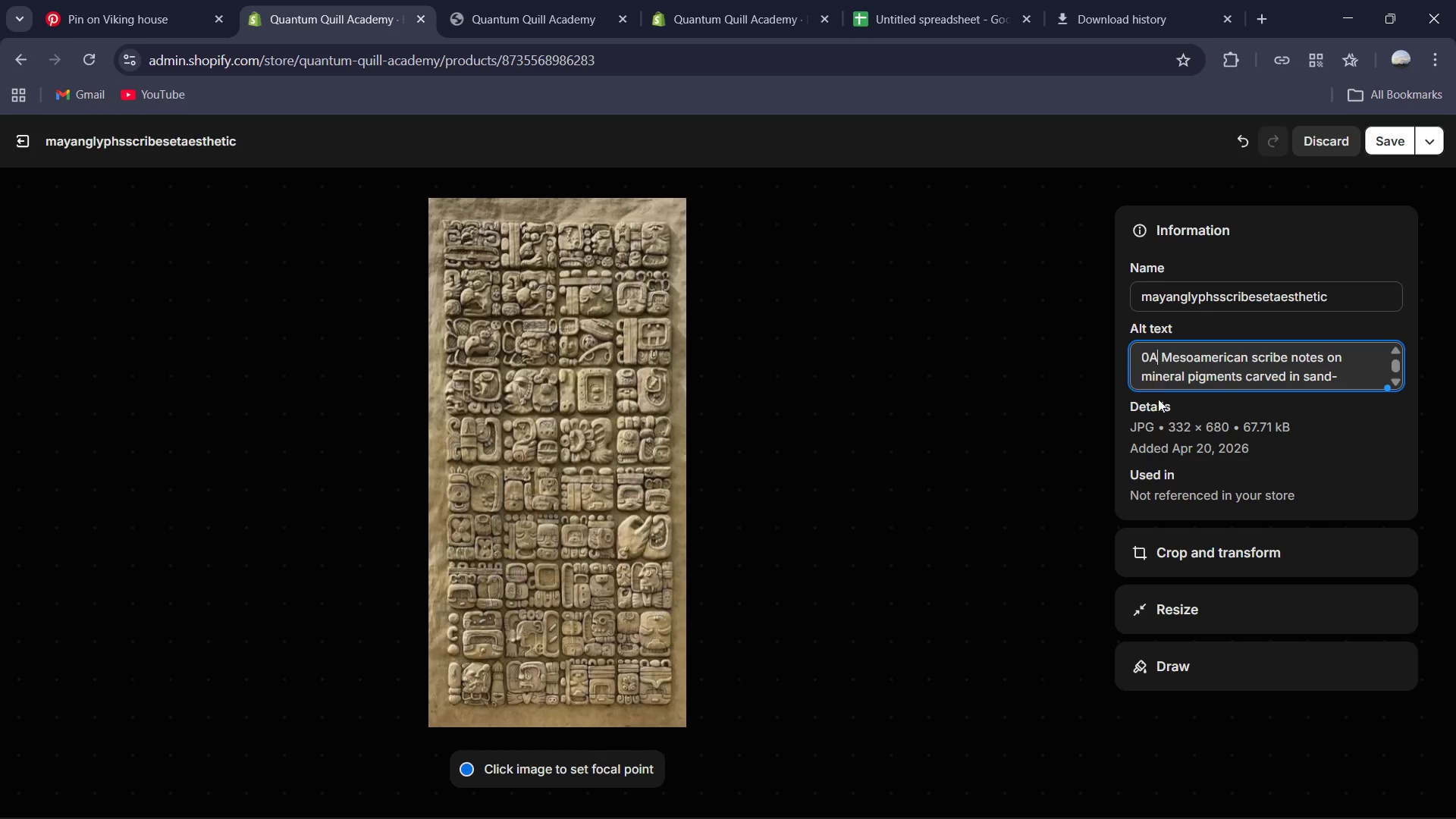 
key(ArrowRight)
 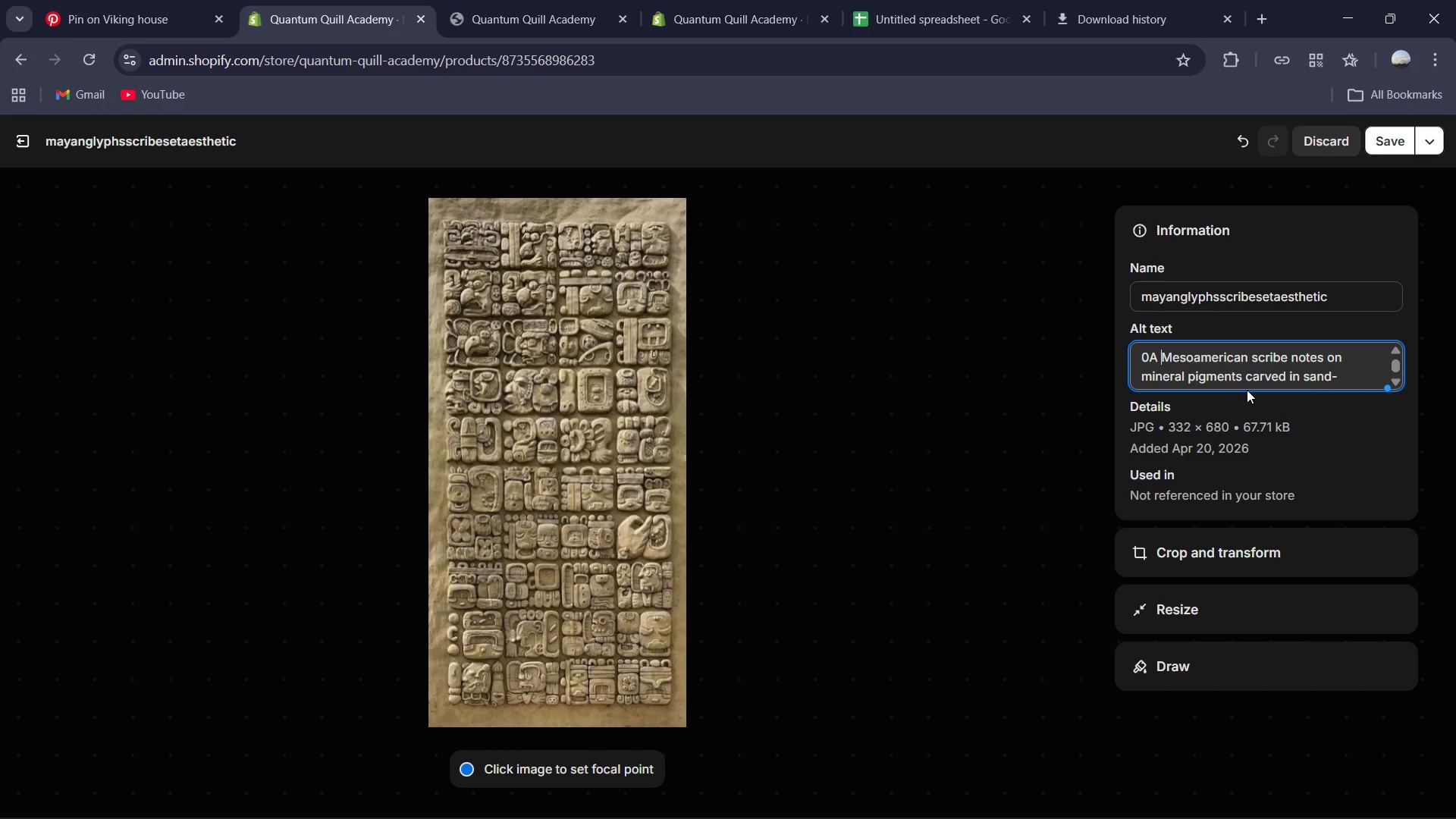 
key(Backspace)
 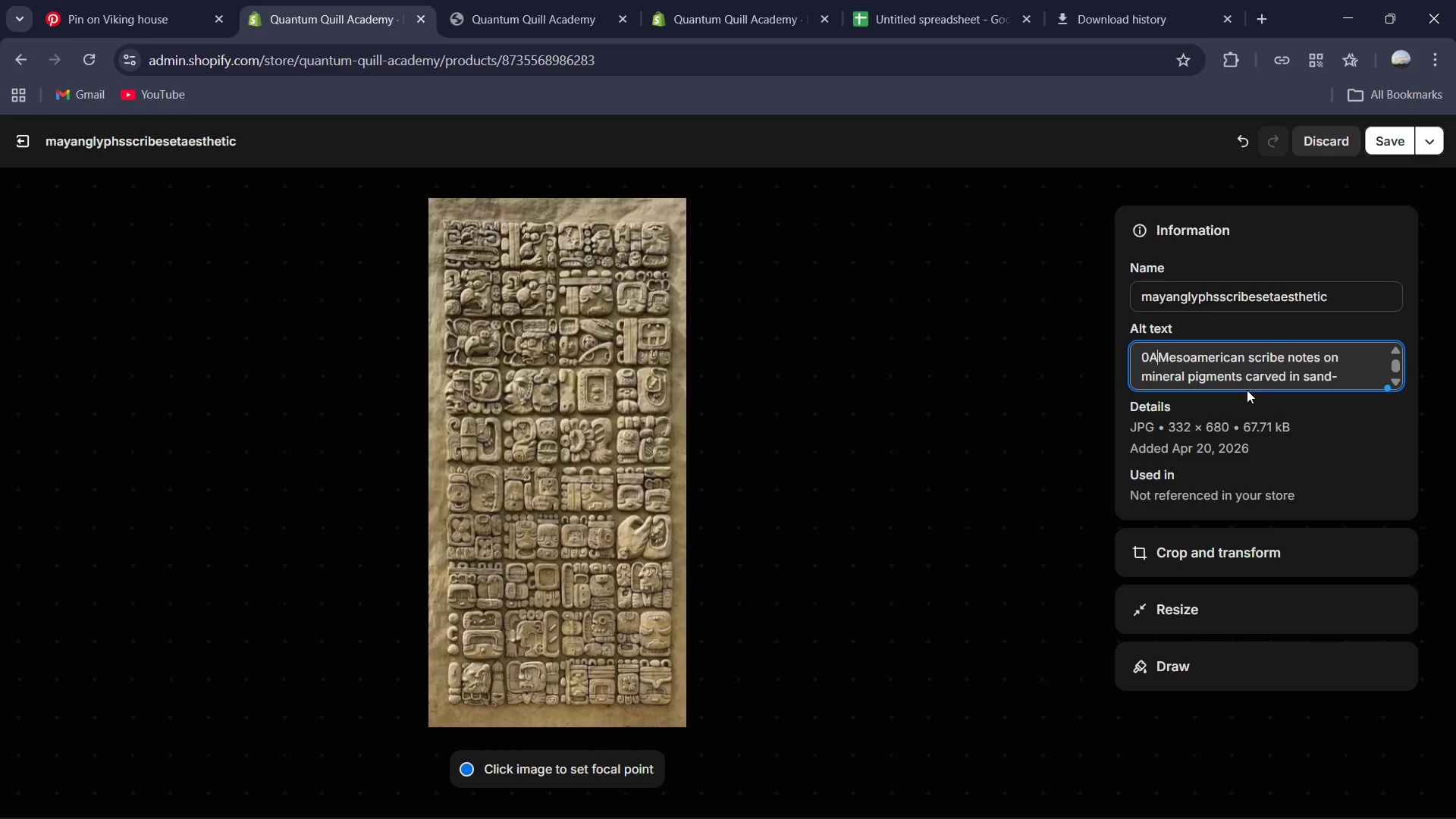 
key(Backspace)
 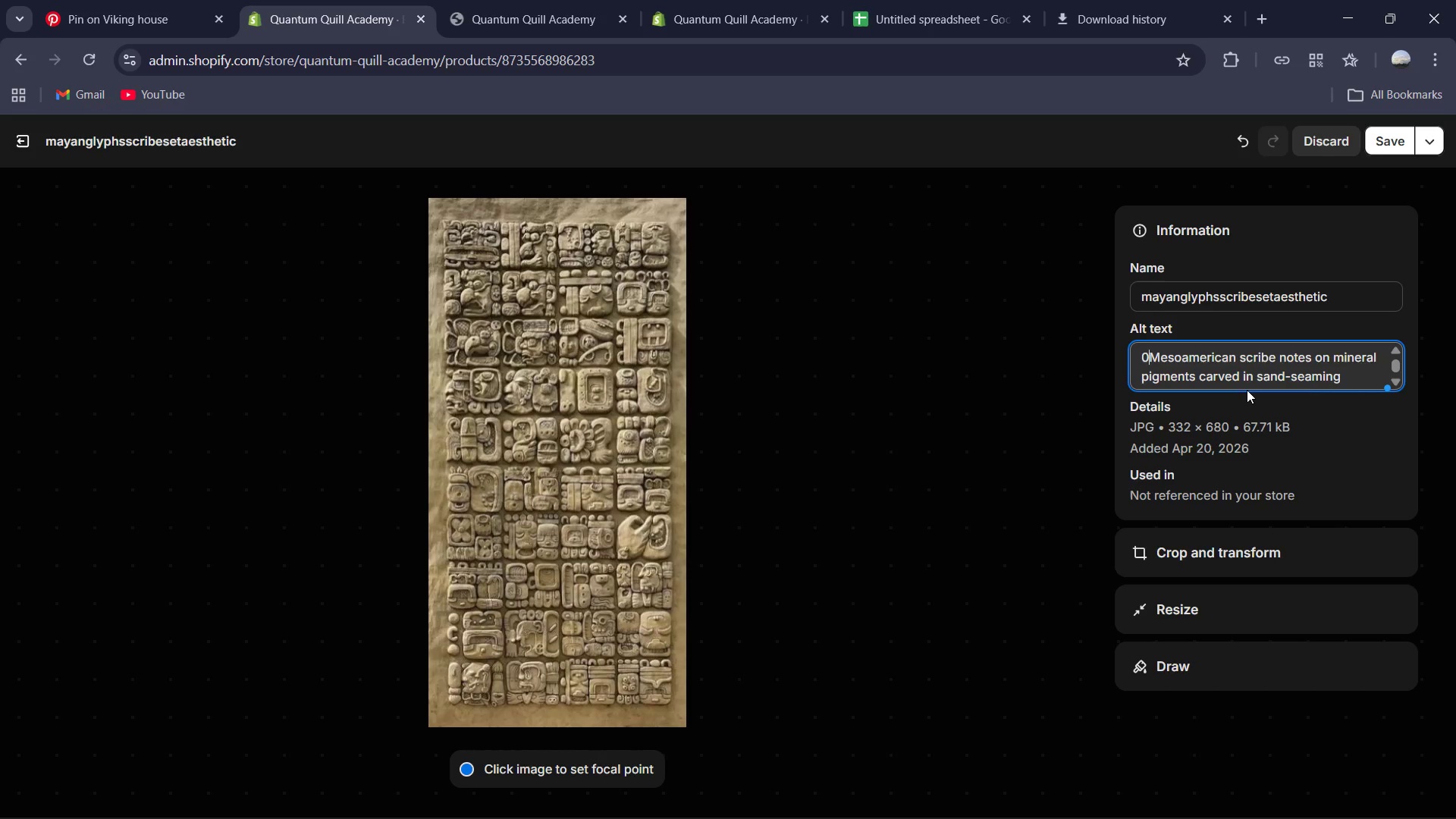 
key(Backspace)
 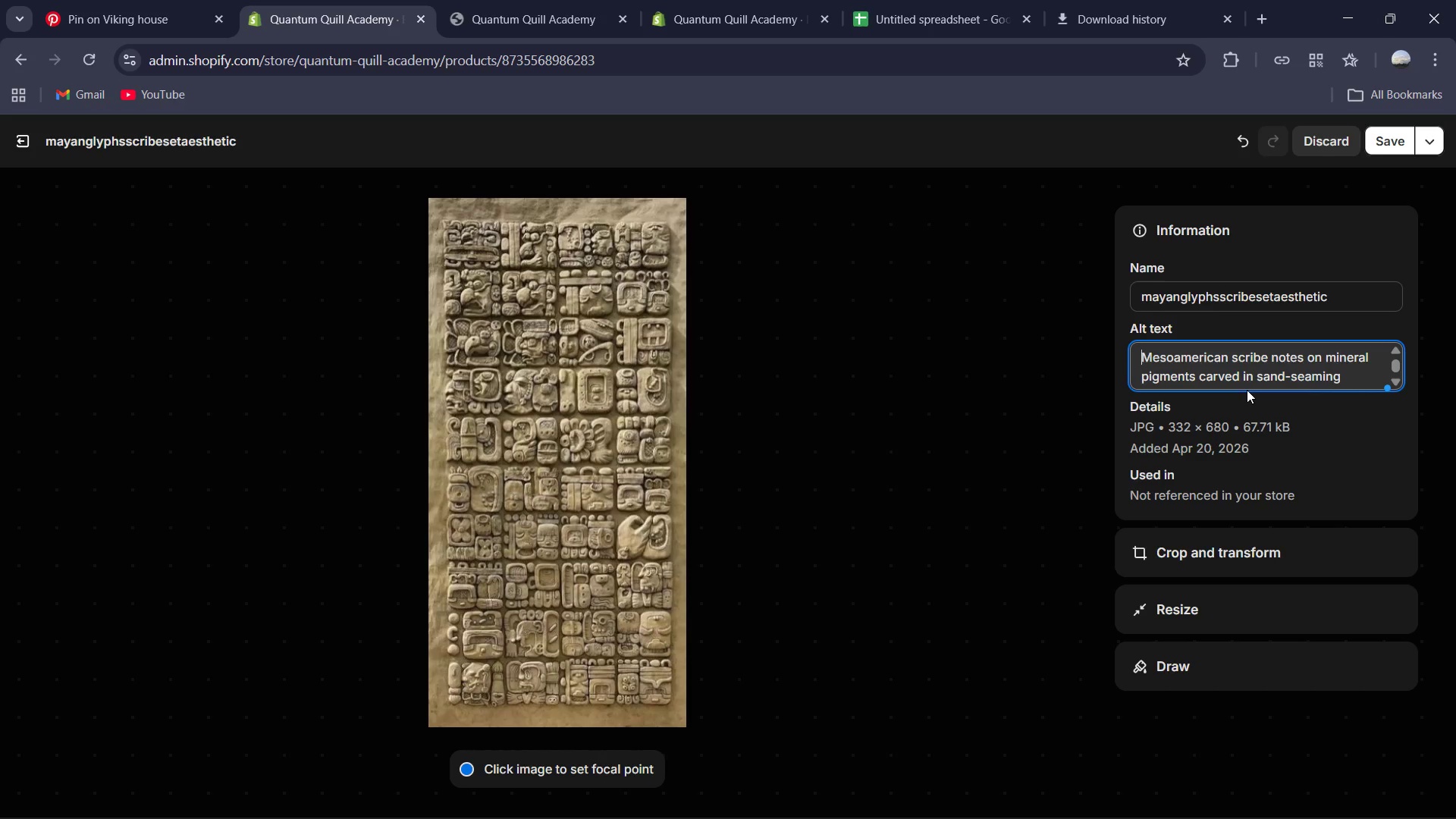 
key(Shift+A)
 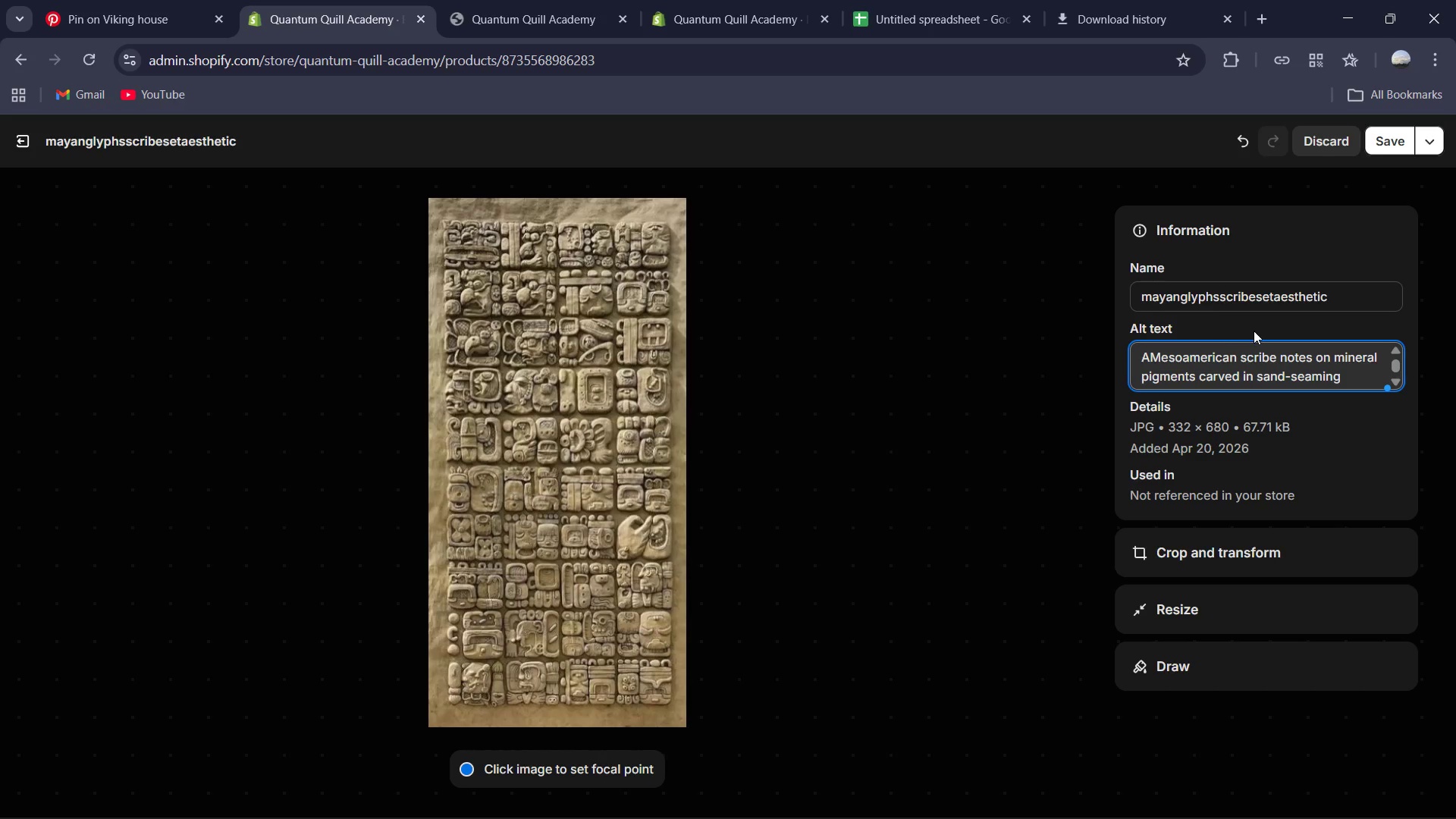 
key(Space)
 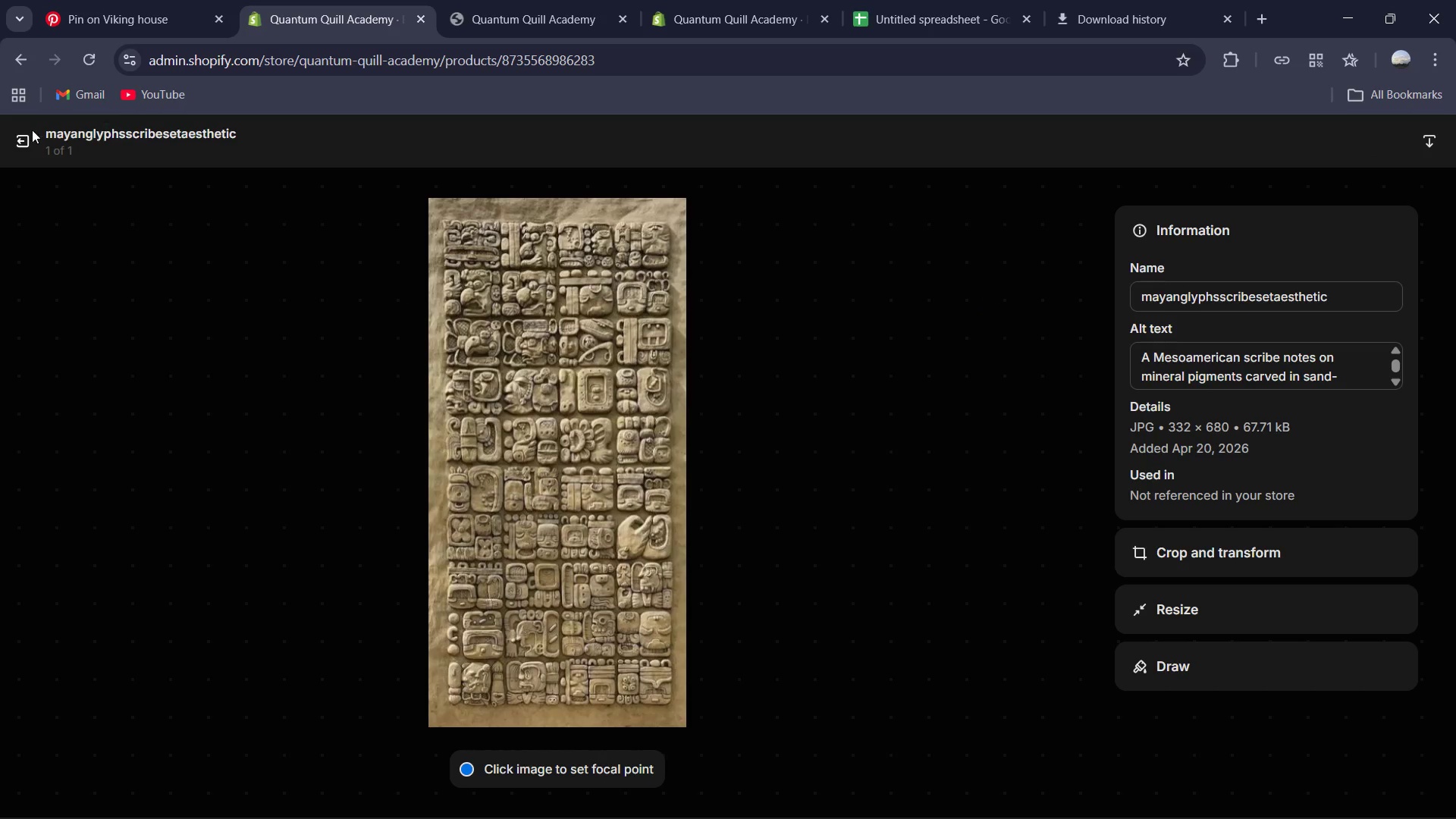 
wait(5.45)
 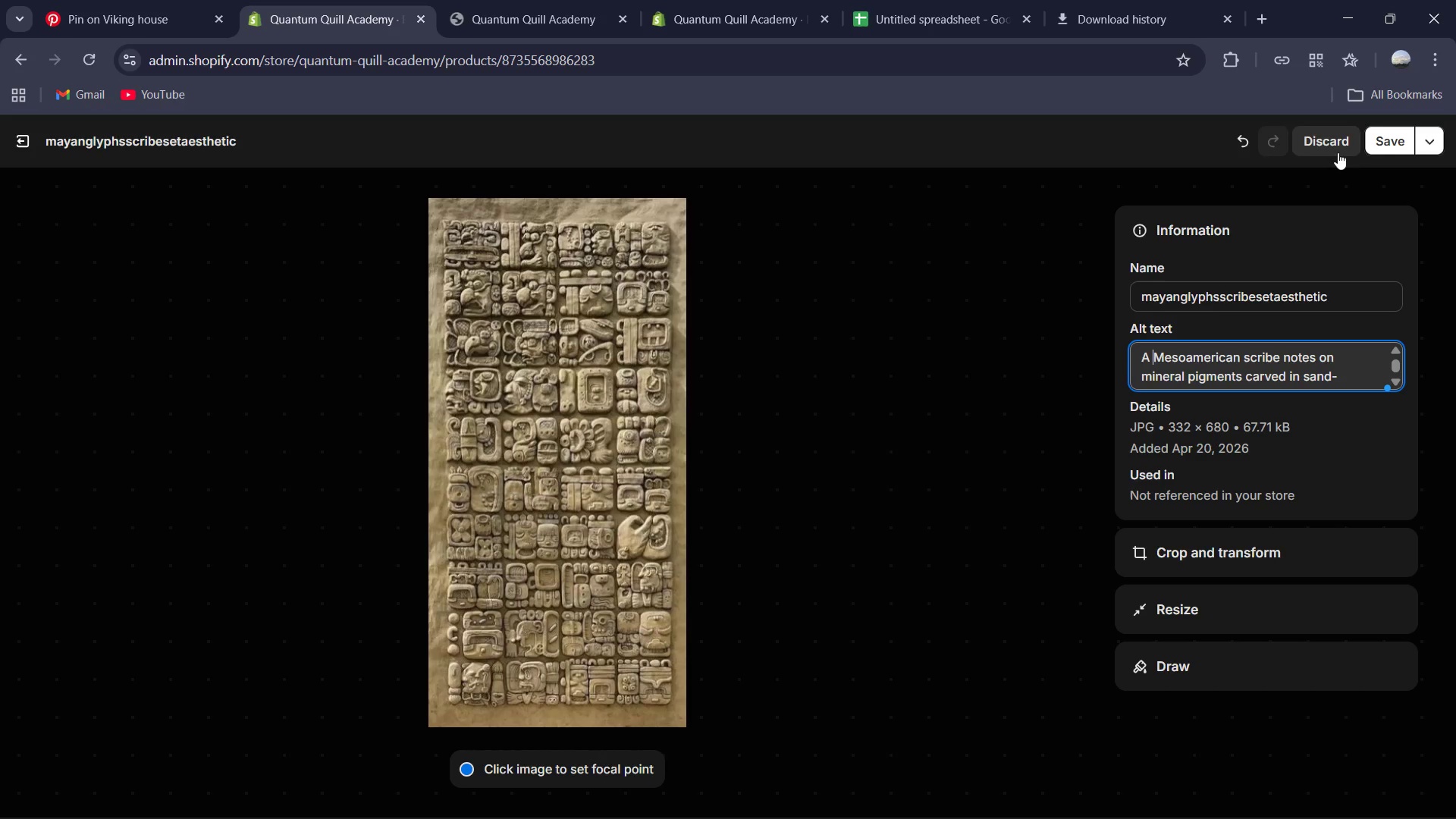 
scroll: coordinate [714, 562], scroll_direction: down, amount: 11.0
 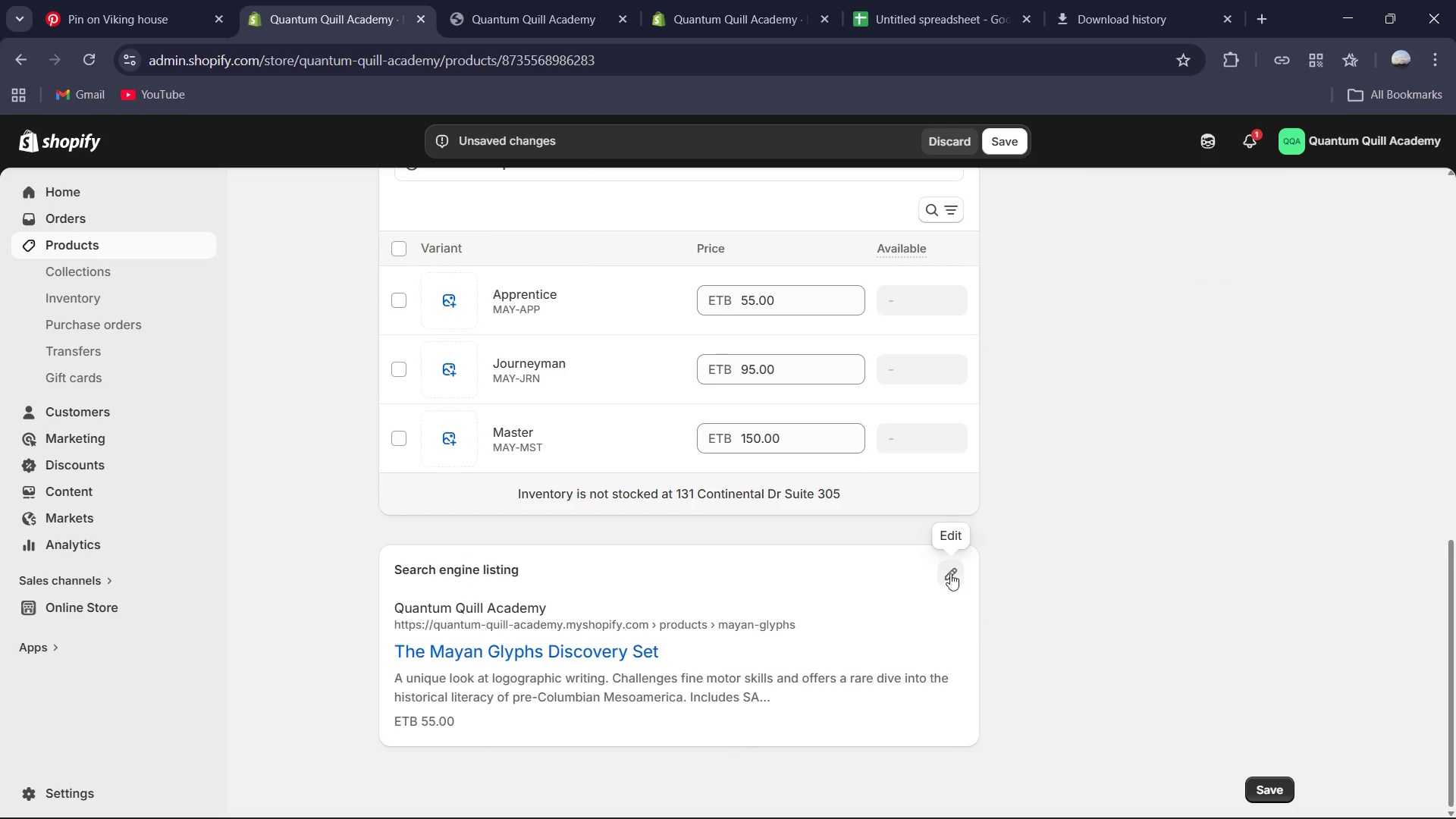 
left_click([960, 579])
 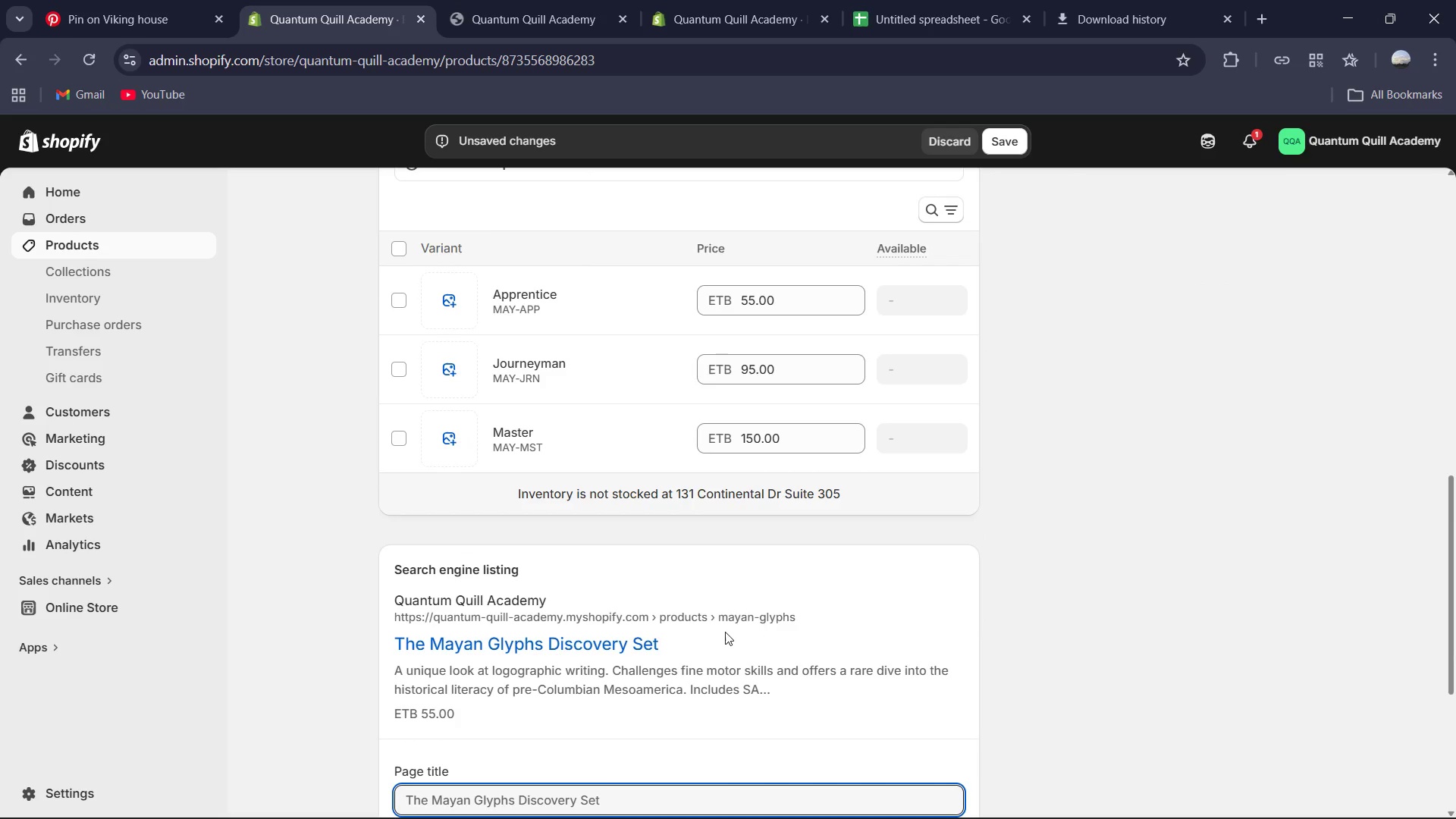 
scroll: coordinate [677, 658], scroll_direction: down, amount: 1.0
 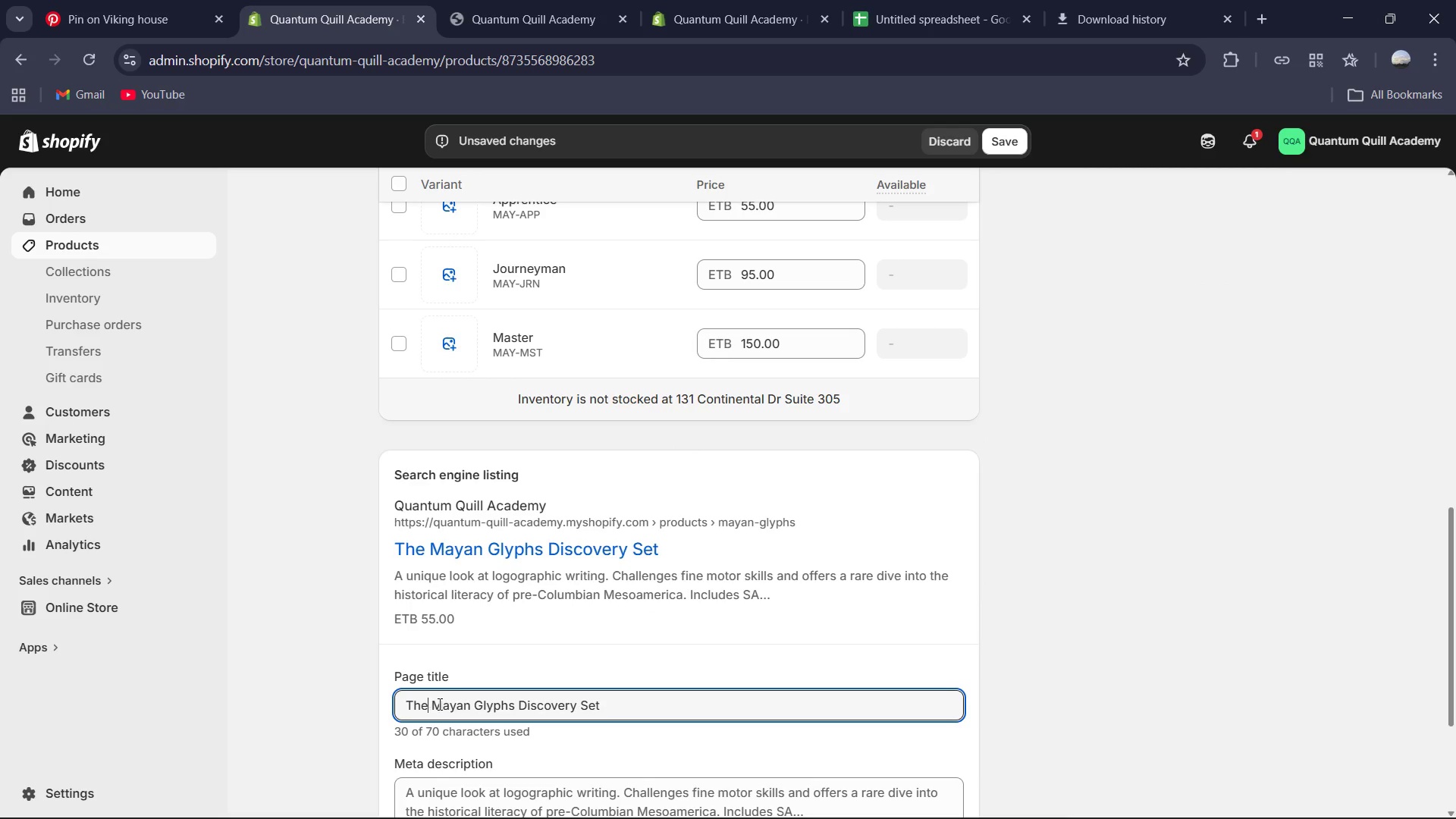 
key(ArrowRight)
 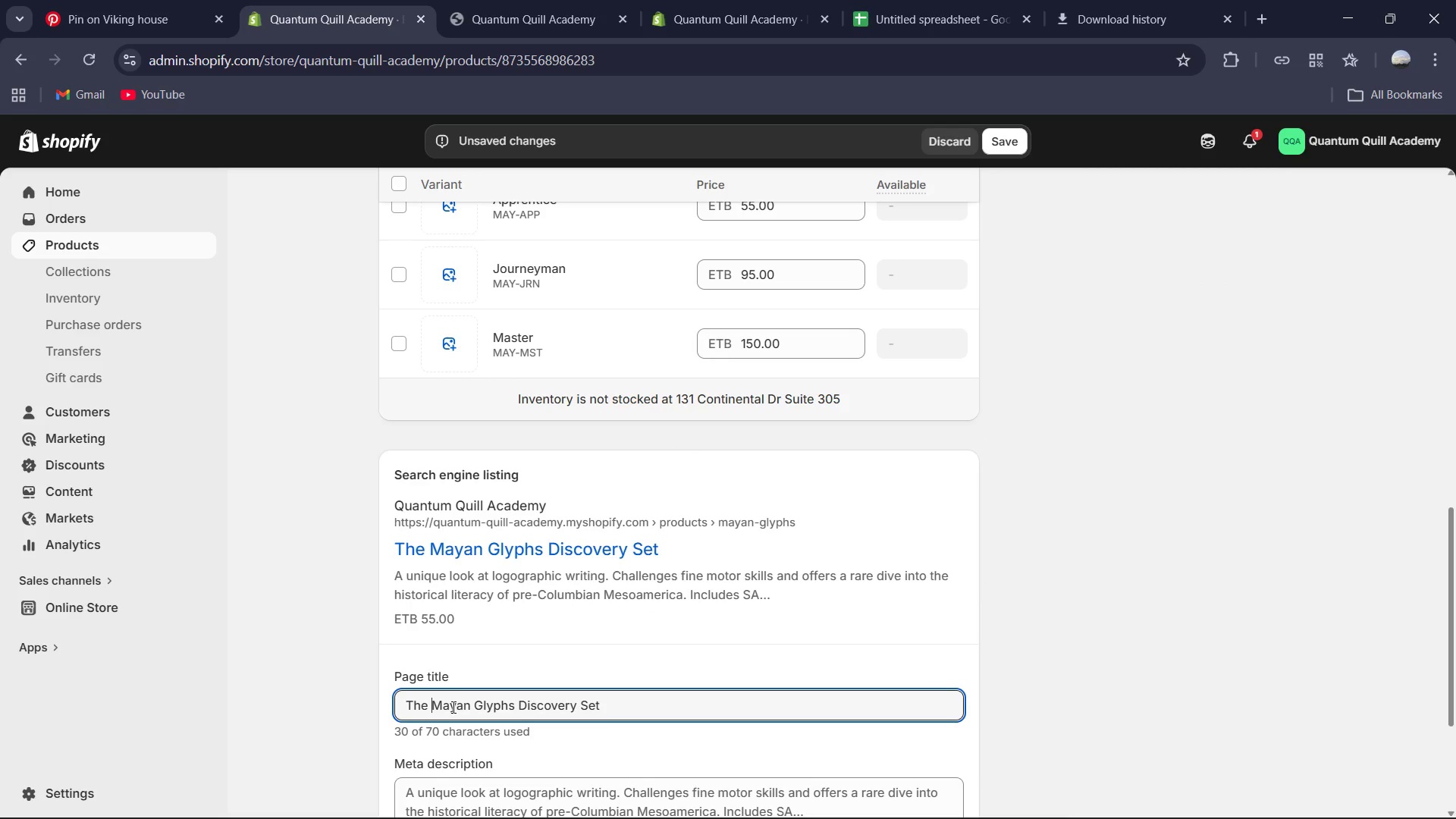 
key(Backspace)
 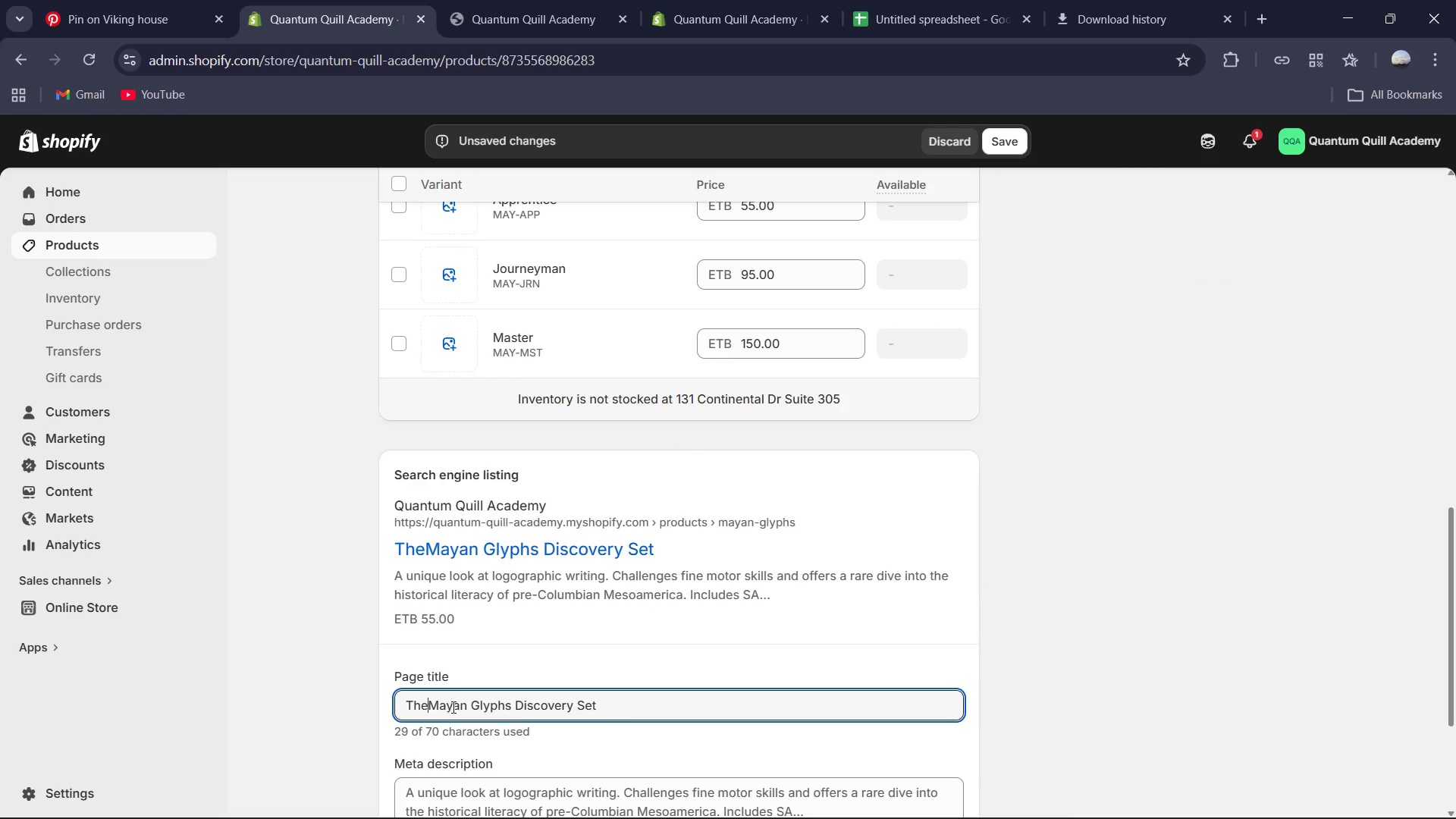 
key(Backspace)
 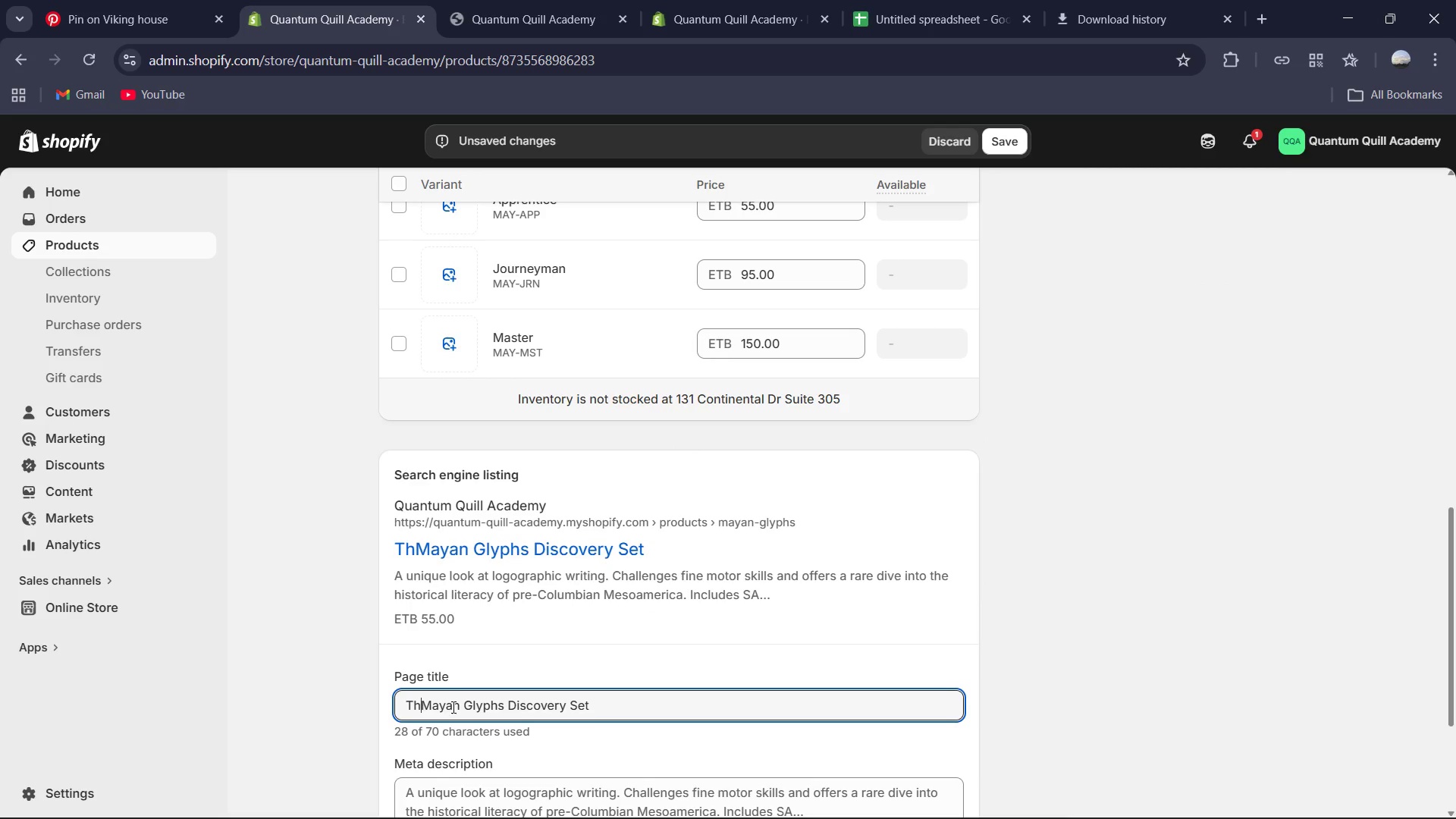 
key(Backspace)
 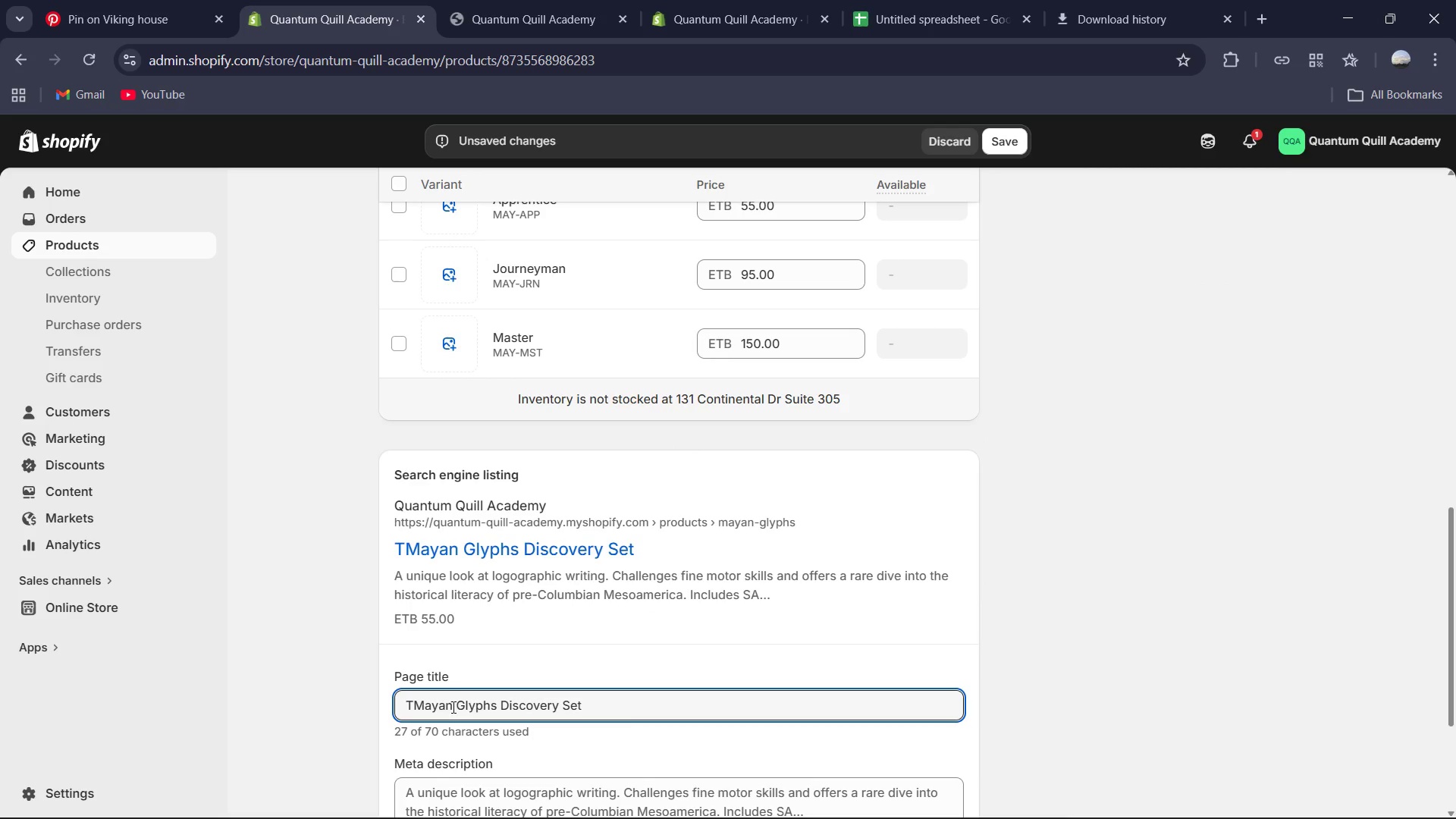 
key(Backspace)
 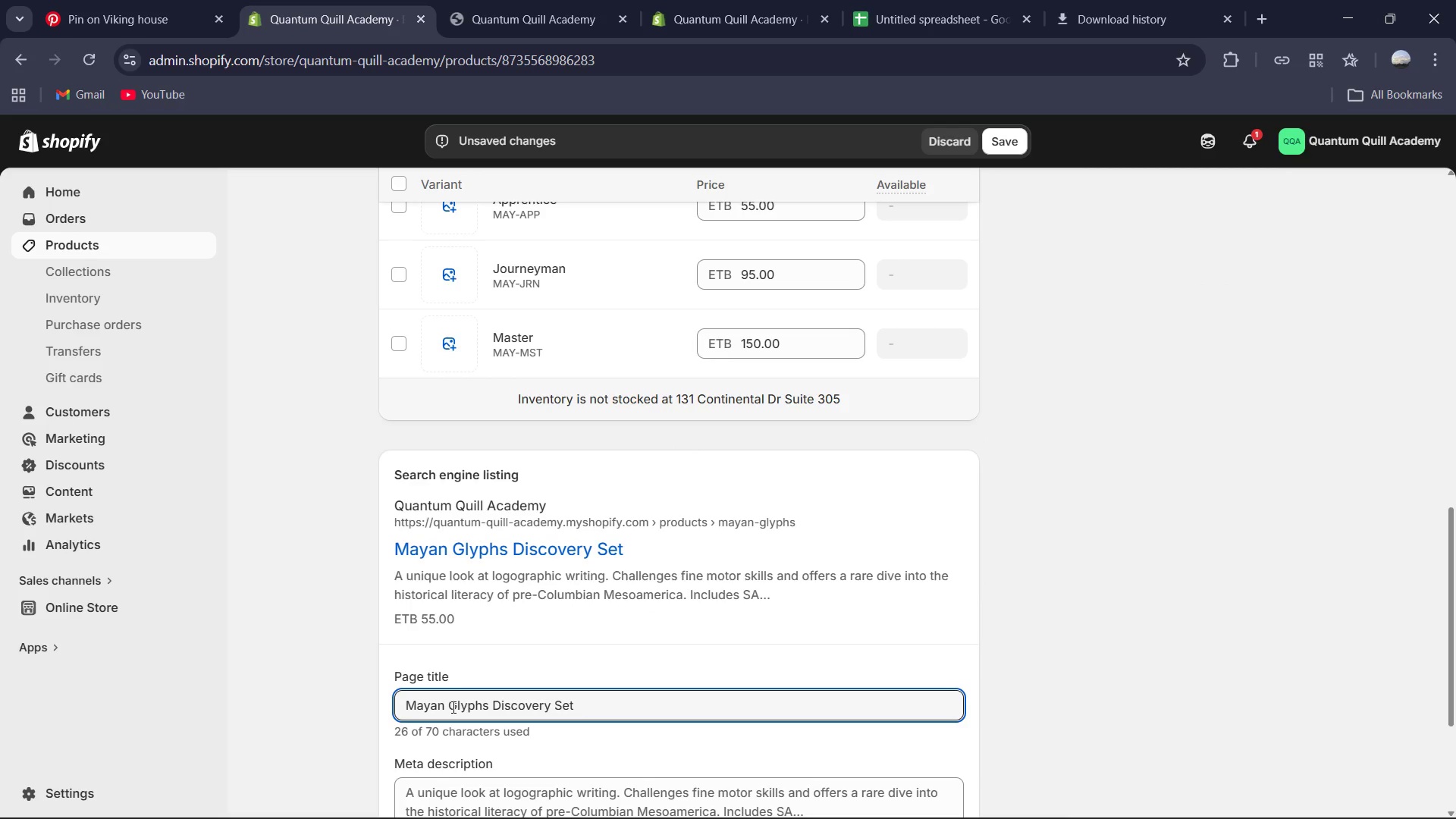 
key(Backspace)
 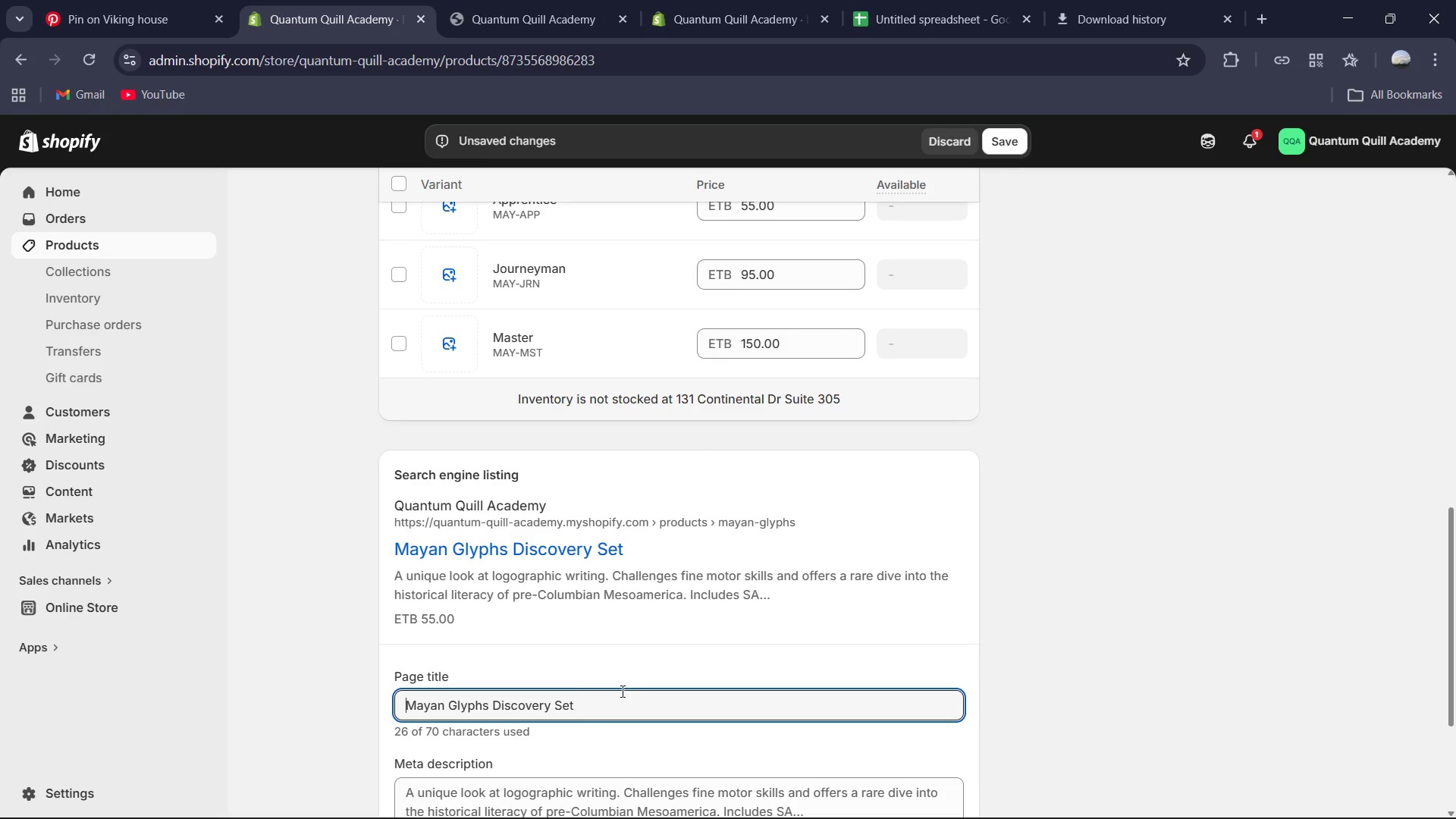 
left_click([637, 698])
 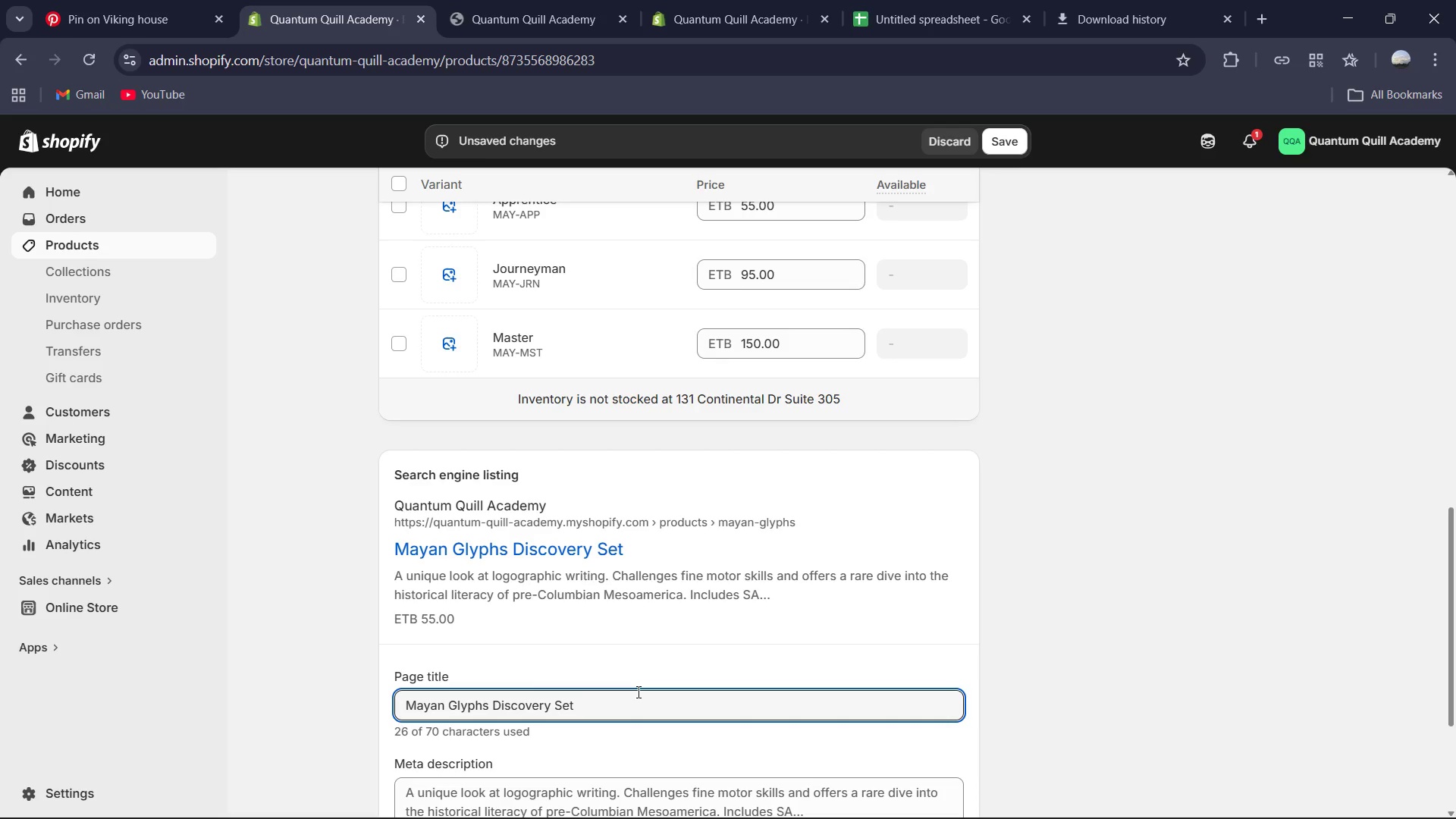 
key(Backspace)
key(Backspace)
key(Backspace)
type(| Mesoamerican Literacy )
 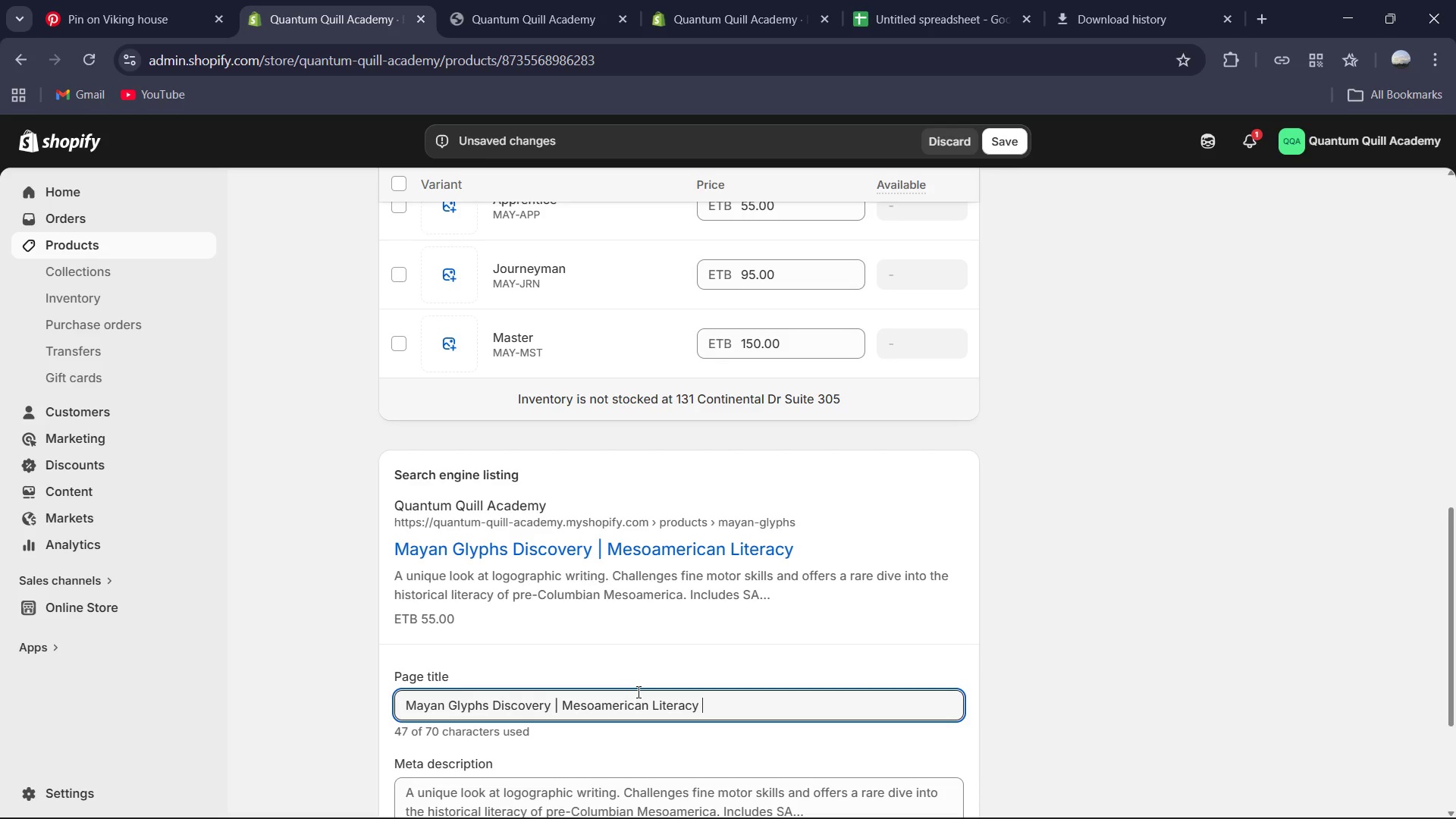 
scroll: coordinate [737, 735], scroll_direction: down, amount: 3.0
 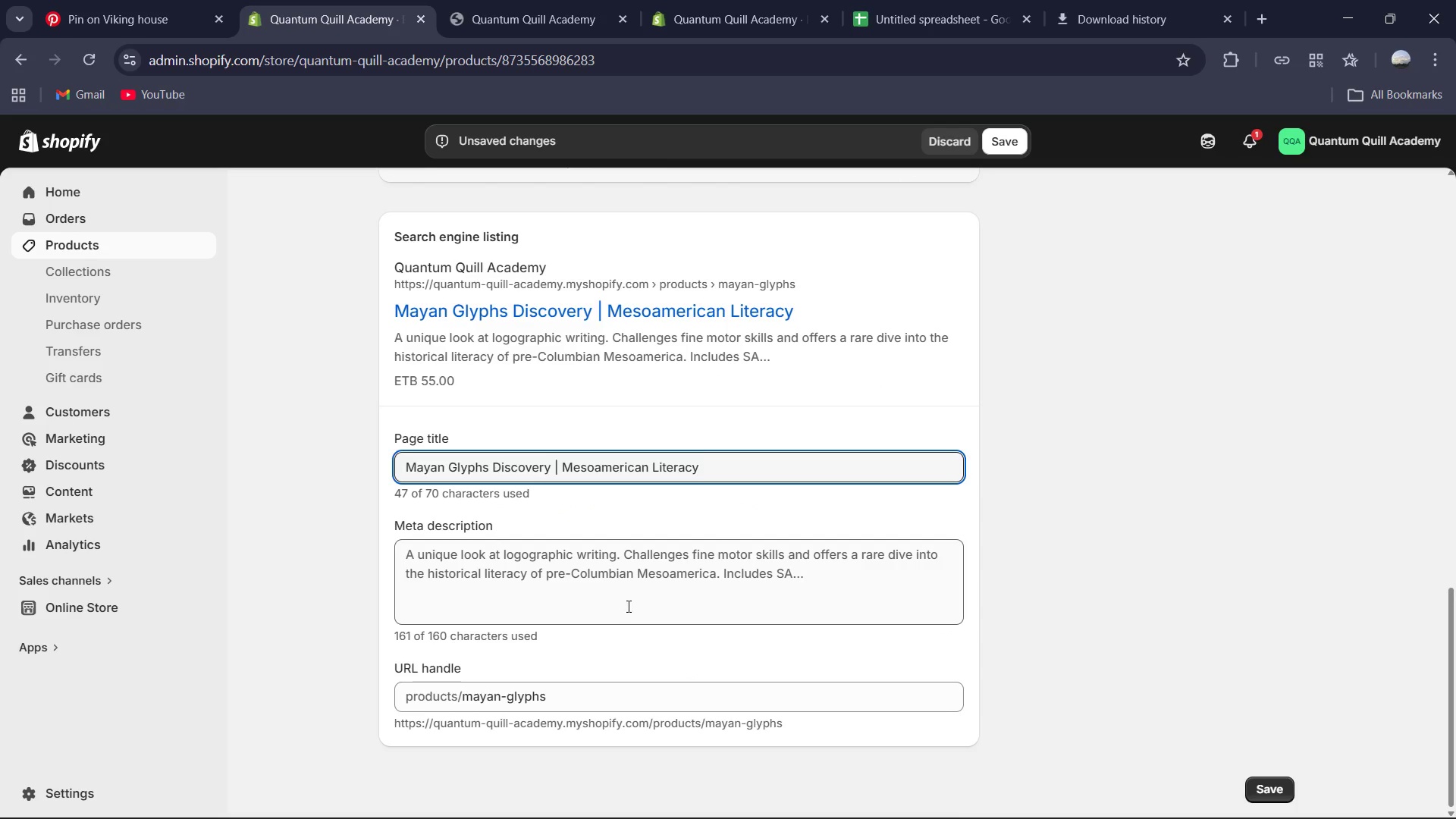 
left_click([626, 615])
 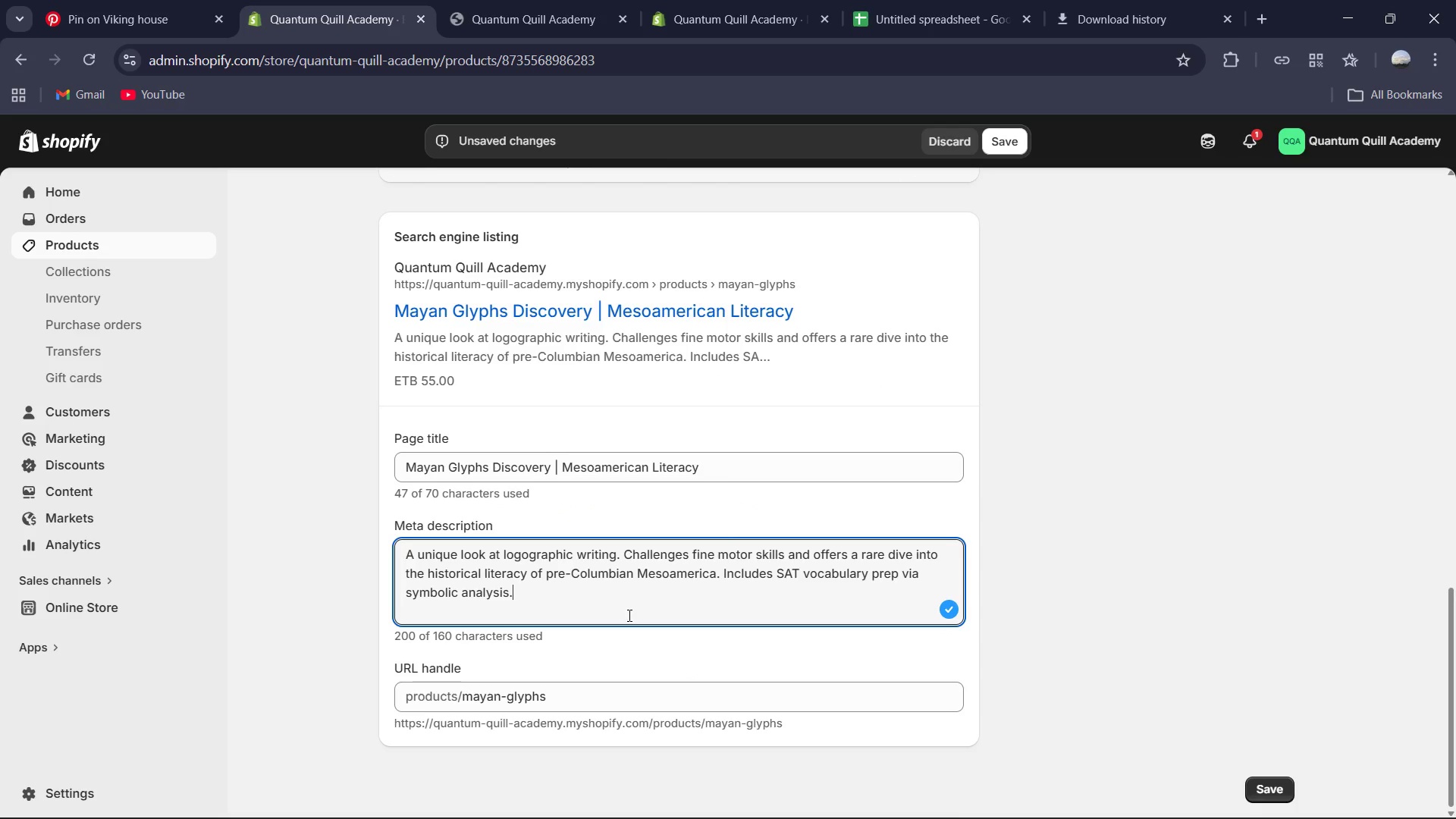 
key(Control+A)
 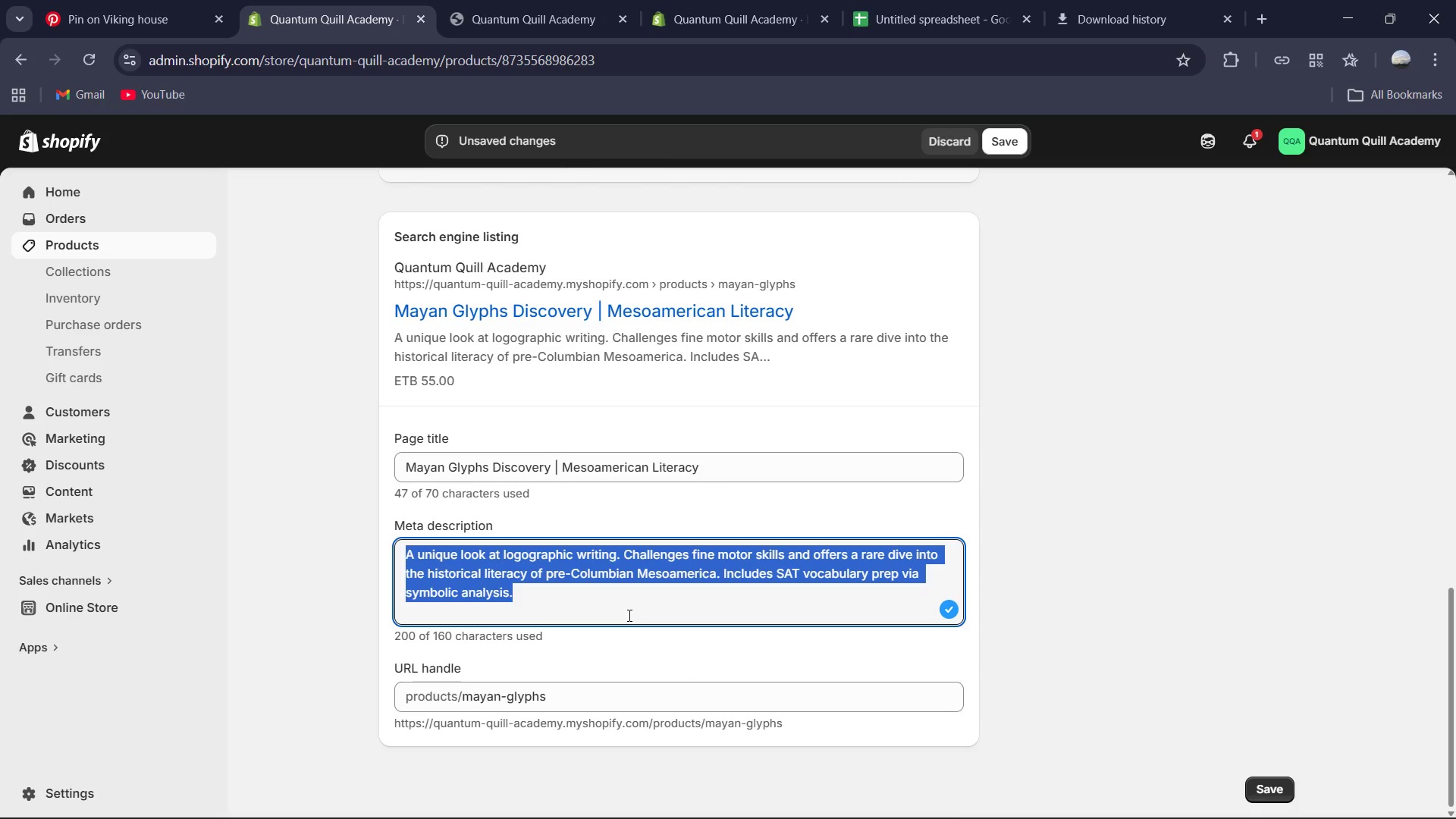 
type(Explore logographic writing )
key(Backspace)
type(. Challenges fine moto skills and offer a rare dive into the historical literacy of Pre-Columbian cultures. )
 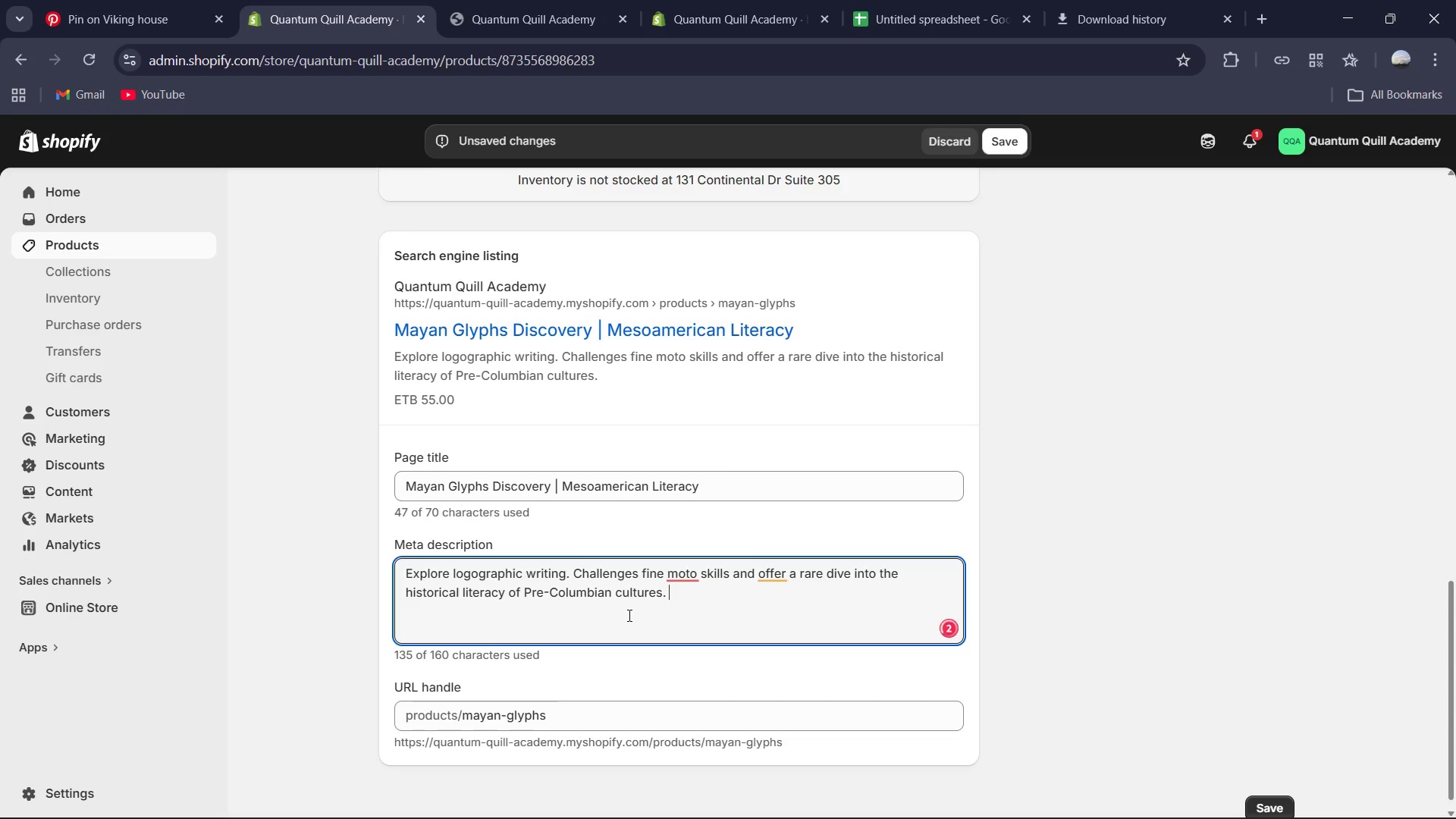 
key(R)
 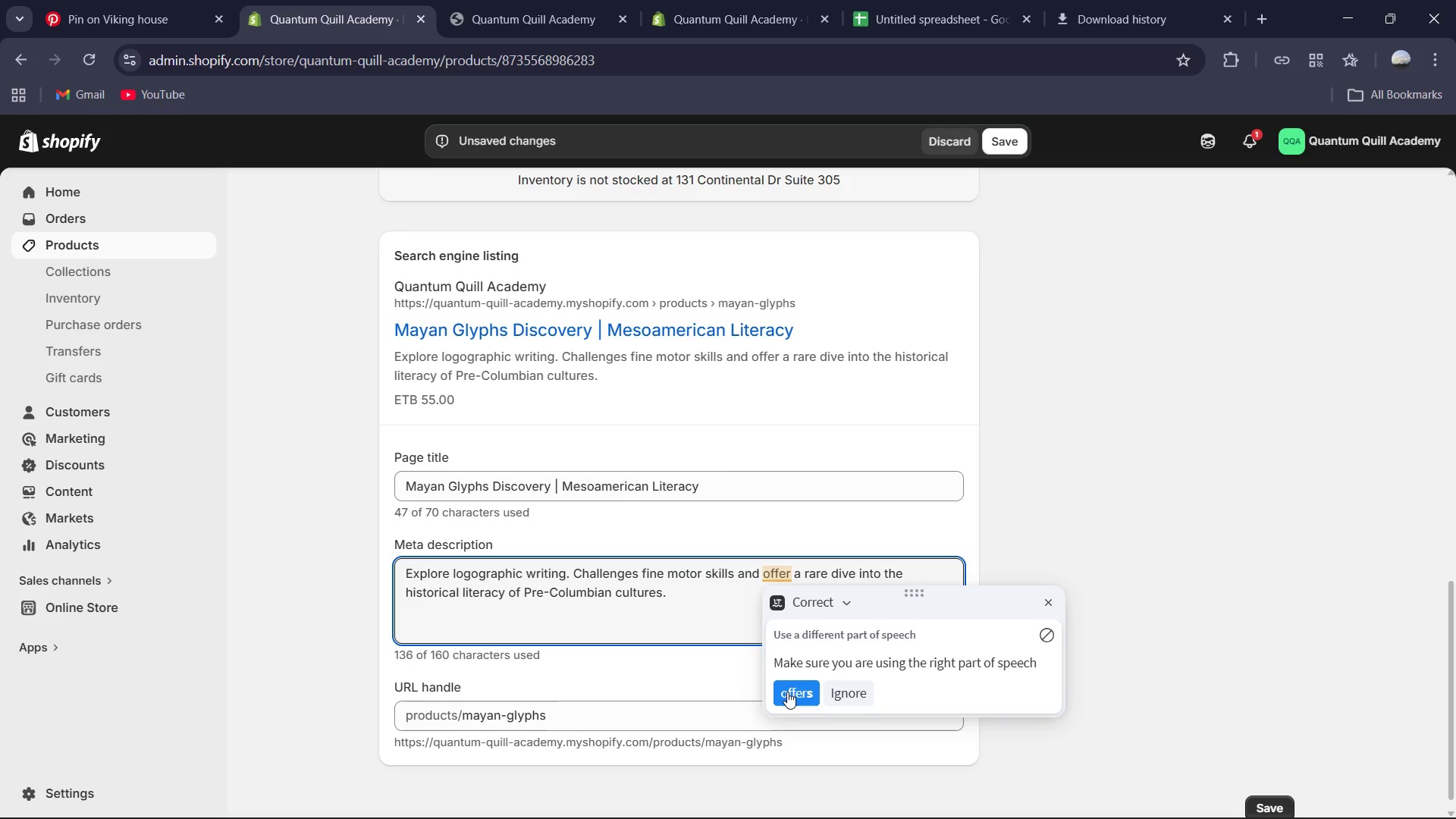 
scroll: coordinate [682, 620], scroll_direction: down, amount: 2.0
 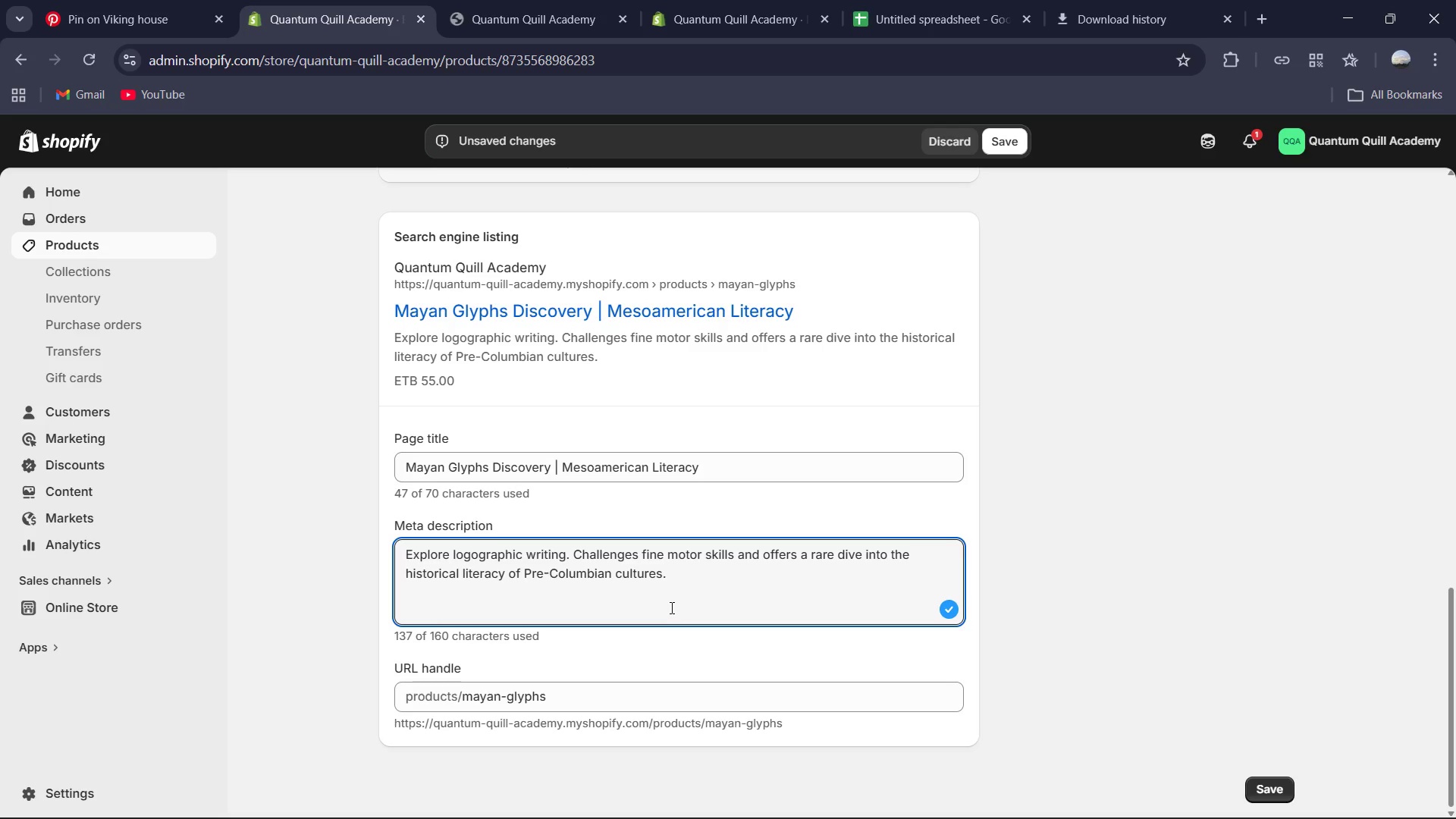 
scroll: coordinate [788, 491], scroll_direction: up, amount: 11.0
 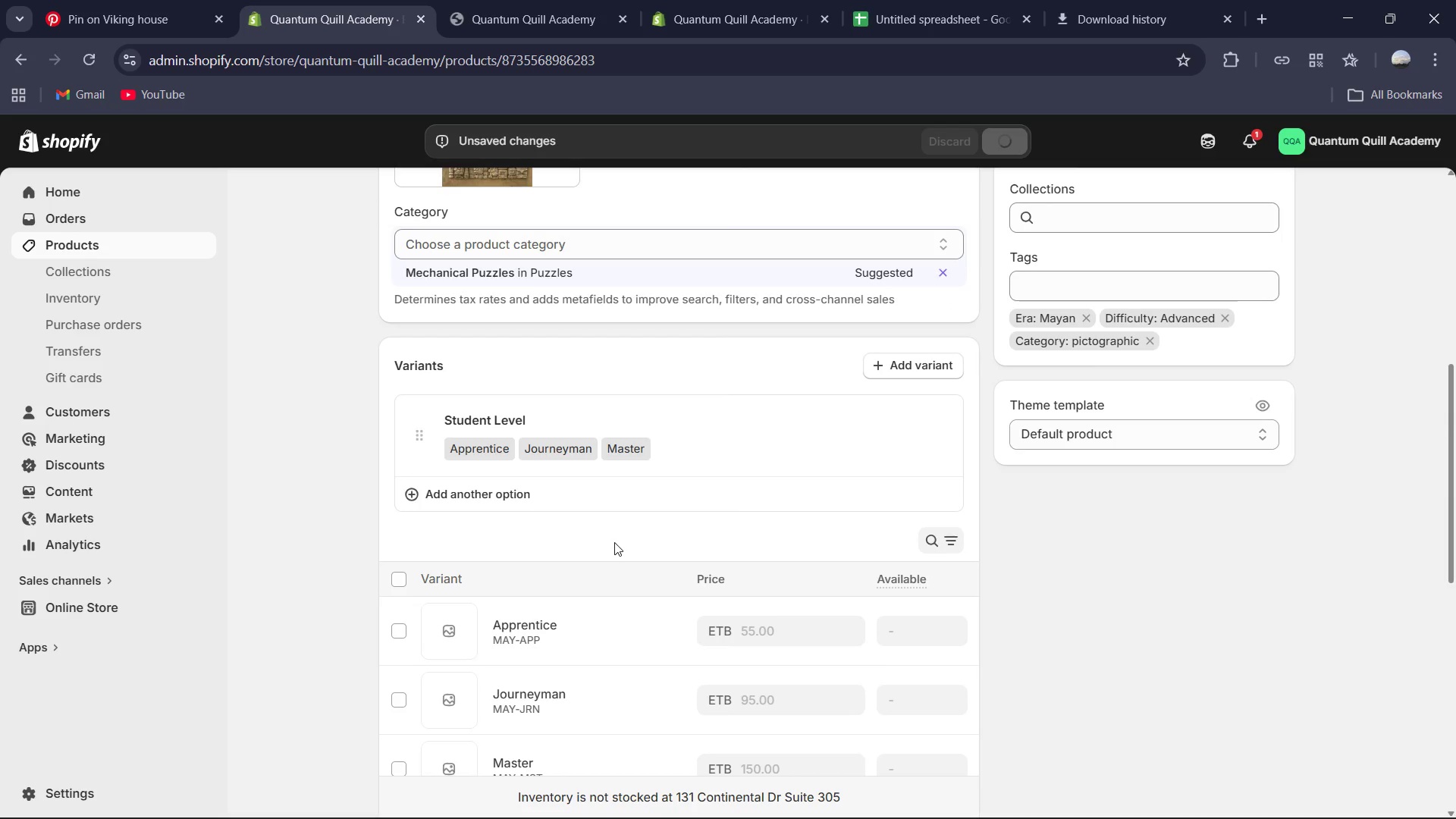 
scroll: coordinate [621, 546], scroll_direction: down, amount: 2.0
 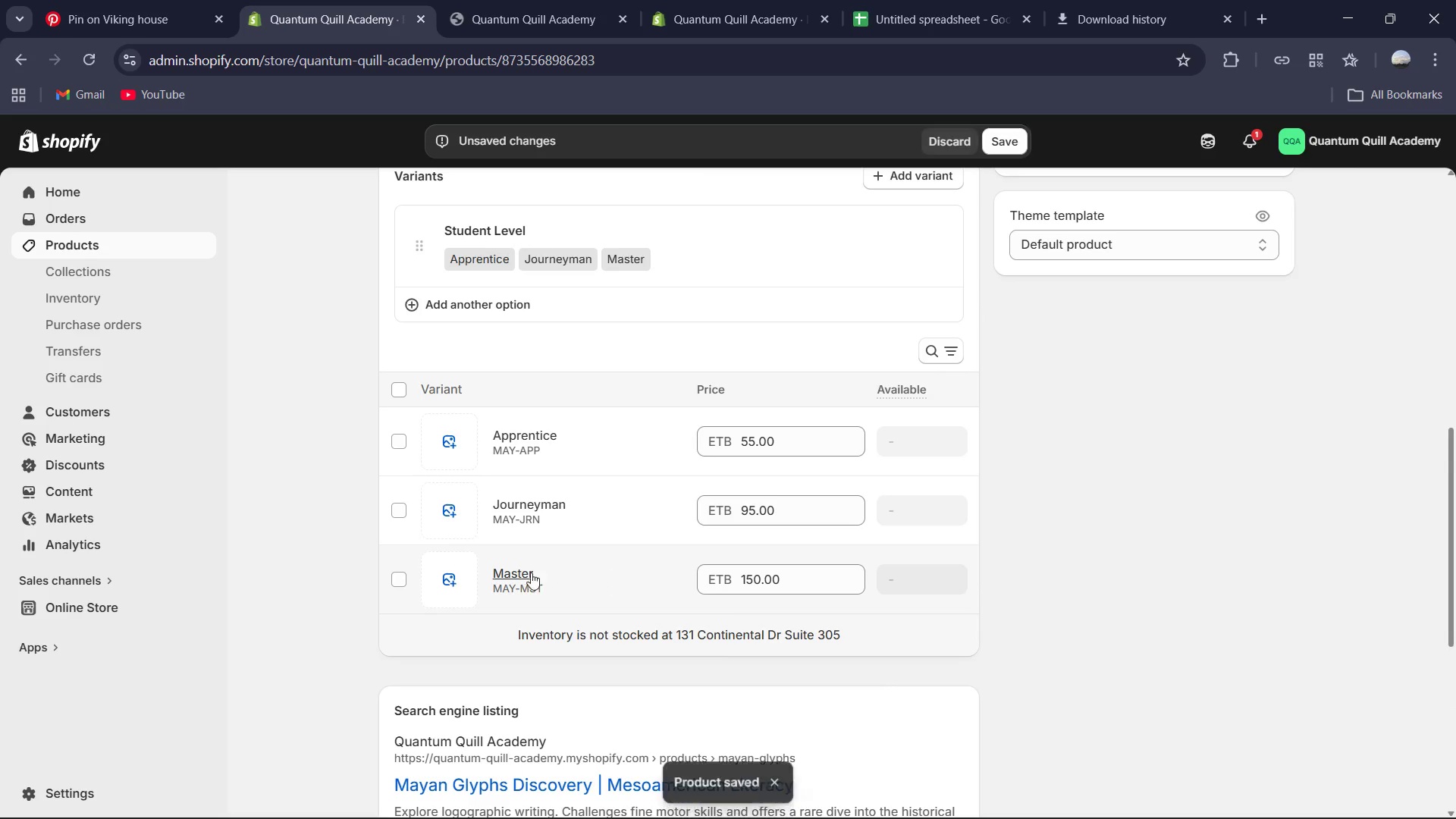 
left_click([516, 573])
 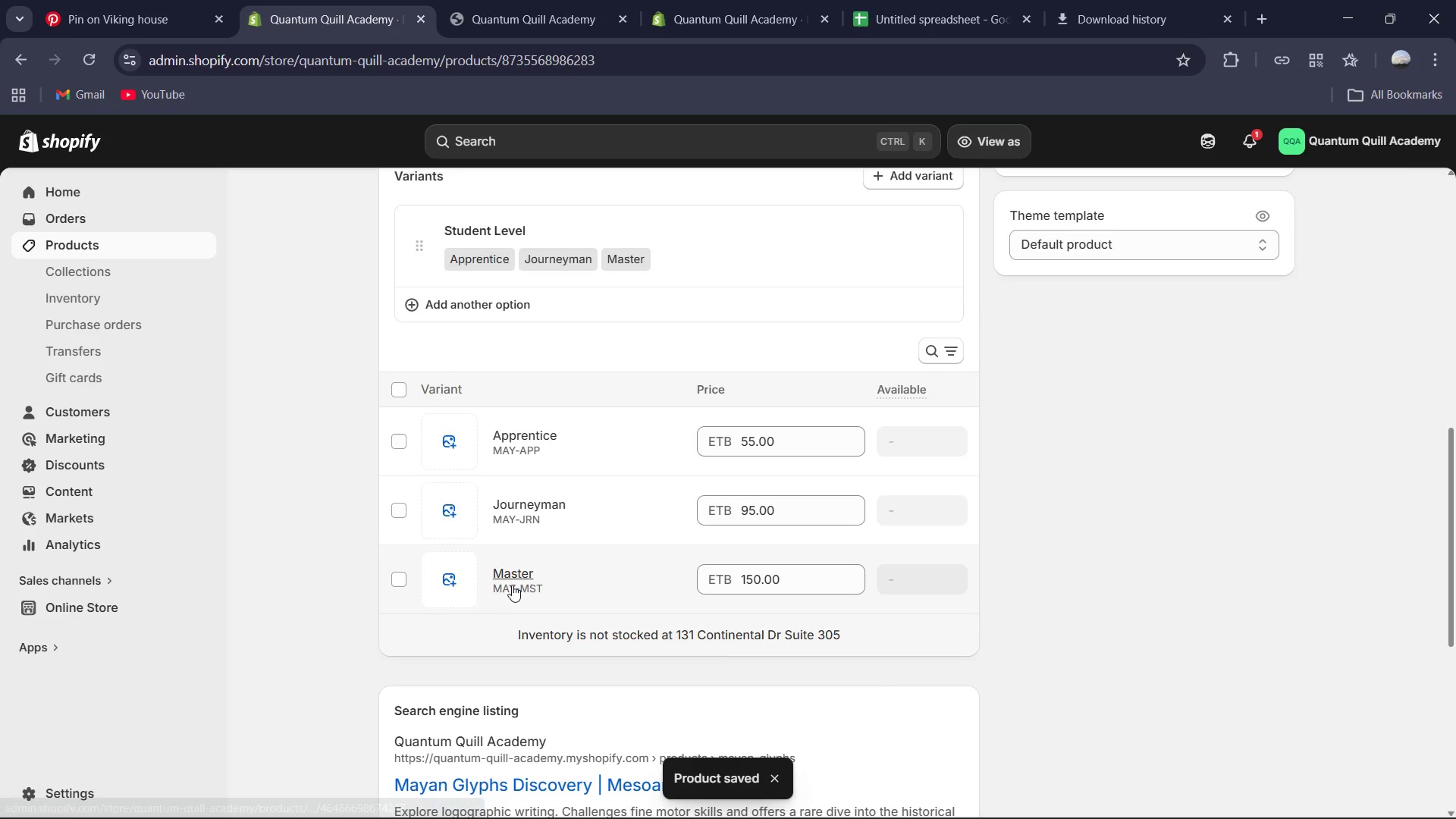 
left_click([516, 568])
 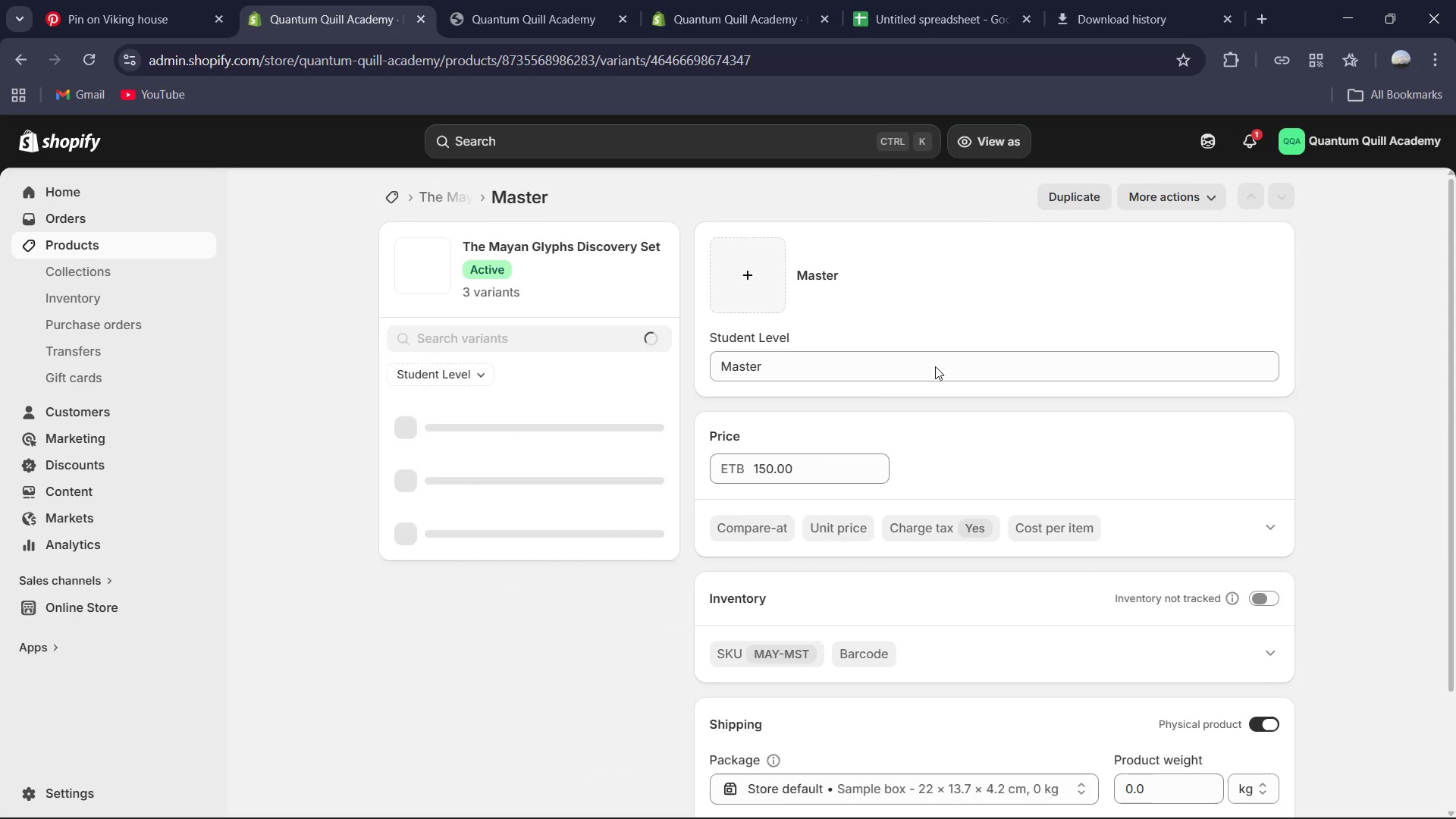 
scroll: coordinate [1263, 695], scroll_direction: down, amount: 4.0
 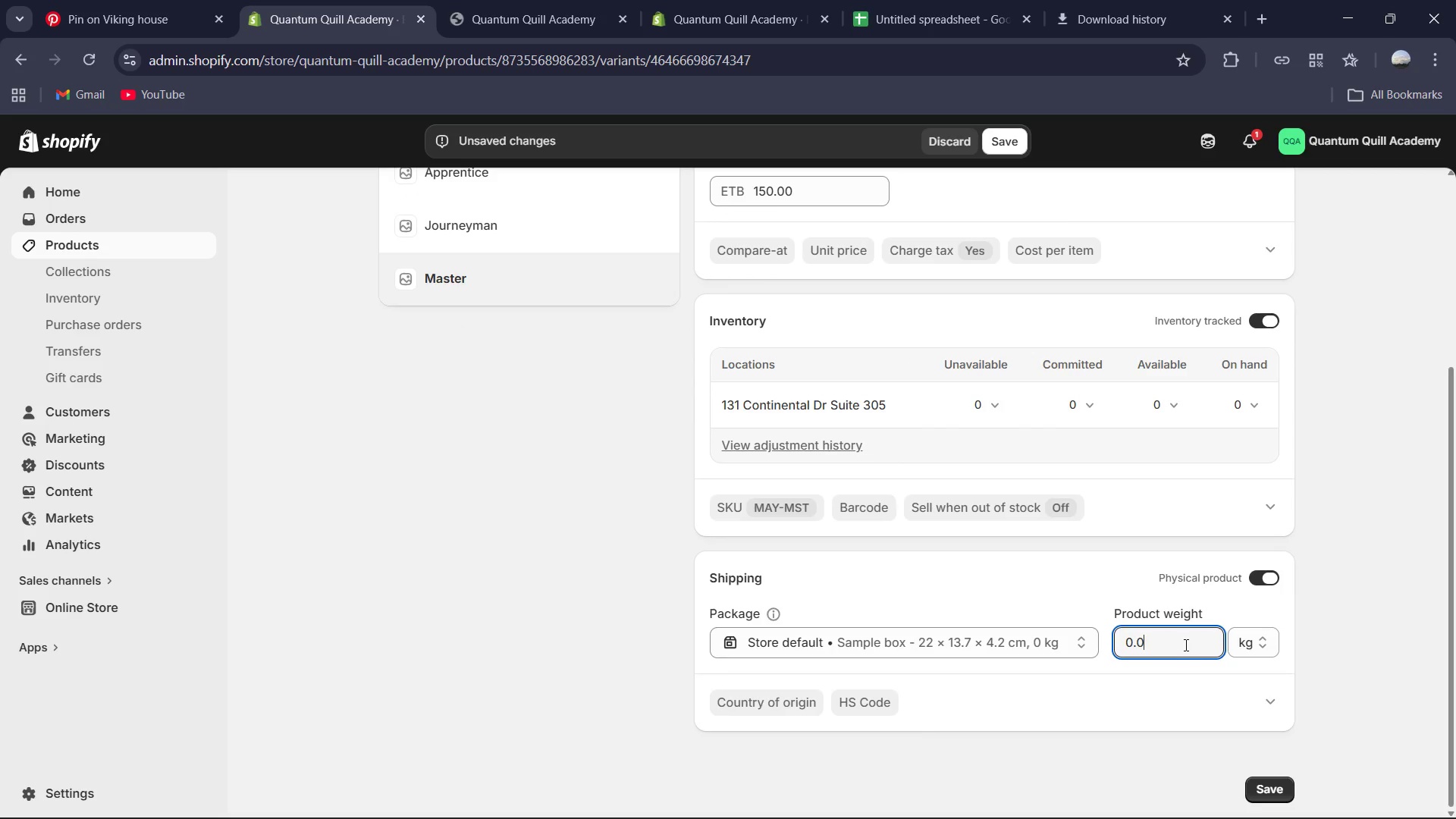 
key(Control+ControlLeft)
 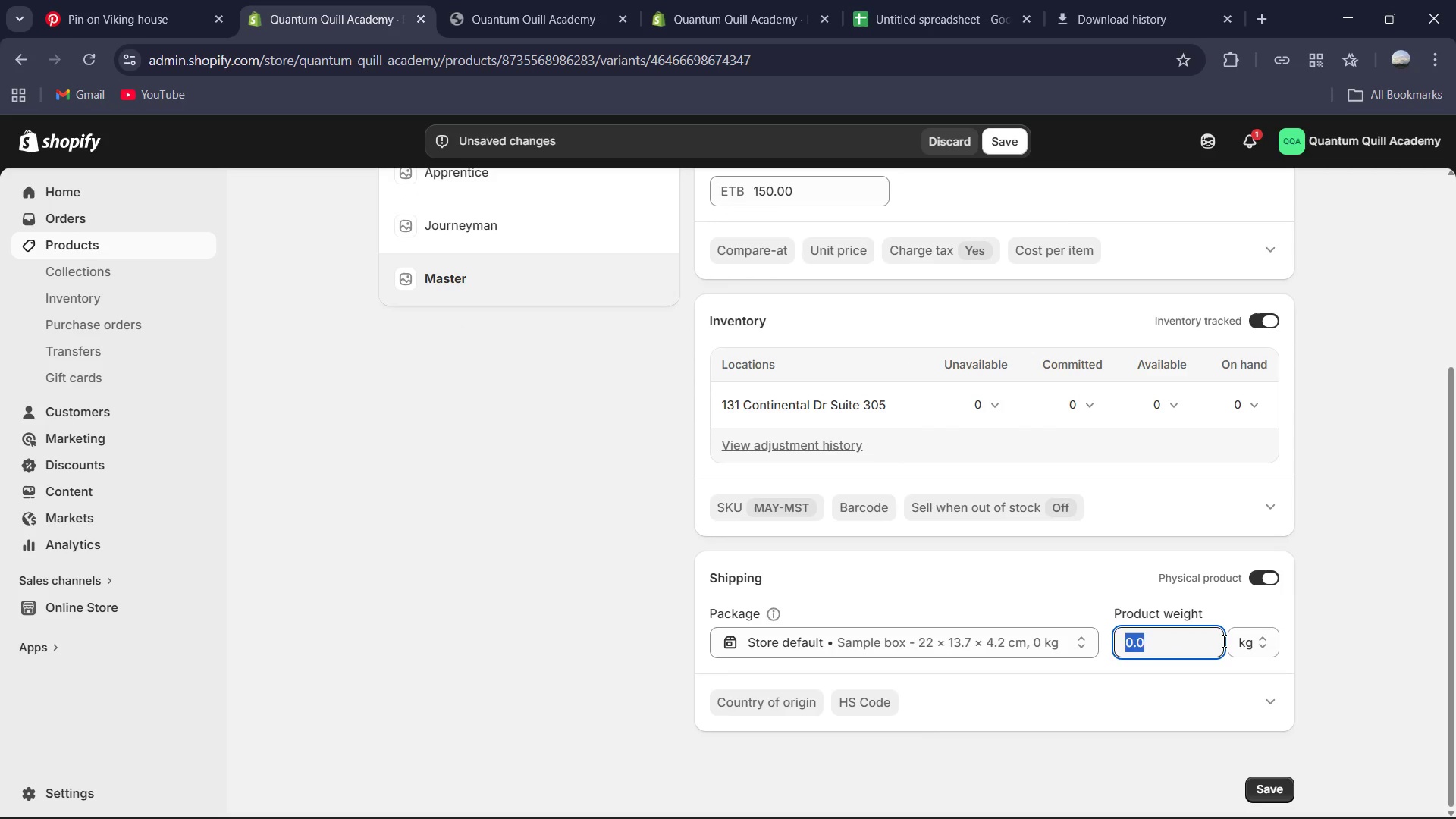 
key(Control+A)
 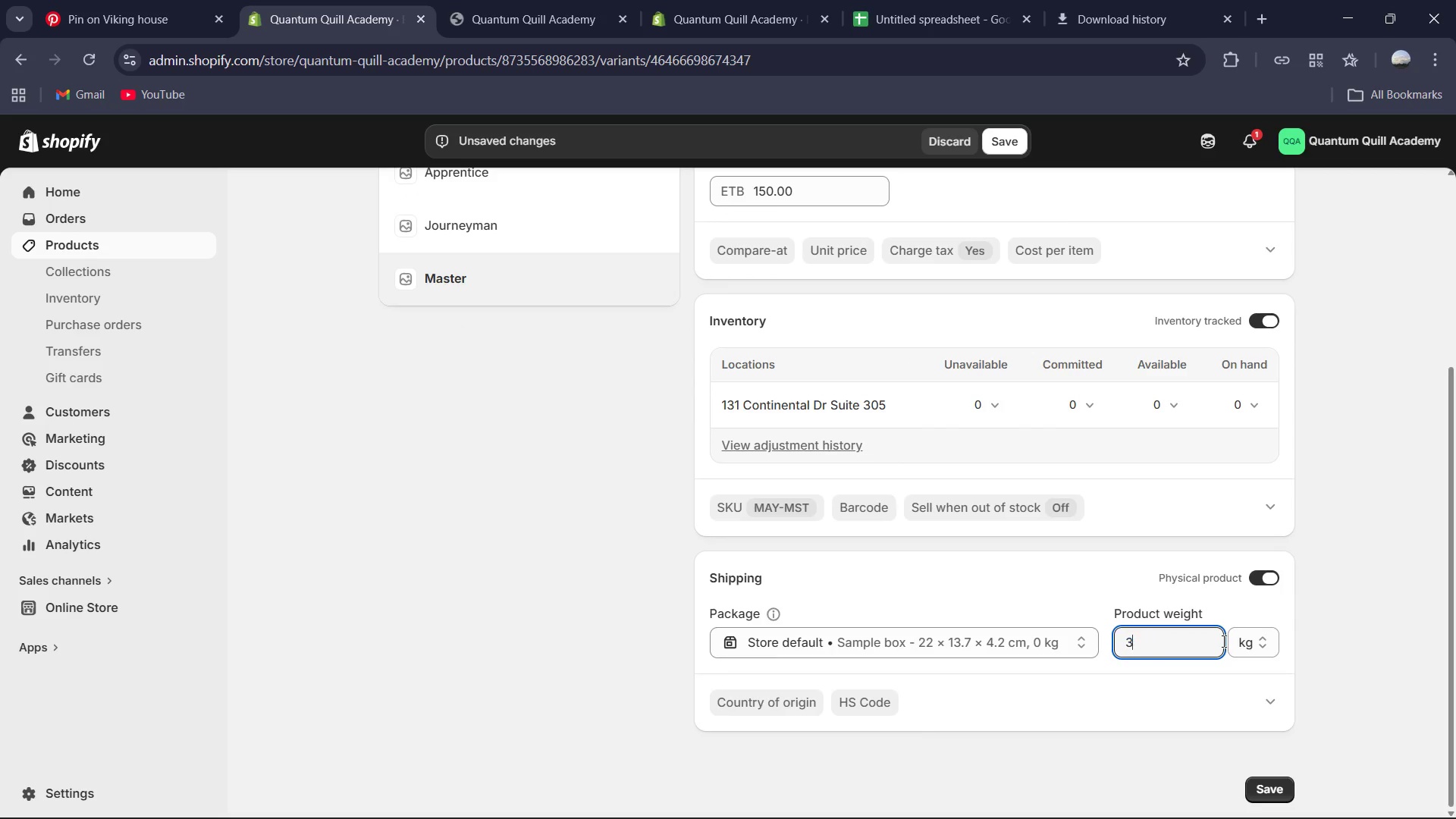 
key(Numpad3)
 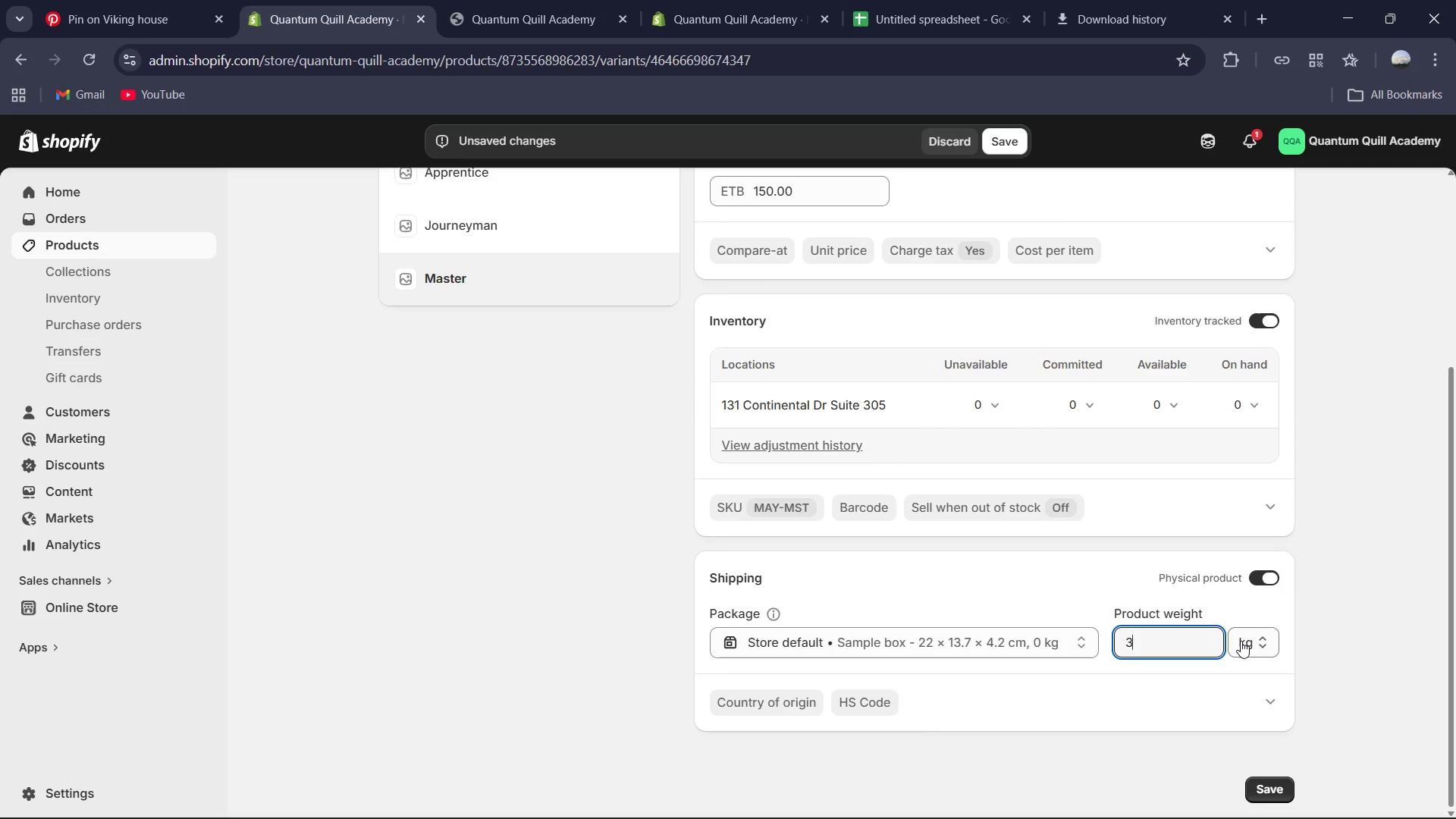 
key(NumpadDecimal)
 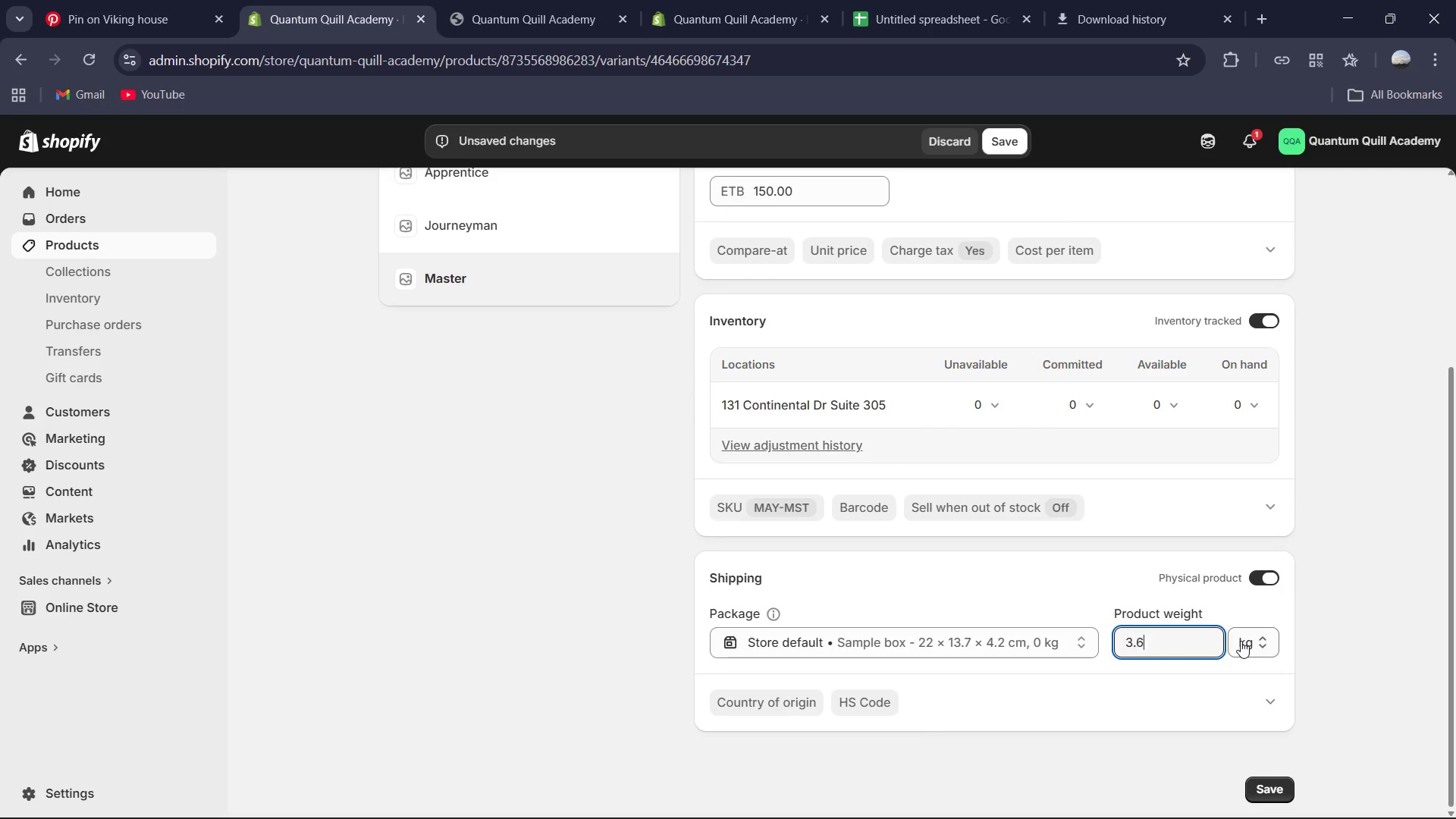 
key(Numpad6)
 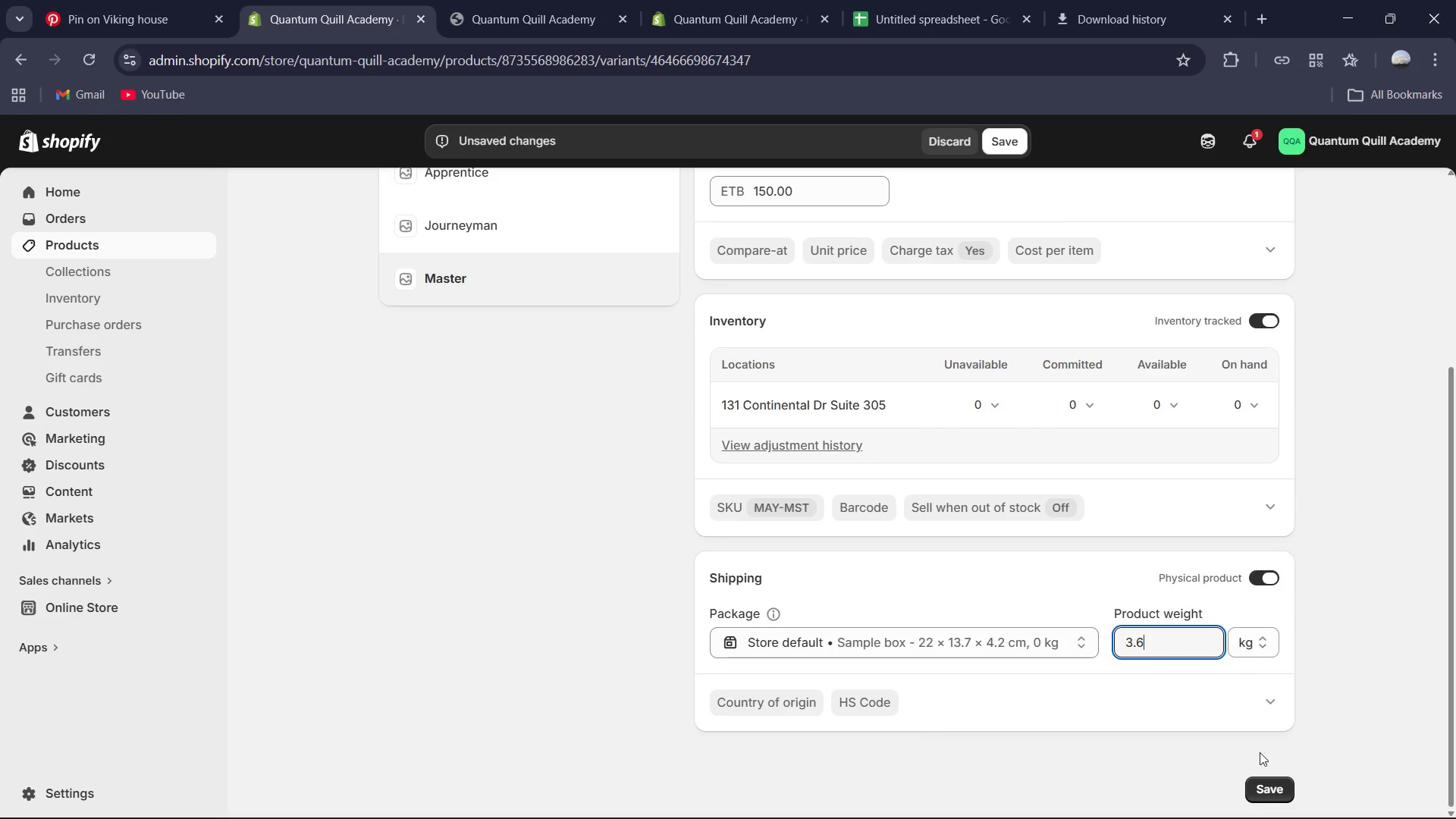 
left_click_drag(start_coordinate=[1263, 629], to_coordinate=[1263, 633])
 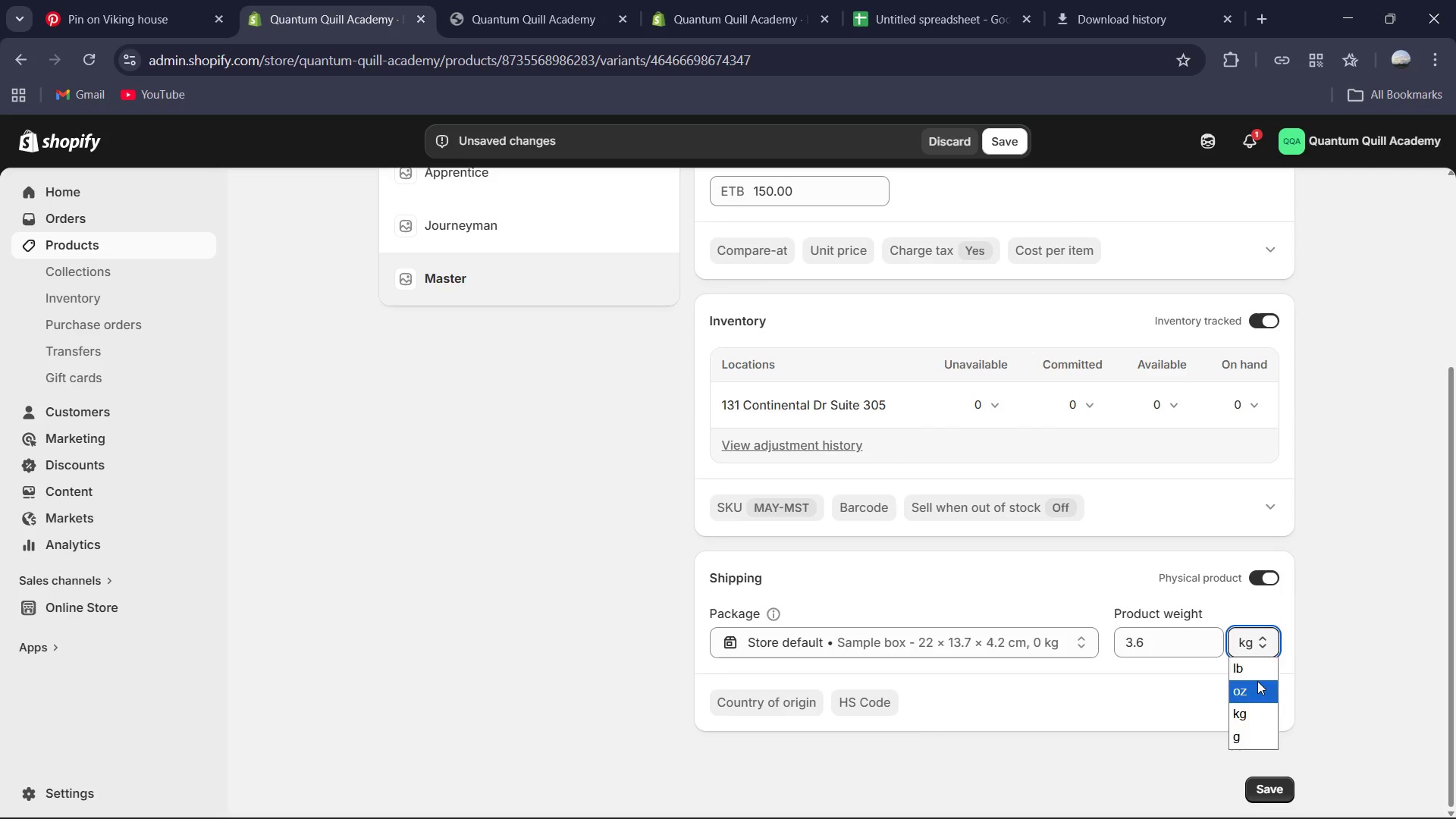 
left_click([1254, 676])
 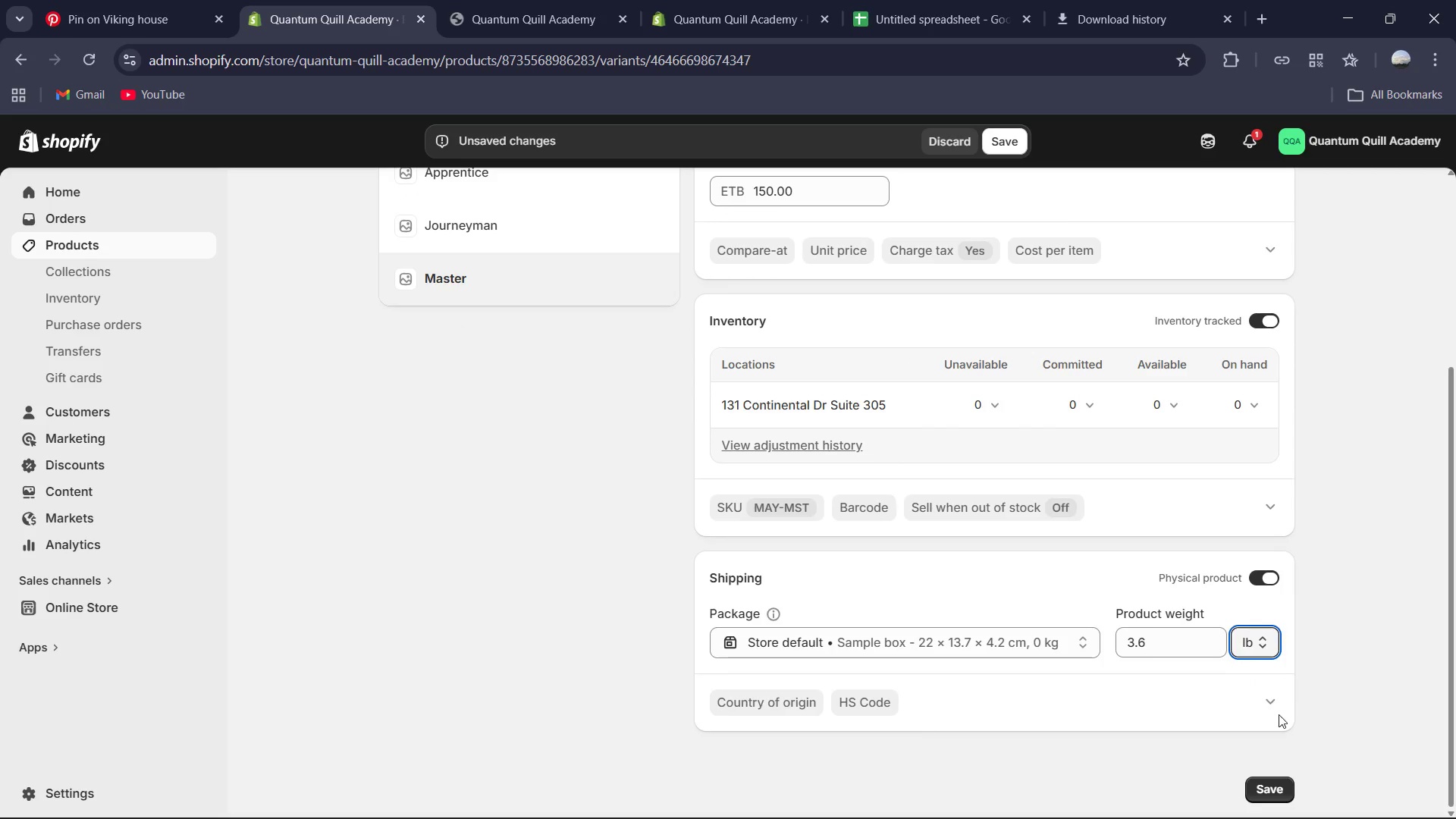 
scroll: coordinate [1280, 717], scroll_direction: down, amount: 1.0
 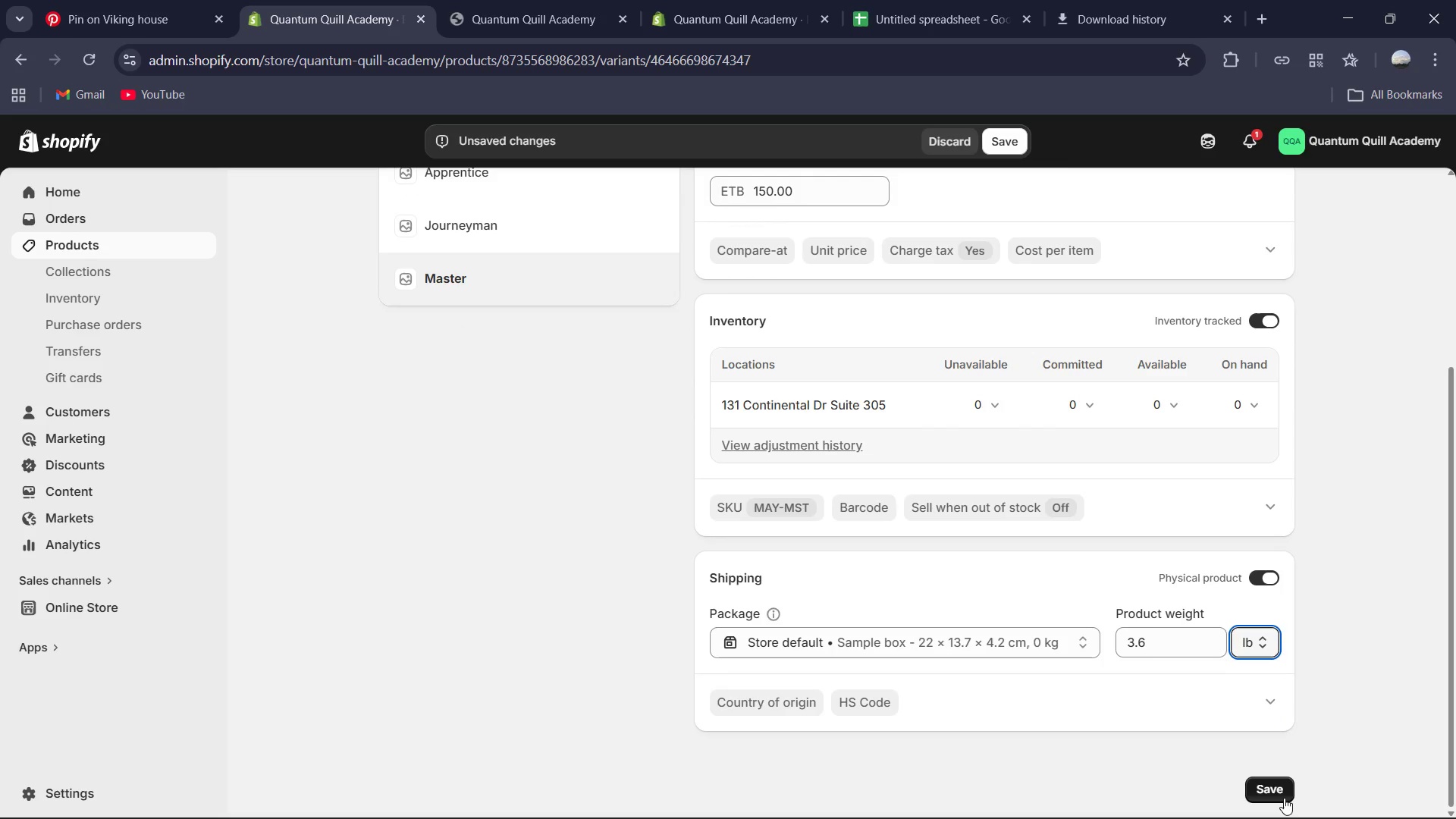 
left_click([1279, 795])
 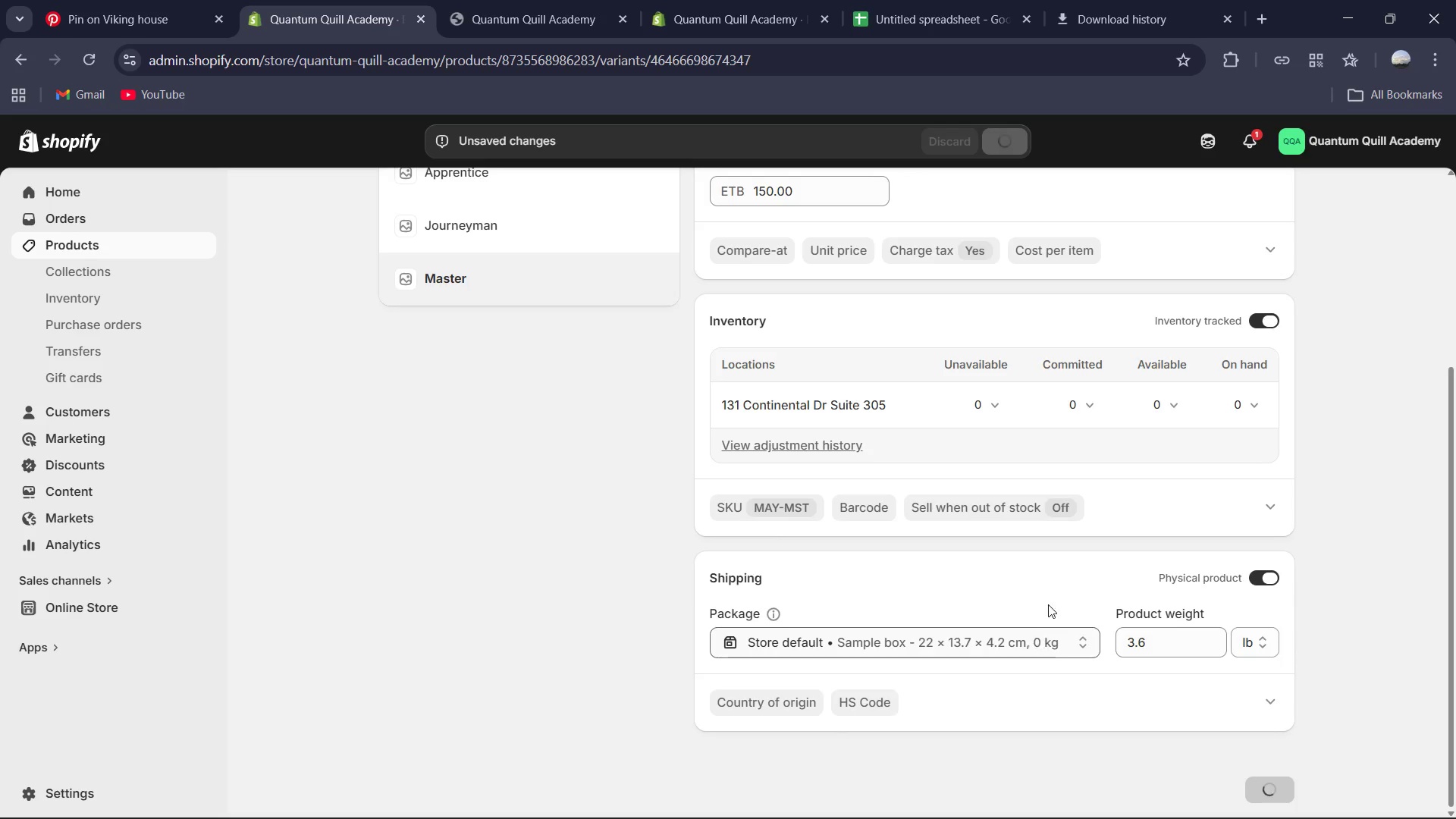 
scroll: coordinate [1160, 453], scroll_direction: up, amount: 12.0
 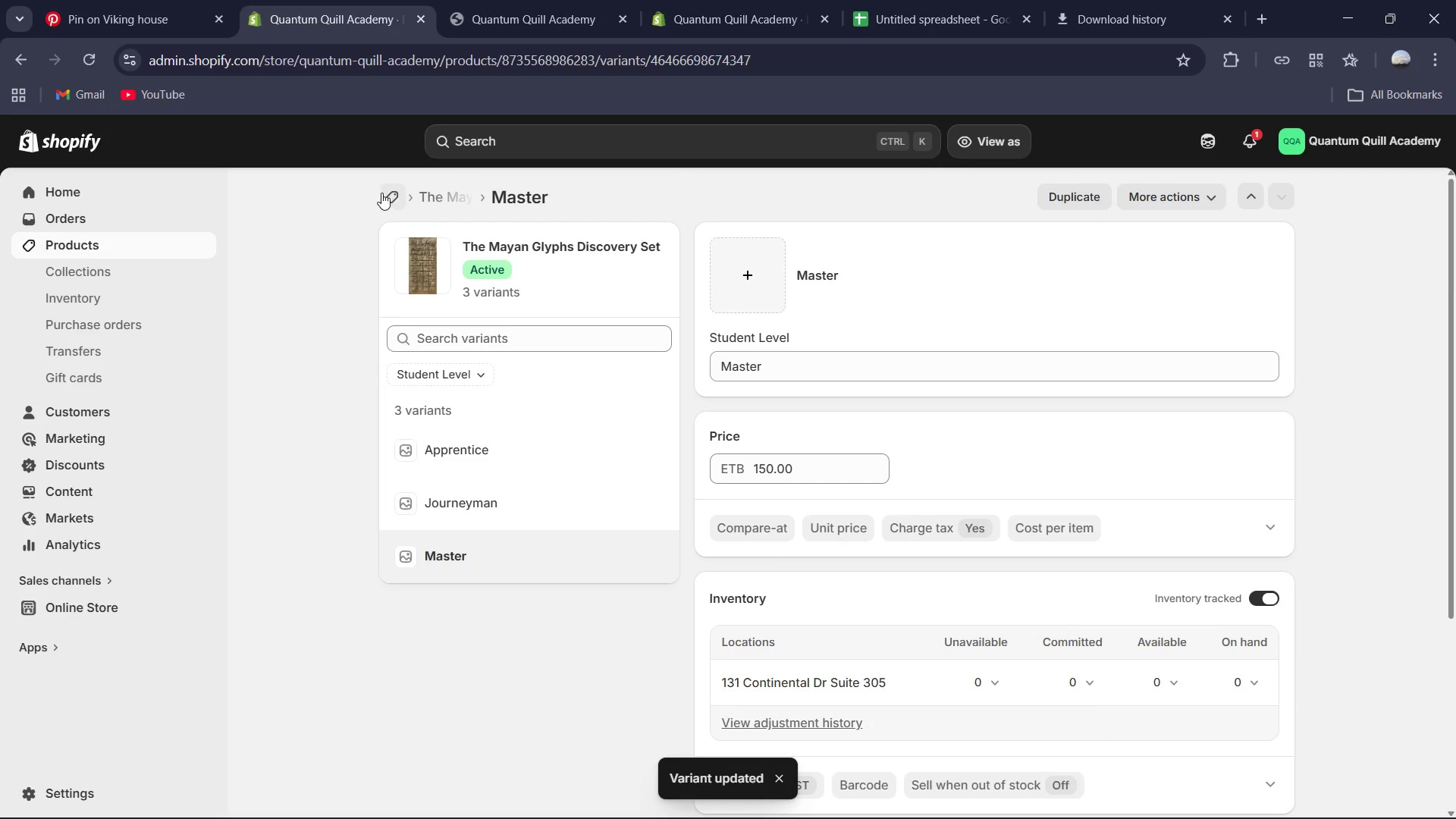 
left_click([459, 196])
 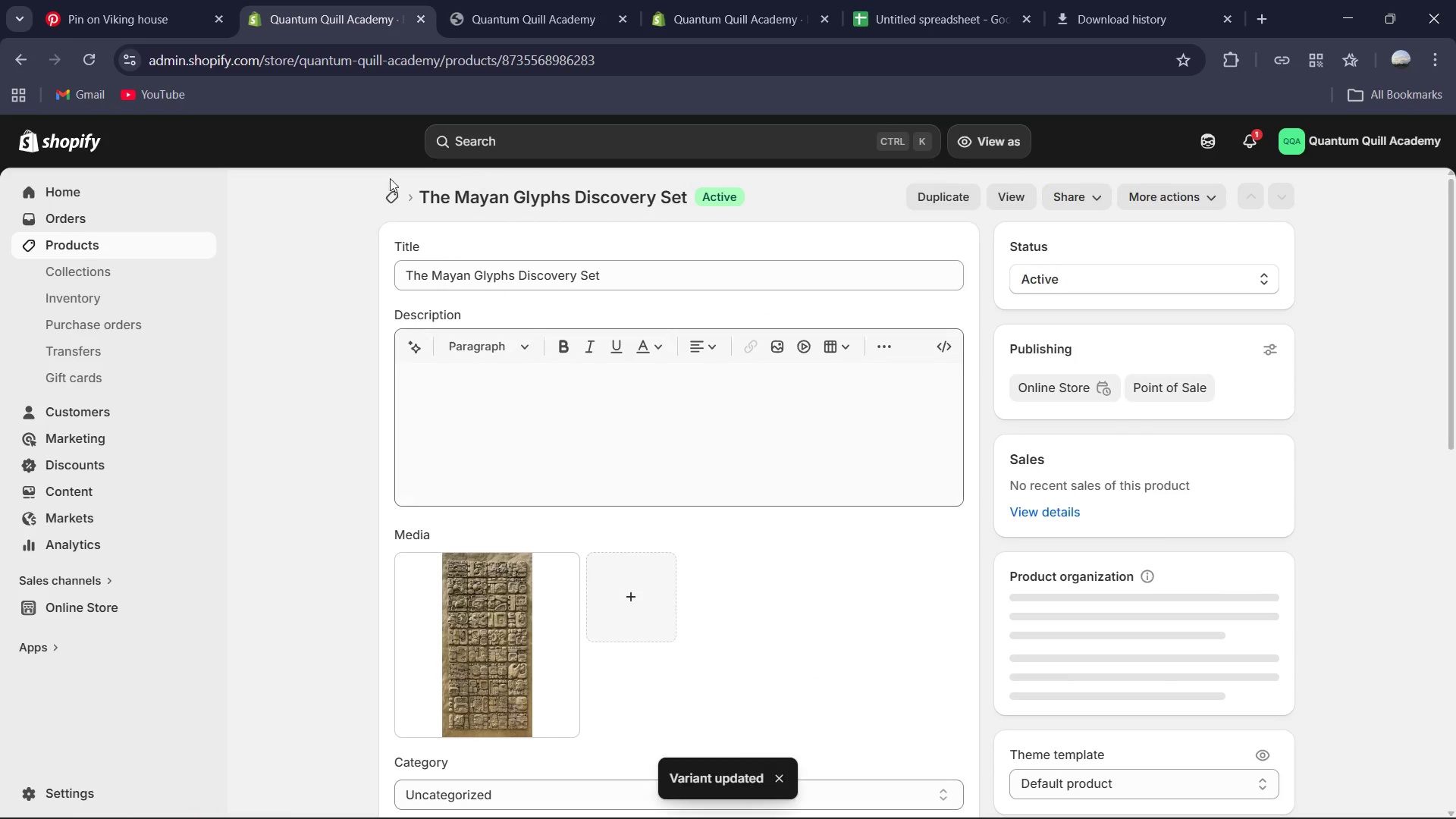 
scroll: coordinate [519, 331], scroll_direction: down, amount: 10.0
 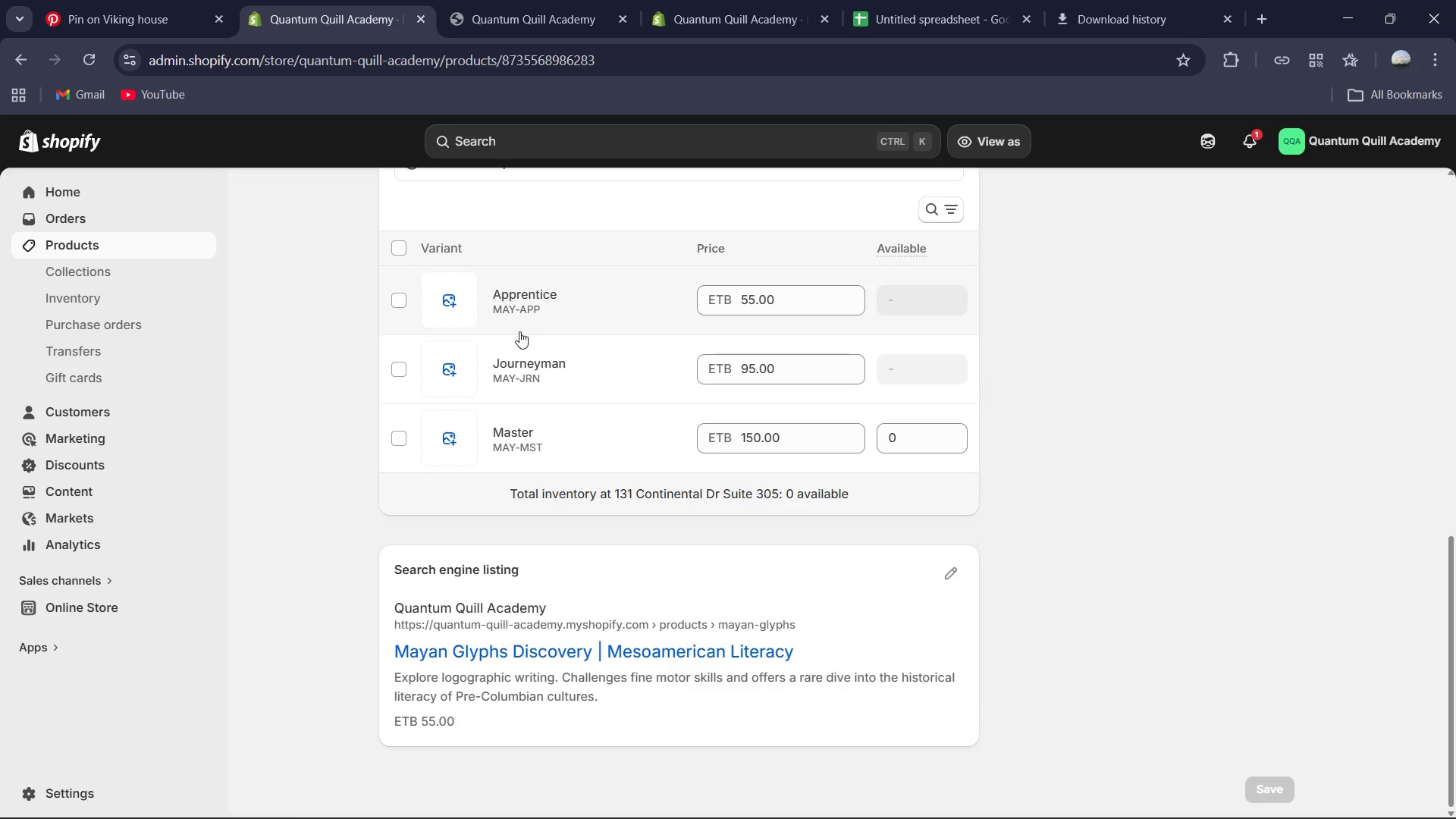 
scroll: coordinate [435, 267], scroll_direction: up, amount: 13.0
 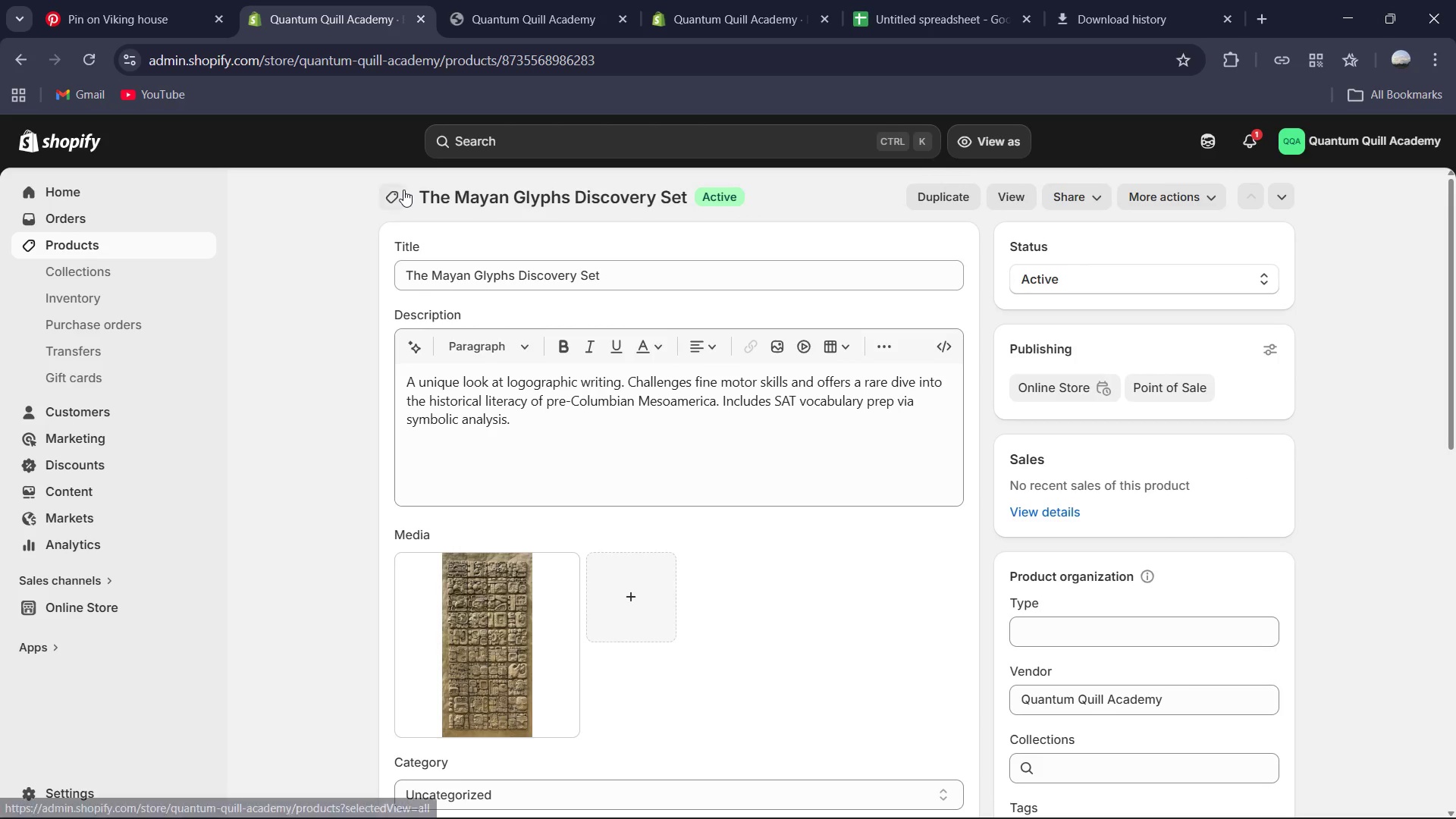 
left_click([394, 199])
 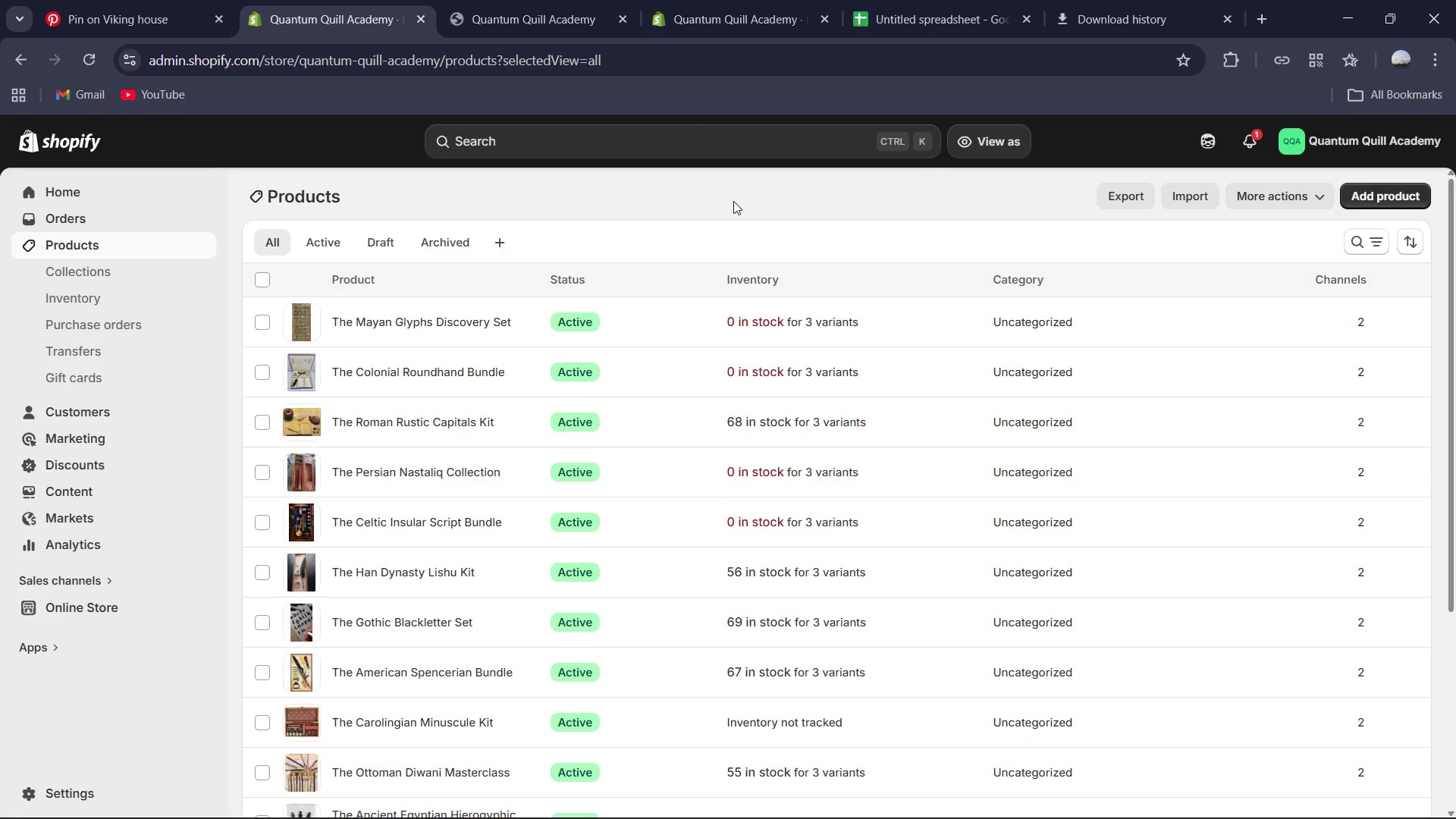 
wait(30.06)
 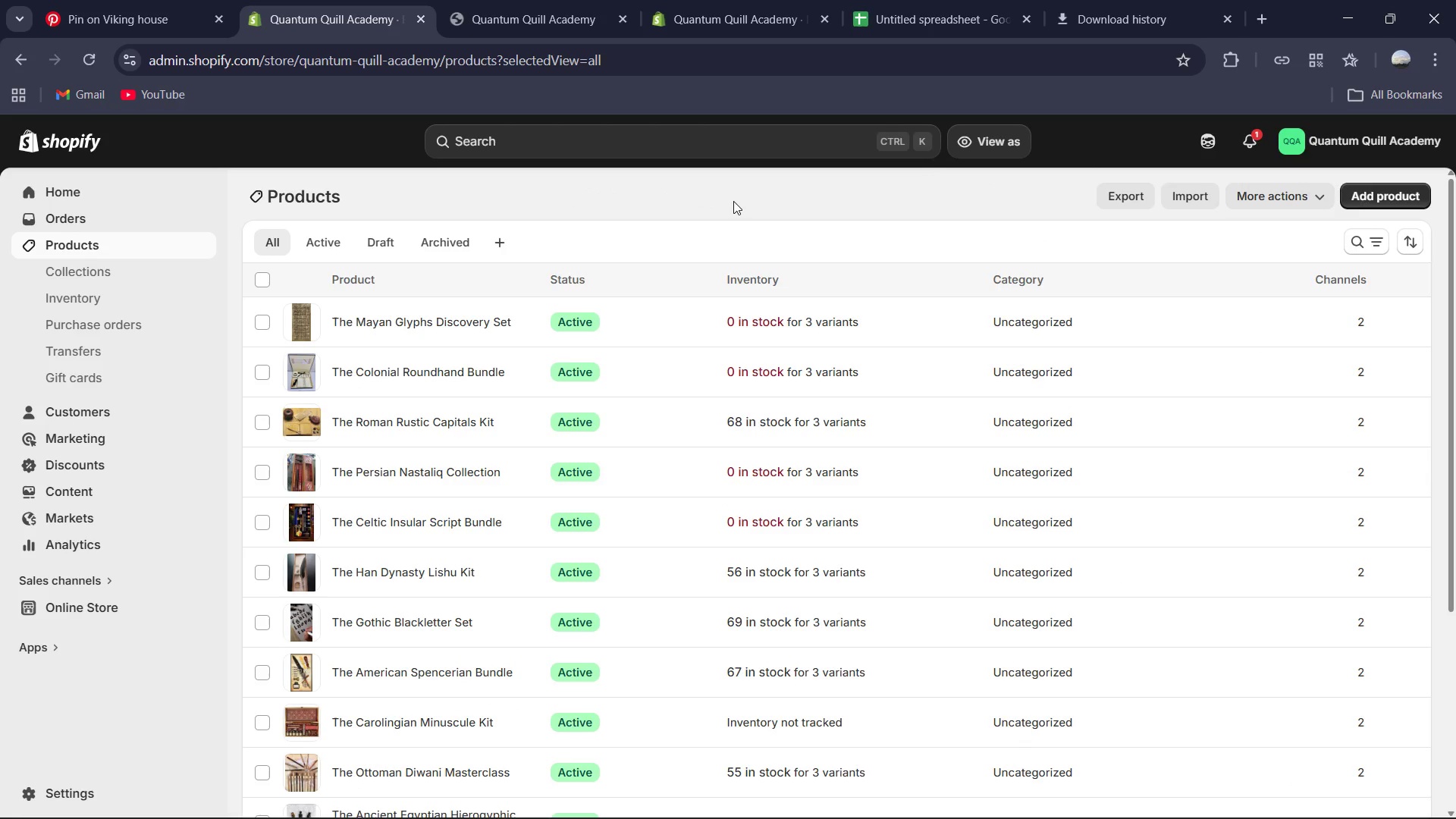 
scroll: coordinate [609, 388], scroll_direction: down, amount: 13.0
 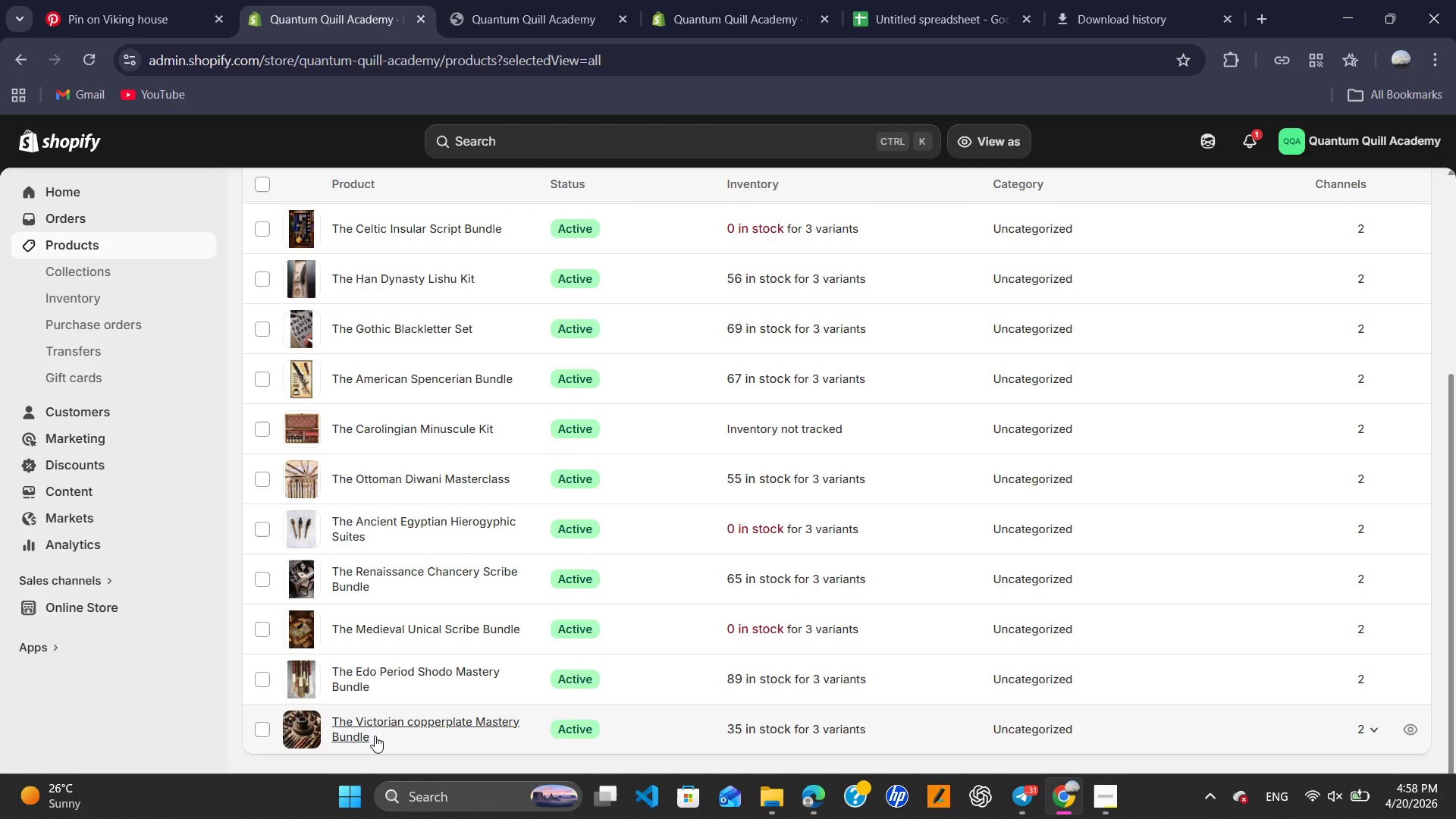 
left_click([375, 725])
 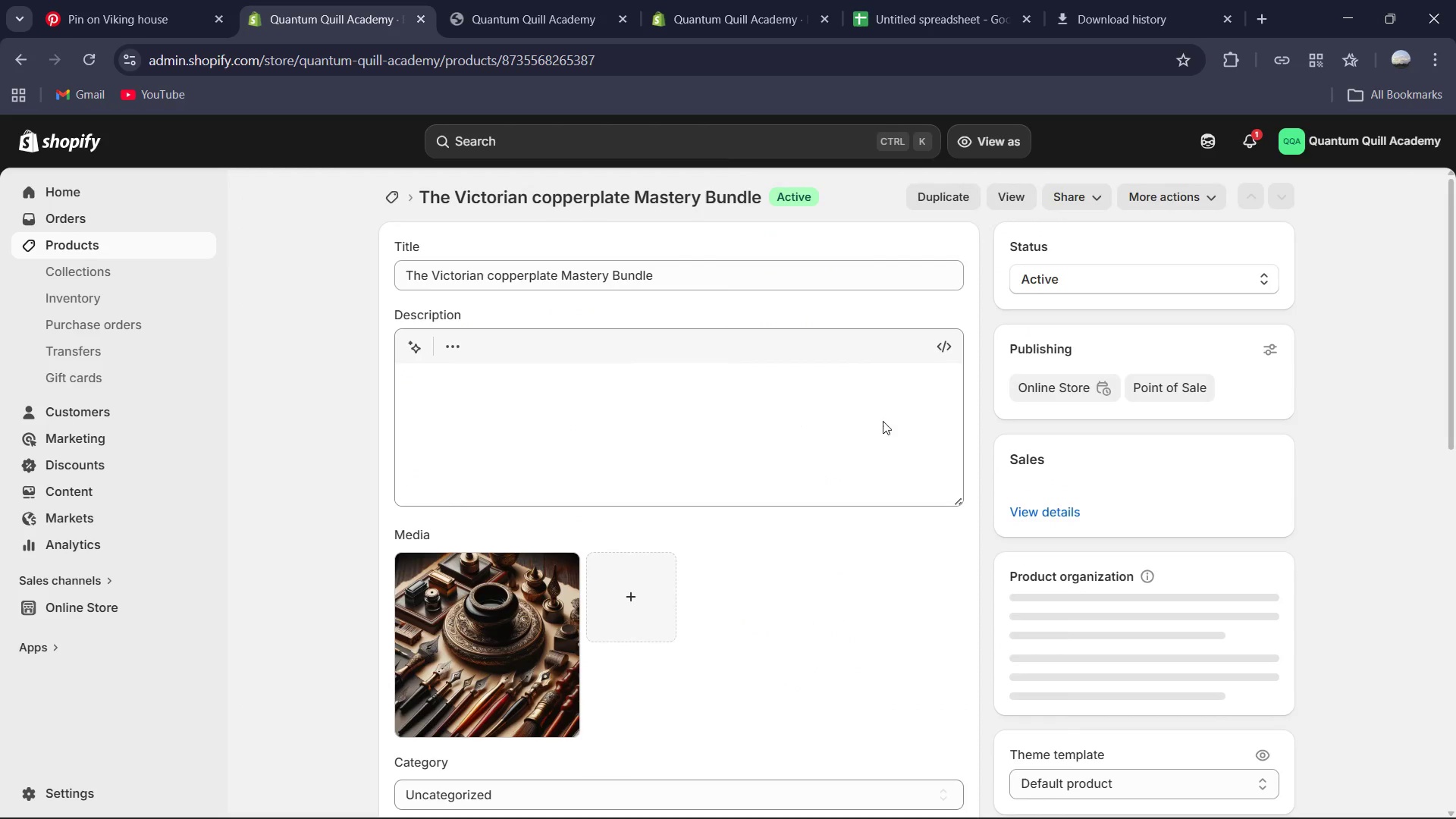 
scroll: coordinate [789, 454], scroll_direction: down, amount: 5.0
 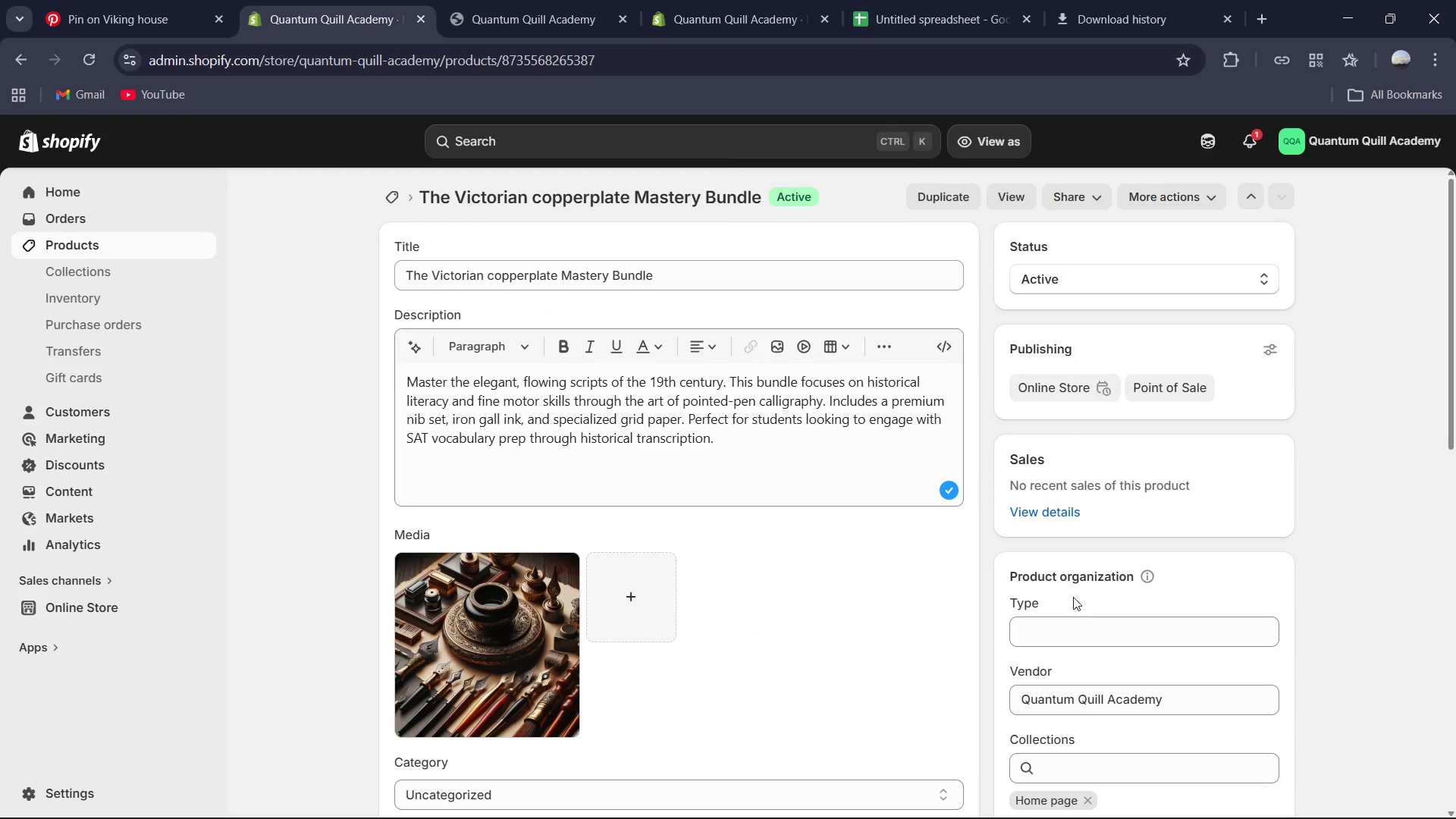 
wait(5.55)
 